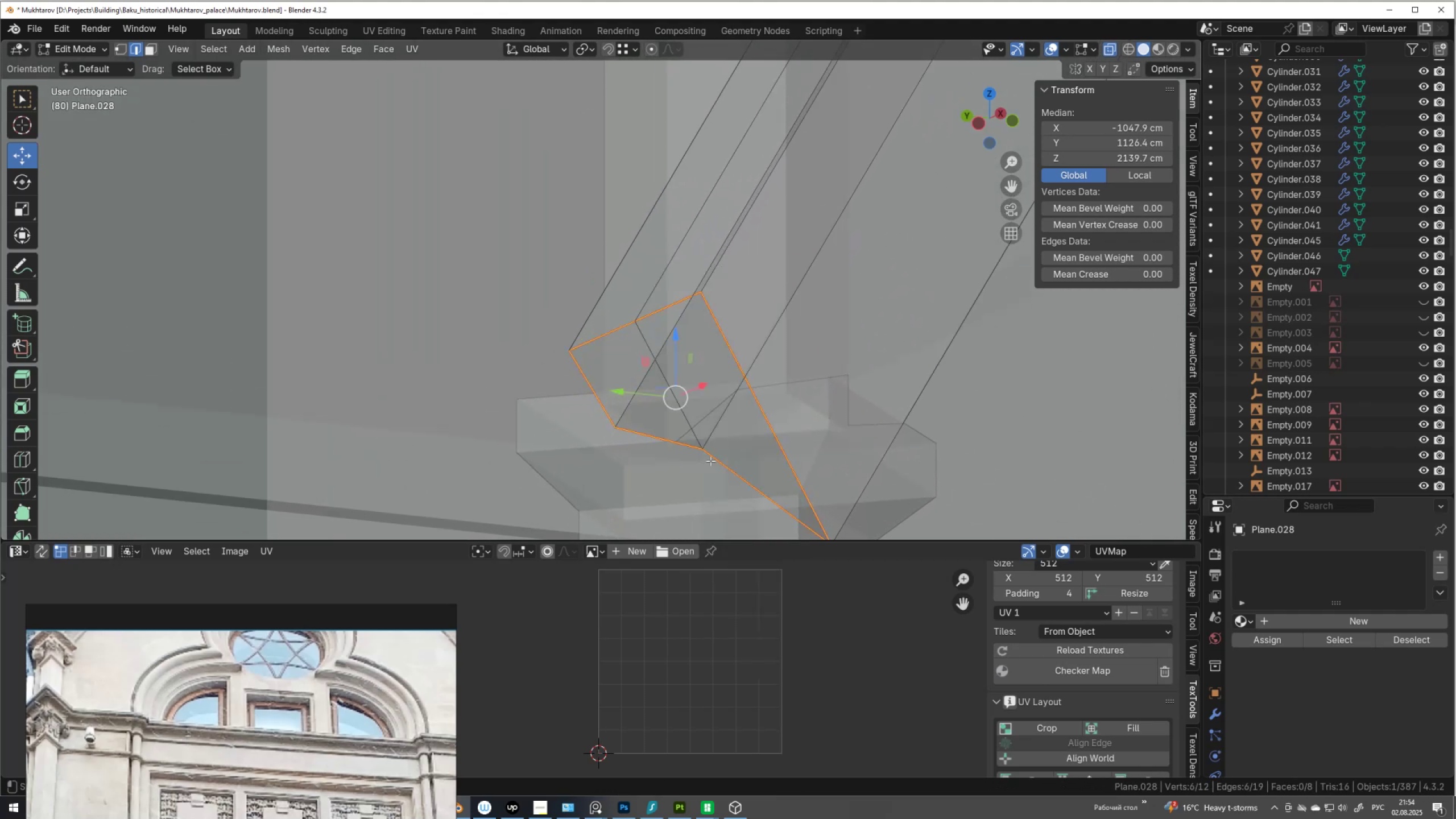 
scroll: coordinate [718, 443], scroll_direction: down, amount: 3.0
 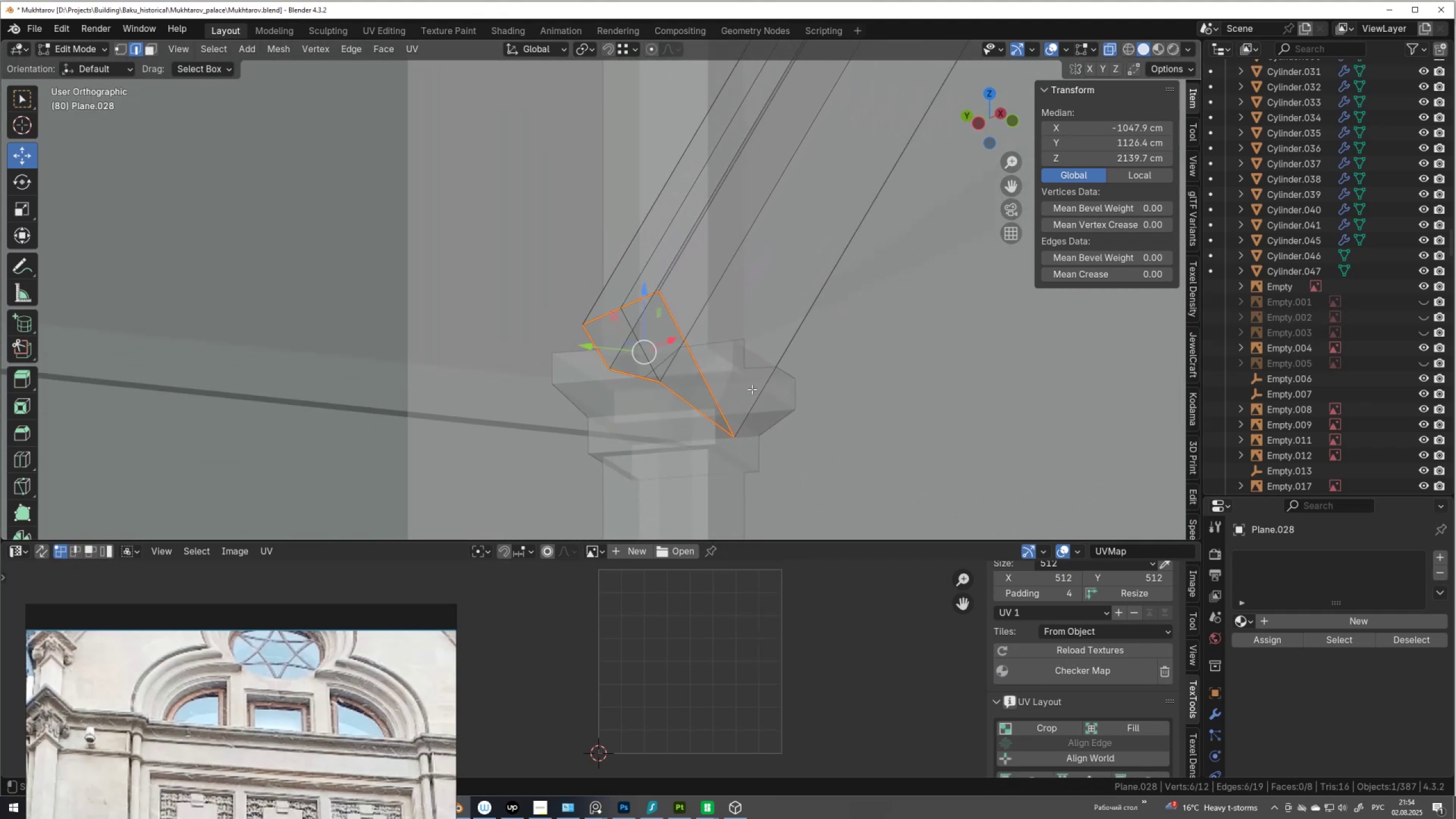 
left_click([752, 389])
 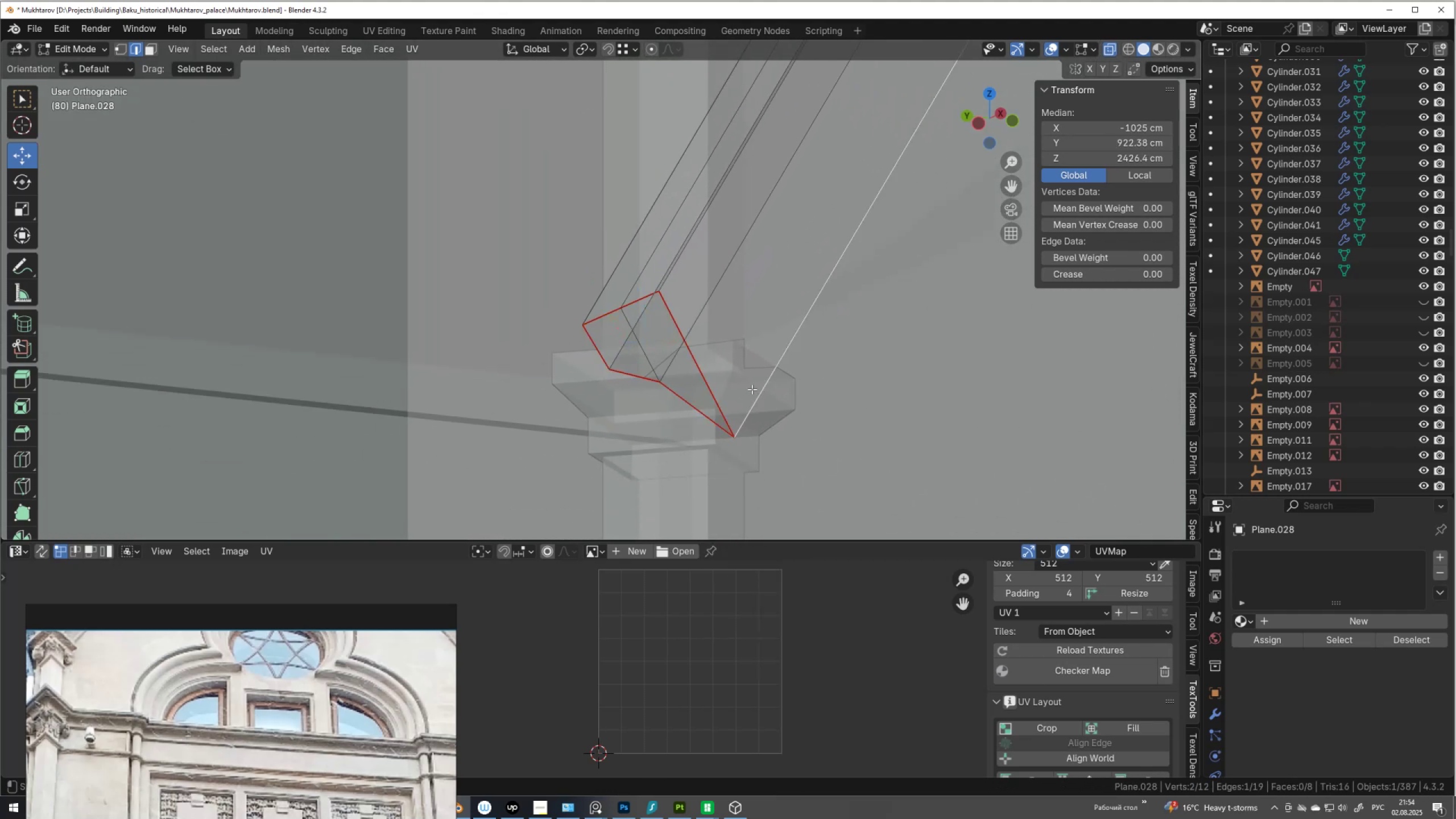 
right_click([752, 389])
 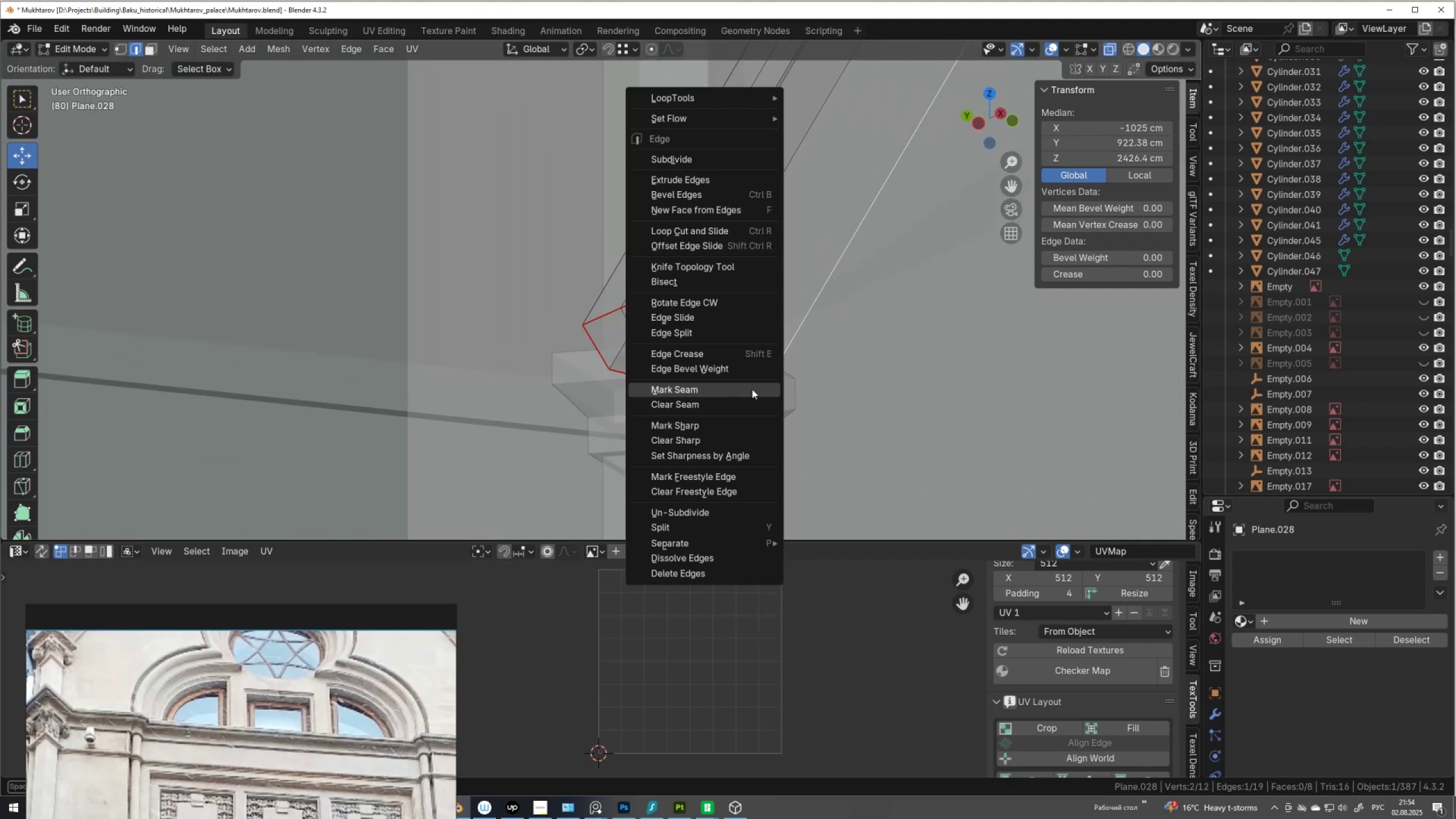 
left_click([752, 389])
 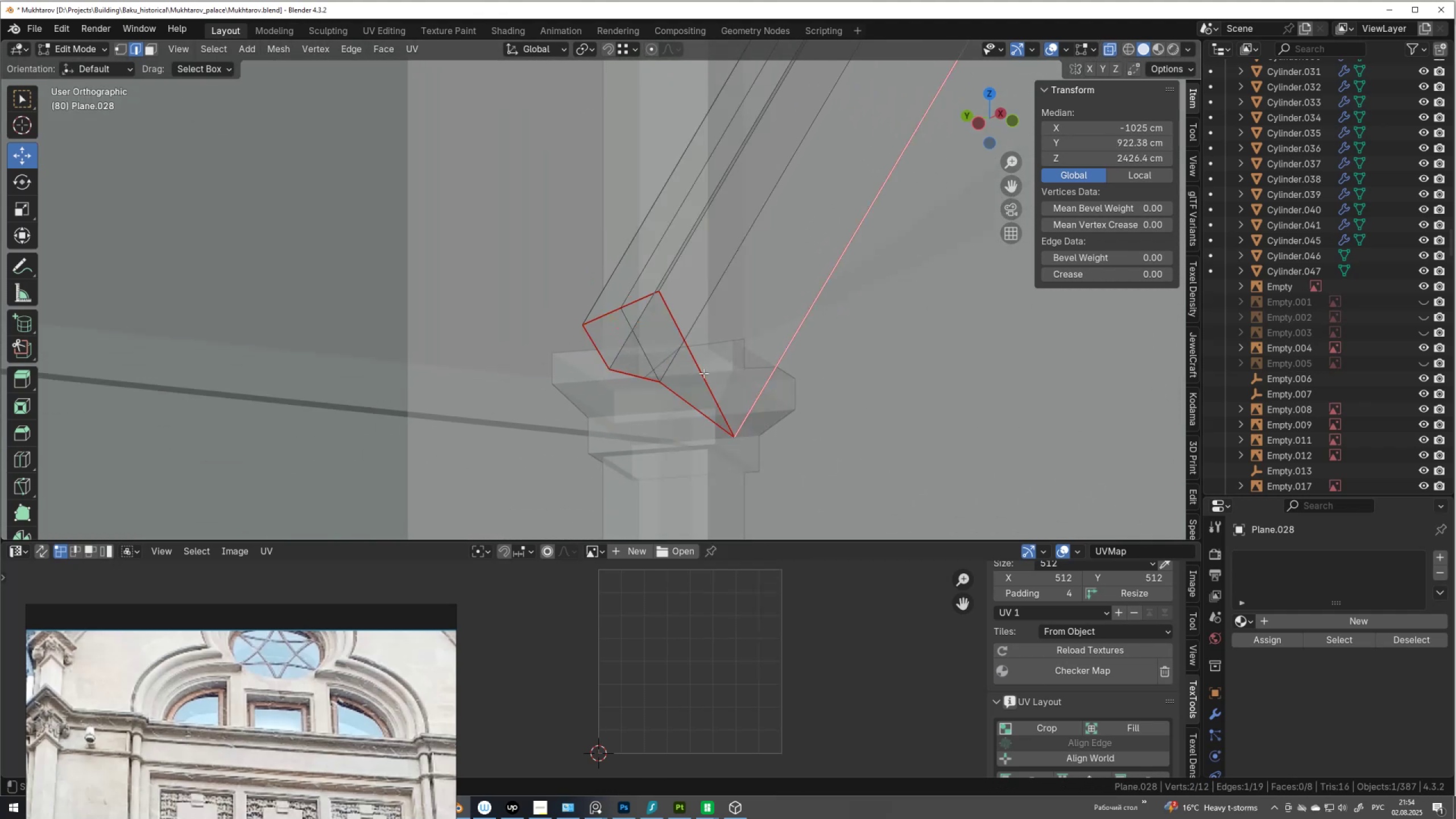 
scroll: coordinate [689, 368], scroll_direction: down, amount: 4.0
 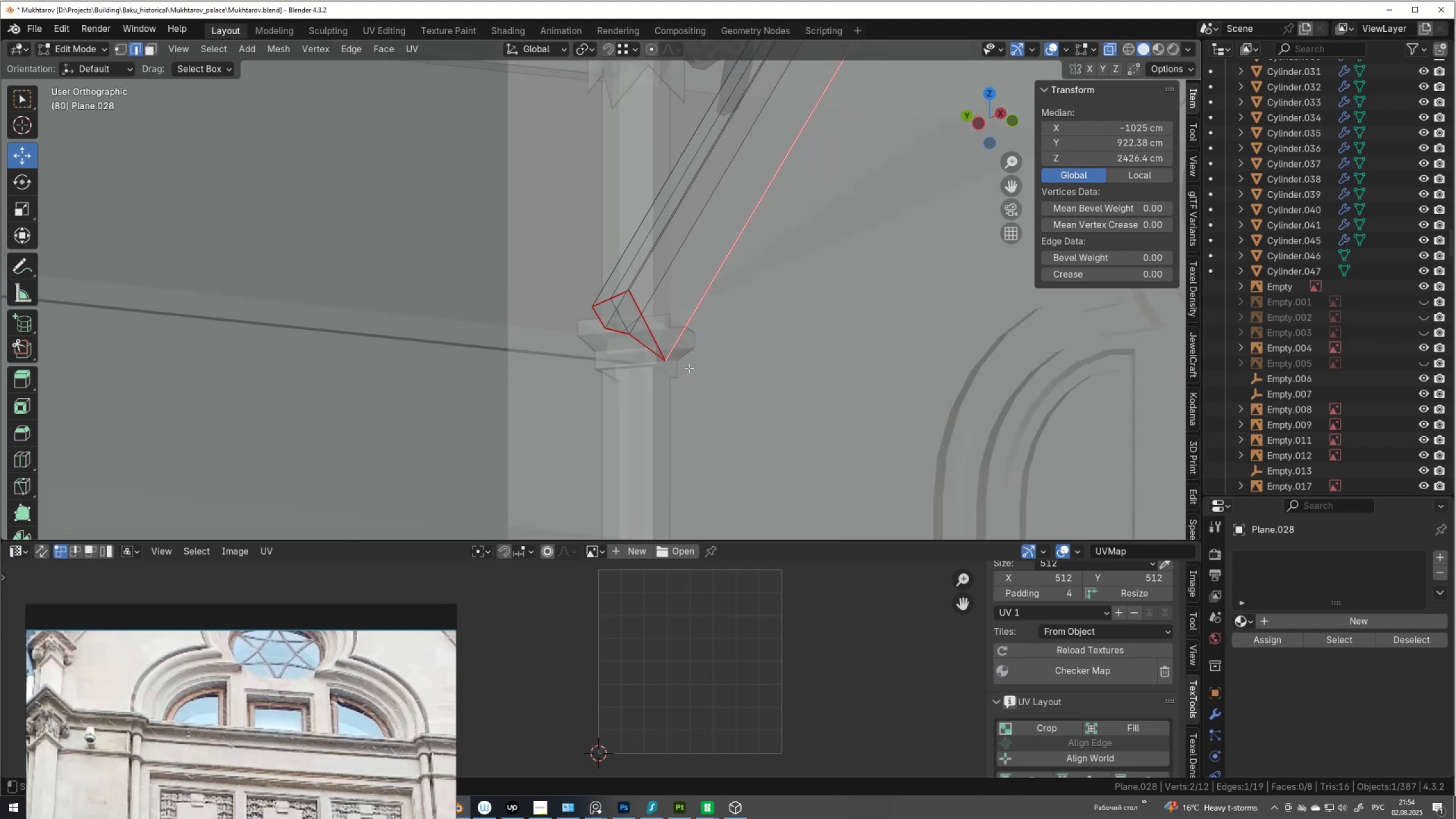 
type(auas)
 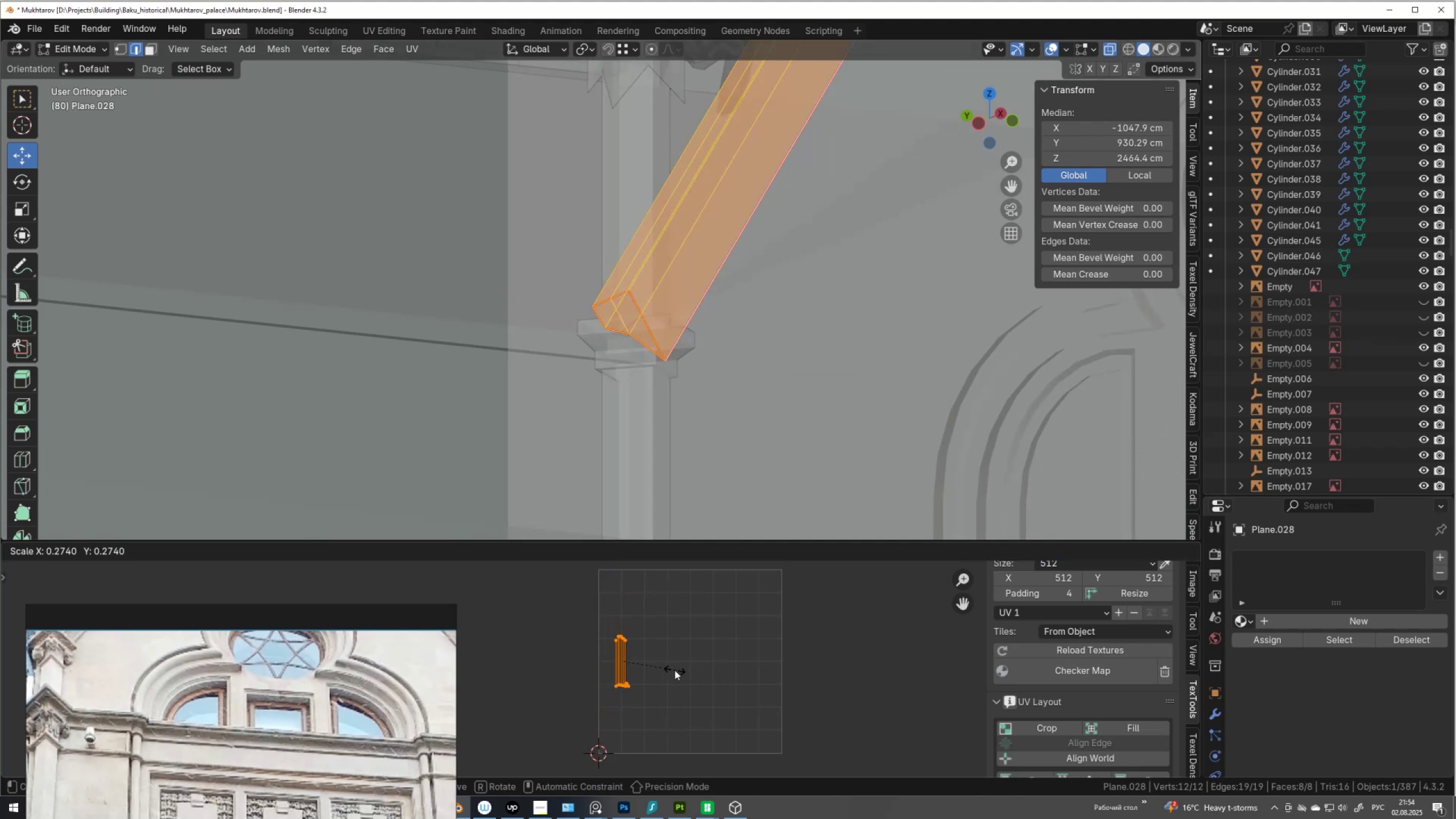 
left_click([675, 670])
 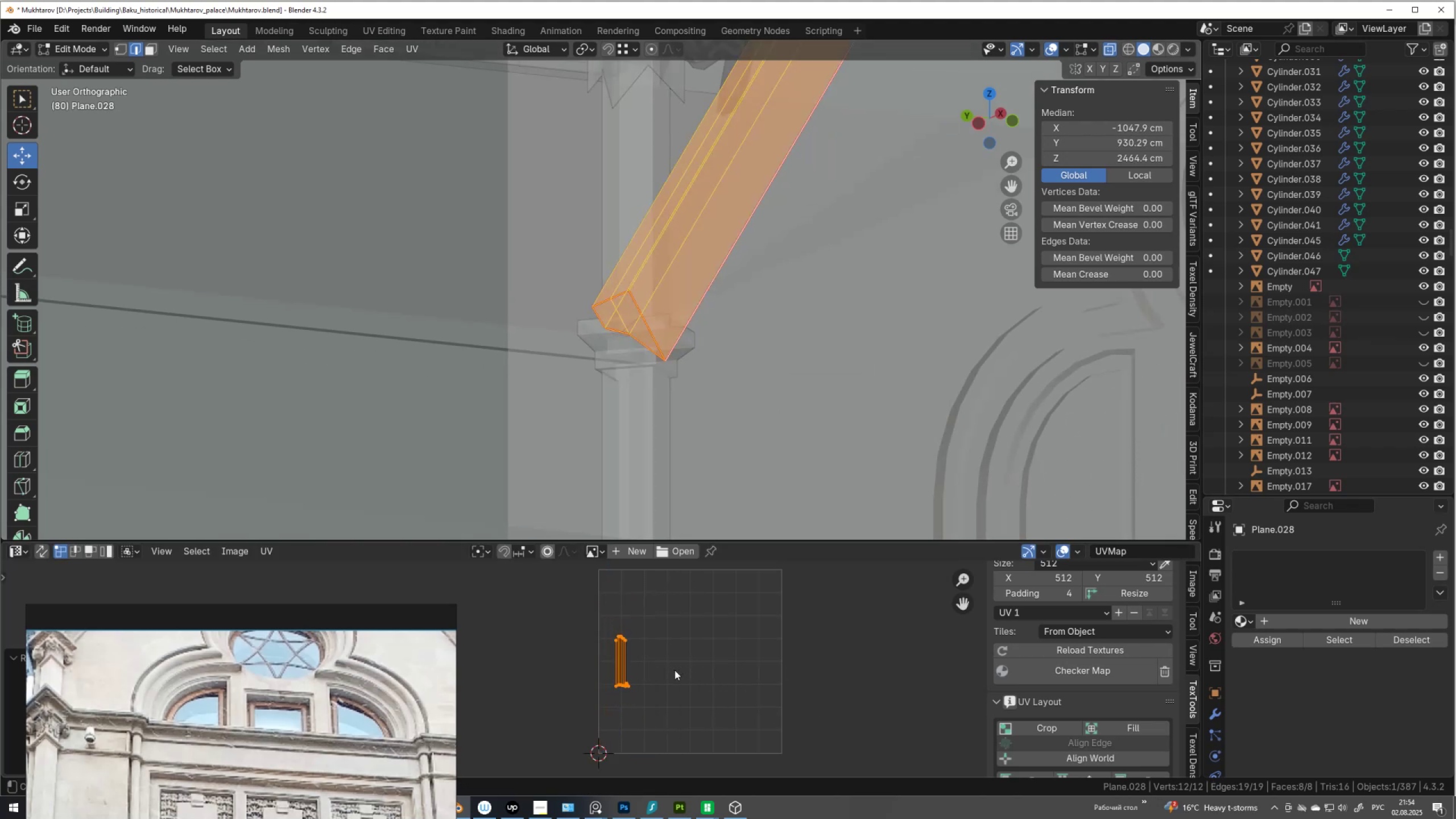 
key(G)
 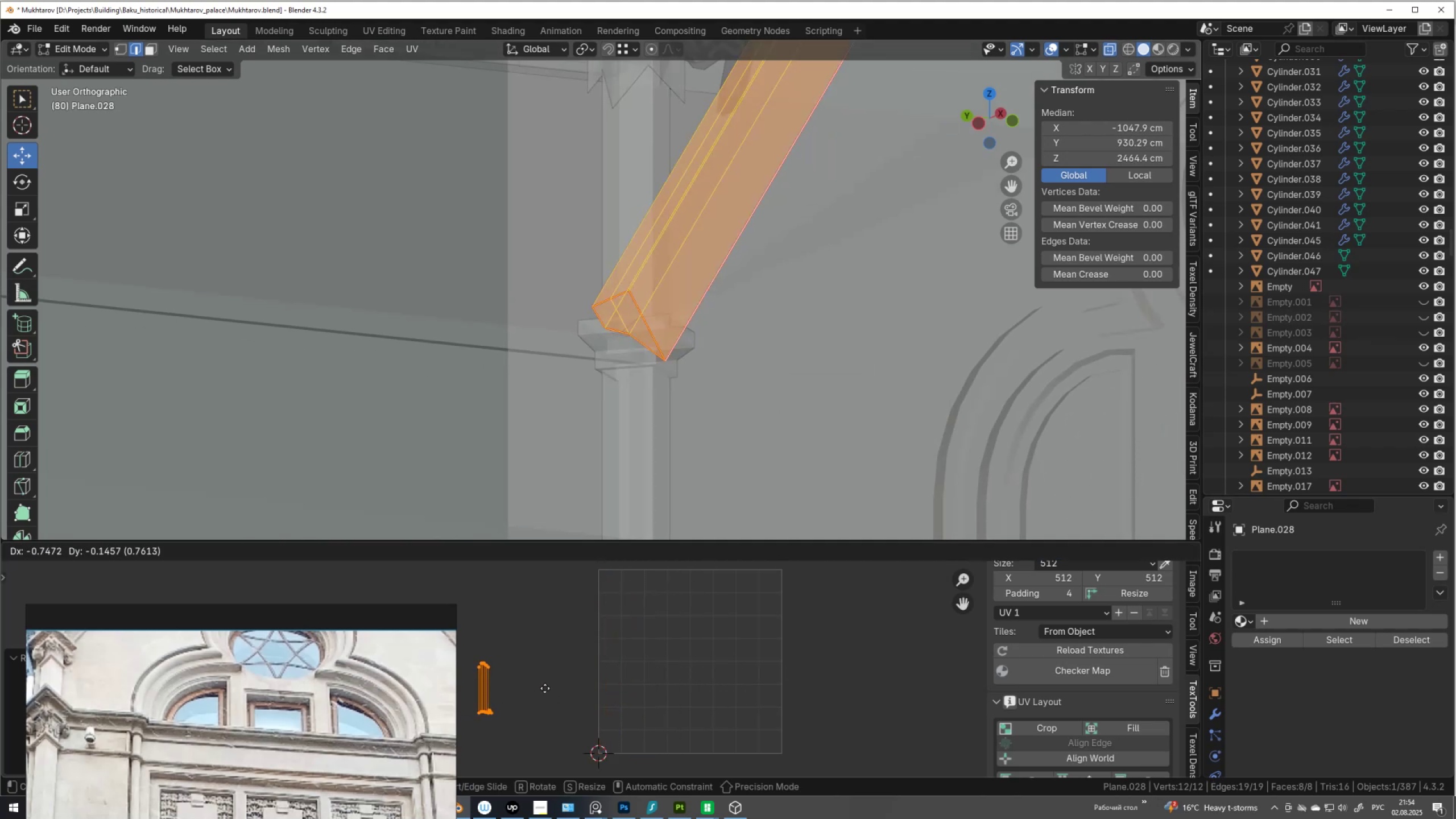 
left_click([545, 688])
 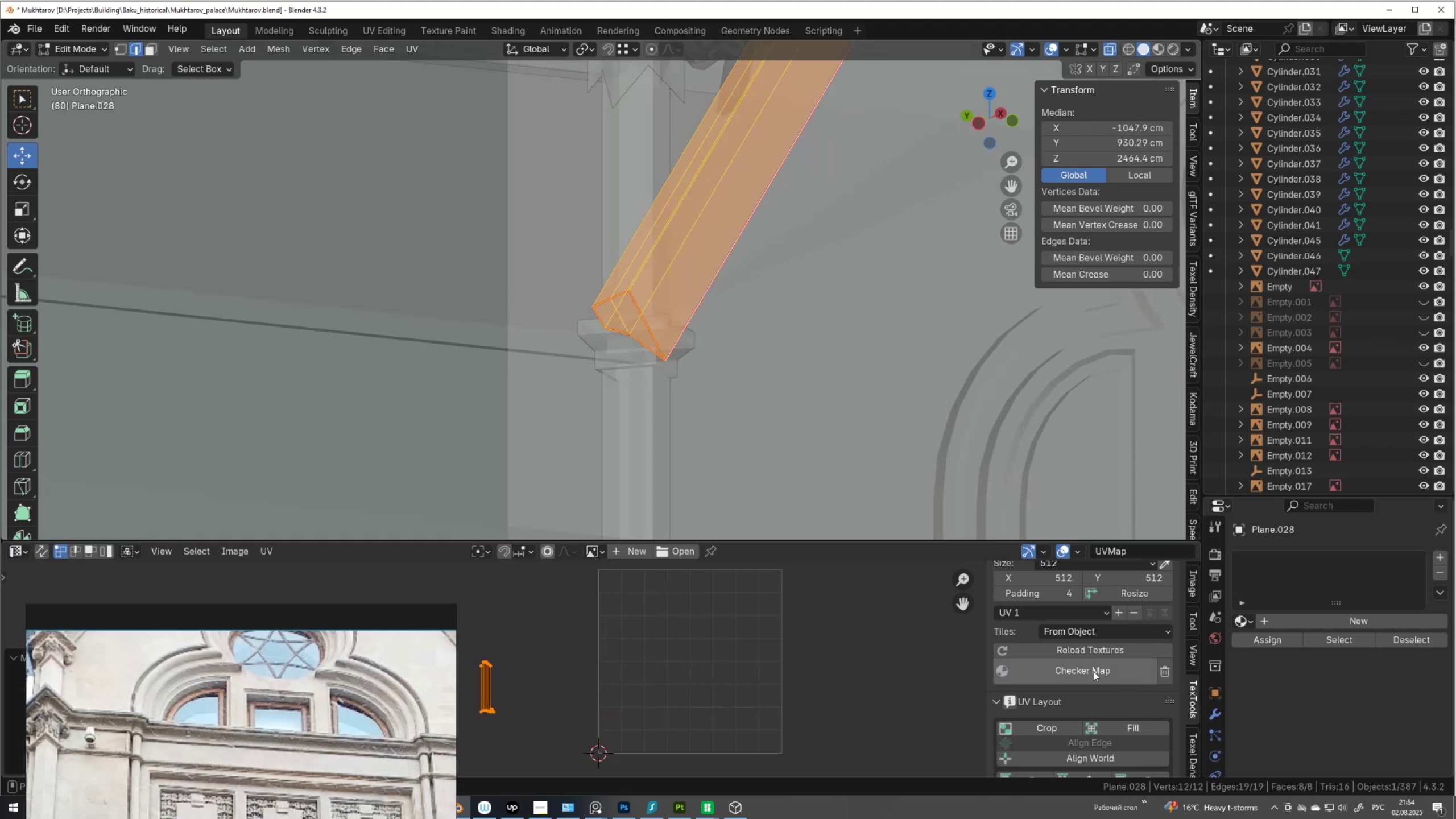 
double_click([1093, 671])
 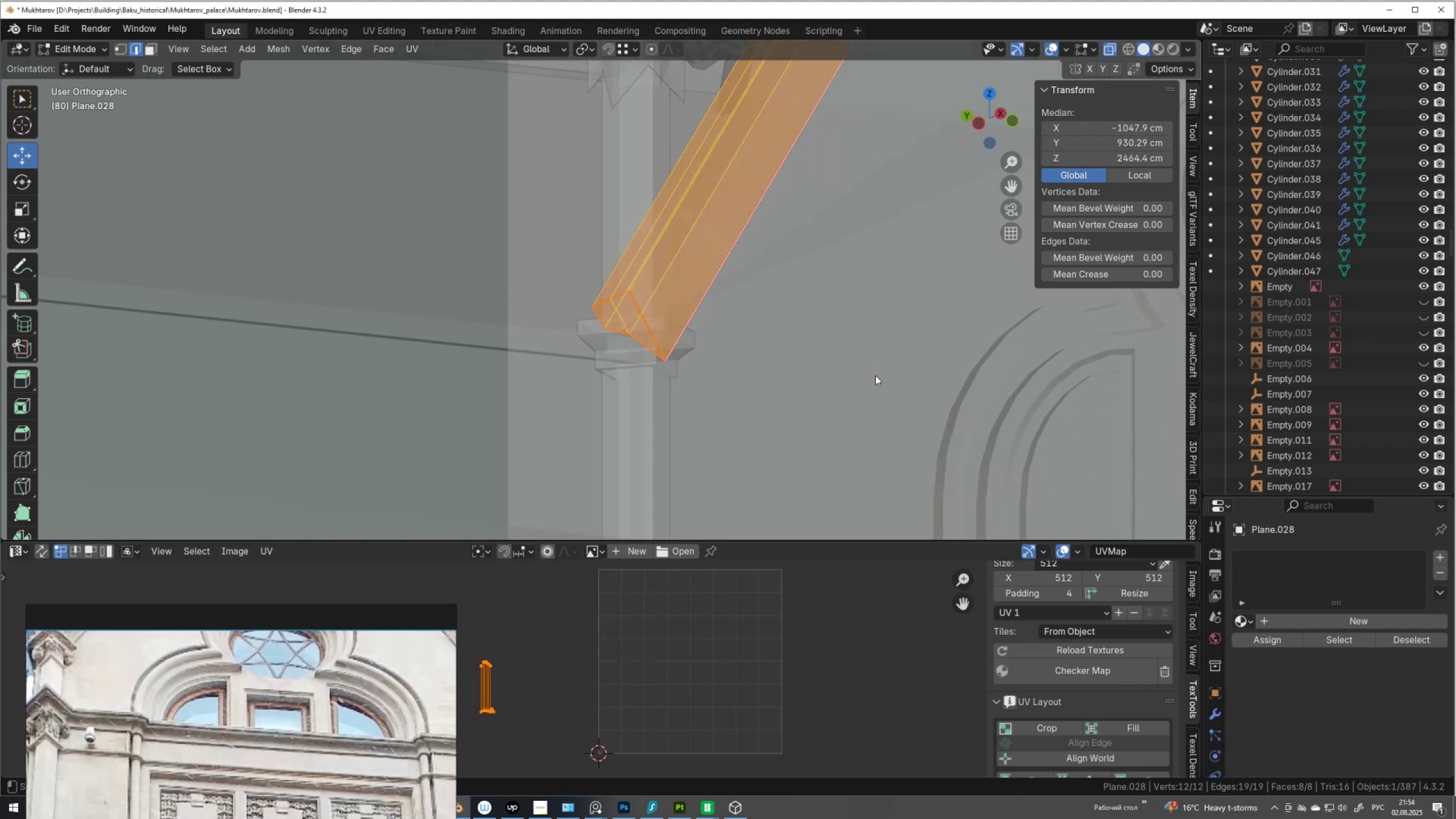 
key(Tab)
 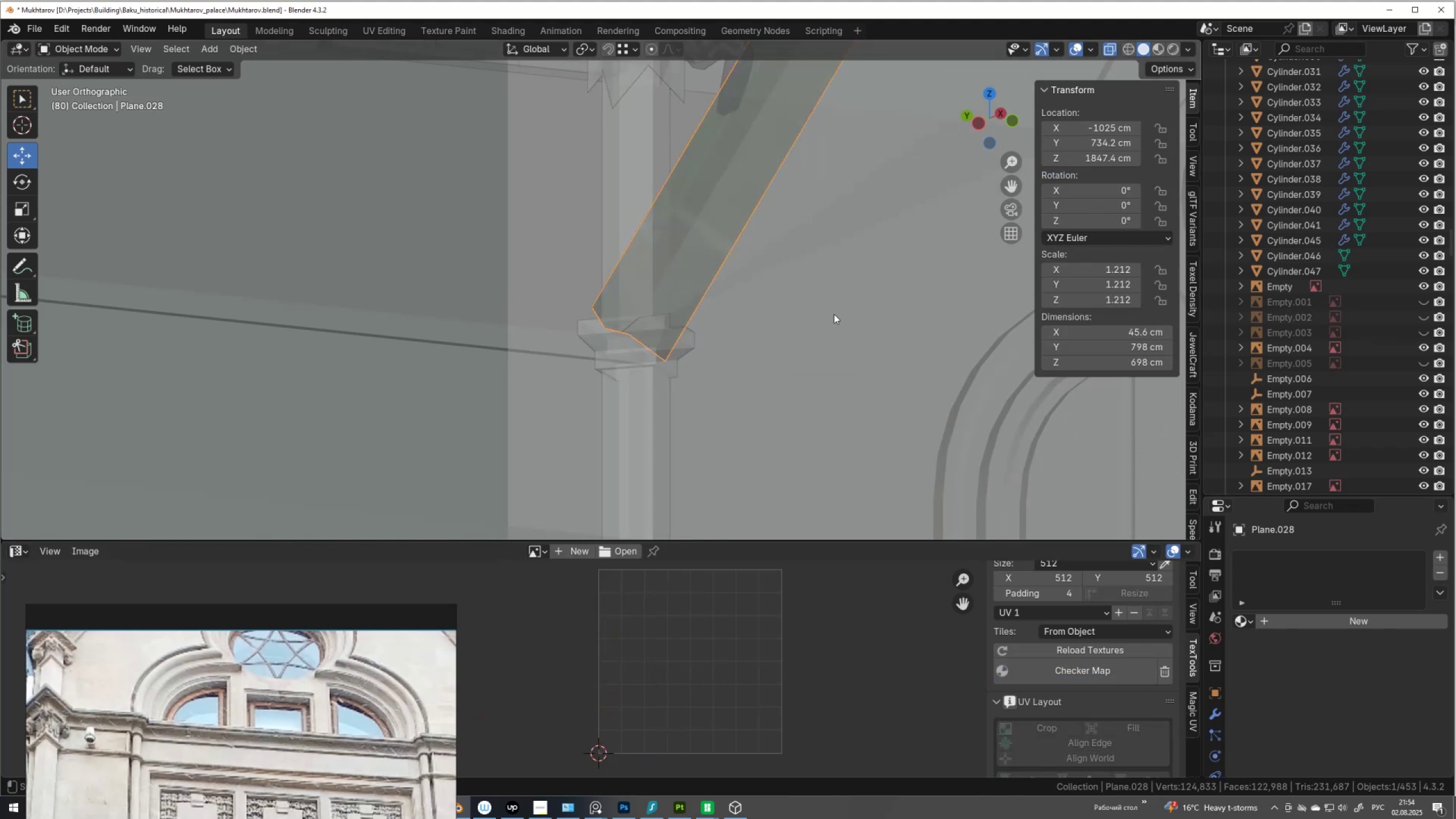 
key(Alt+AltLeft)
 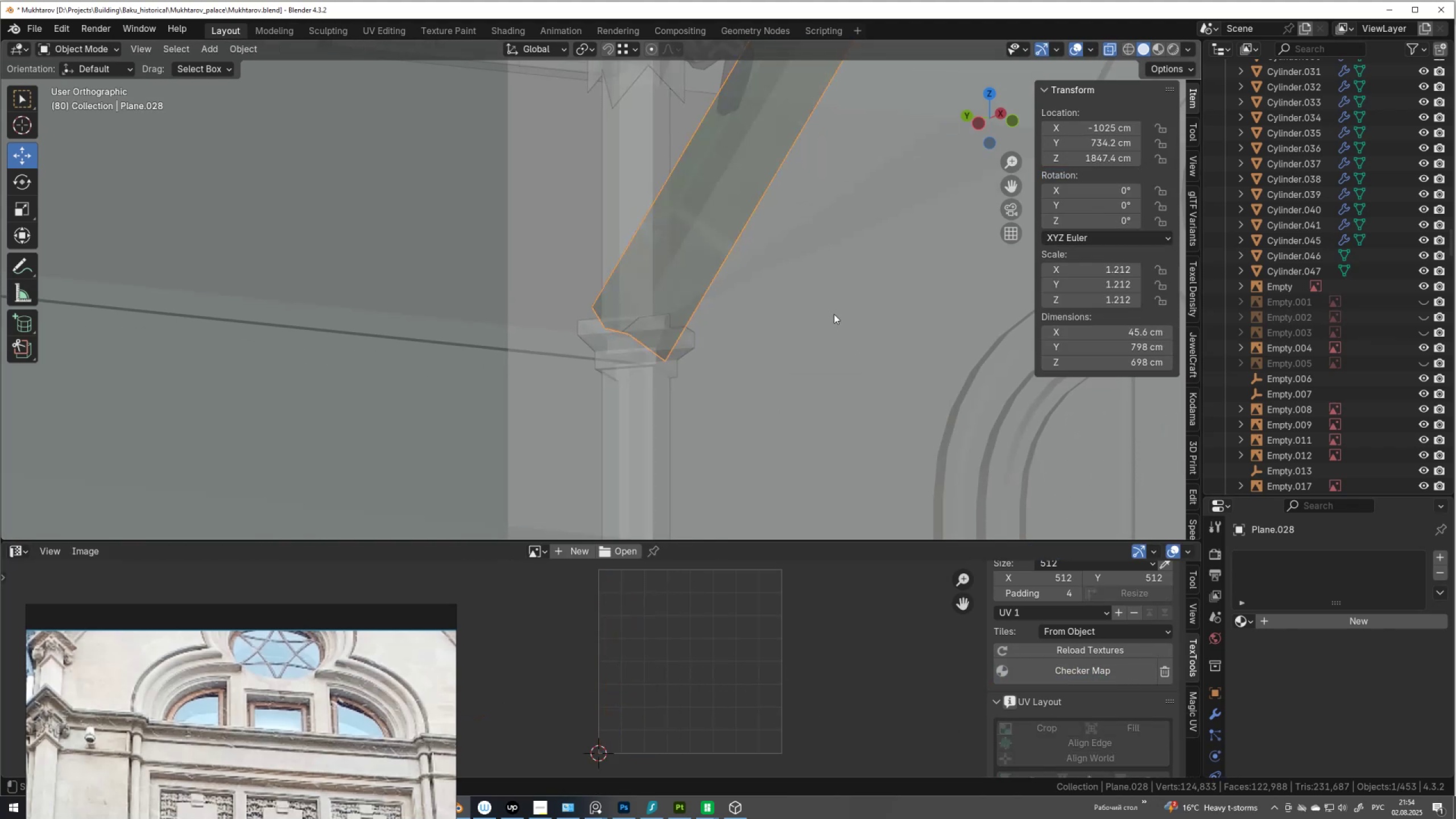 
key(Alt+Z)
 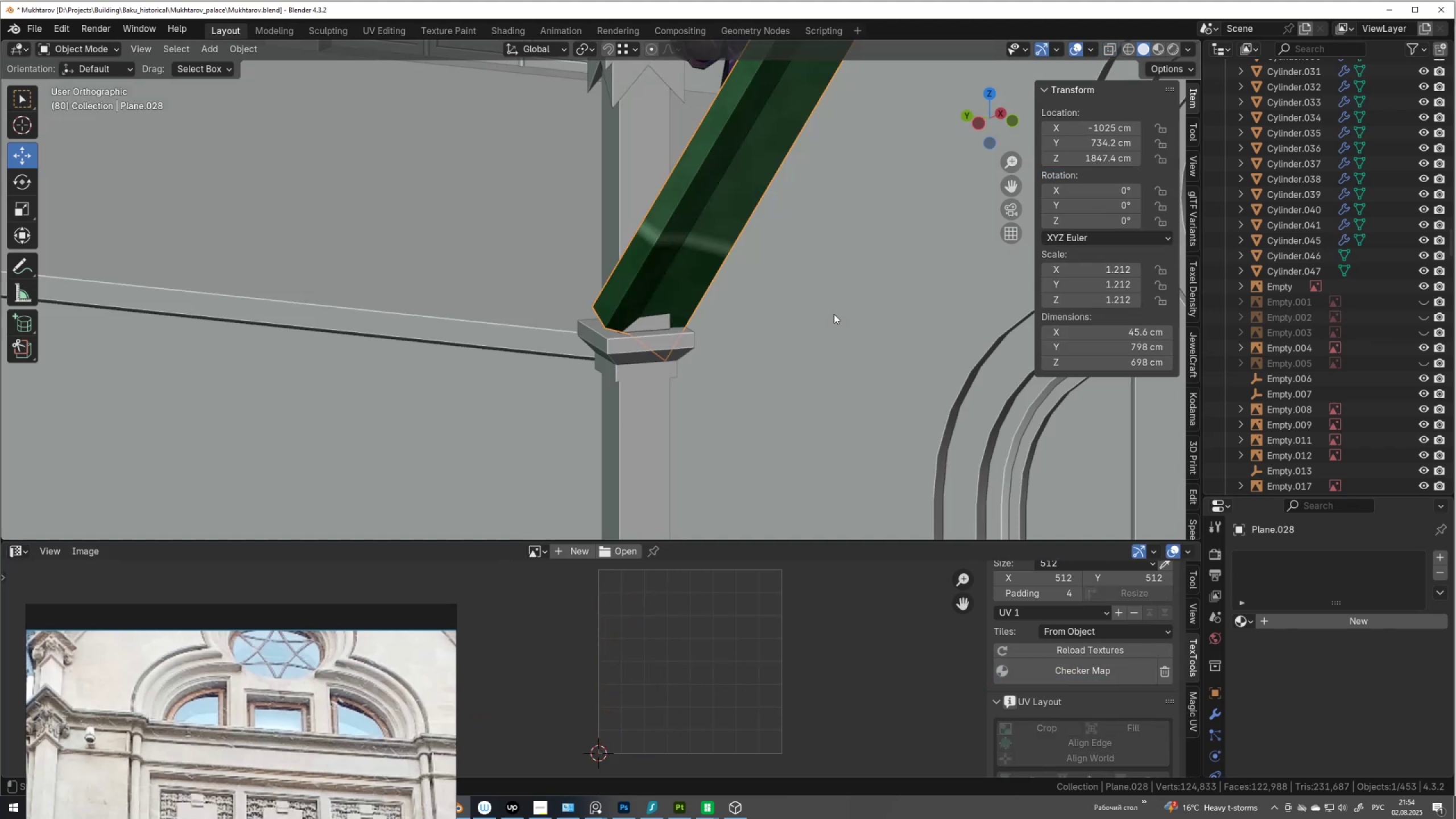 
scroll: coordinate [752, 312], scroll_direction: down, amount: 9.0
 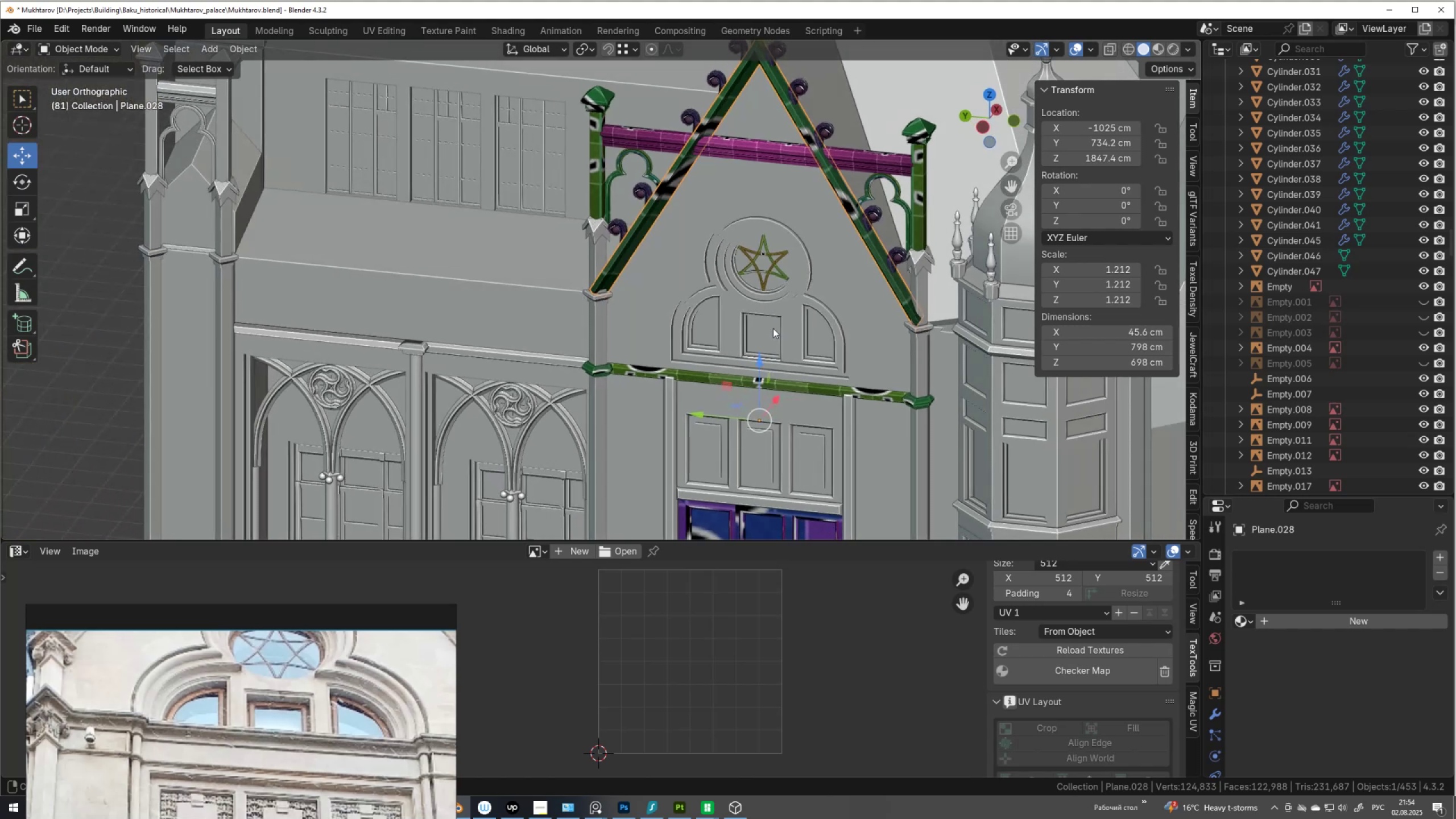 
hold_key(key=ShiftLeft, duration=0.51)
 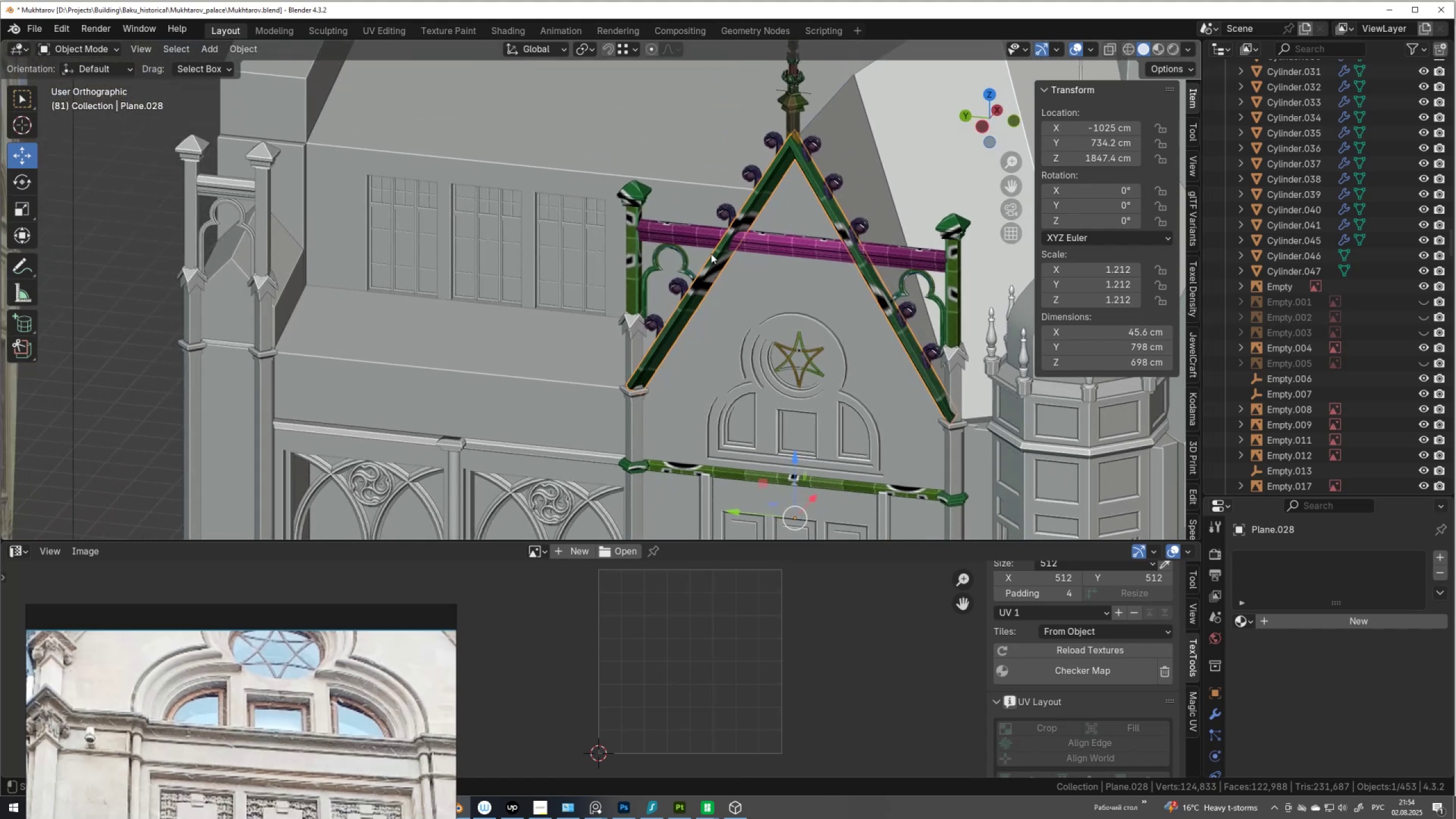 
hold_key(key=ShiftLeft, duration=0.43)
left_click([697, 236])
 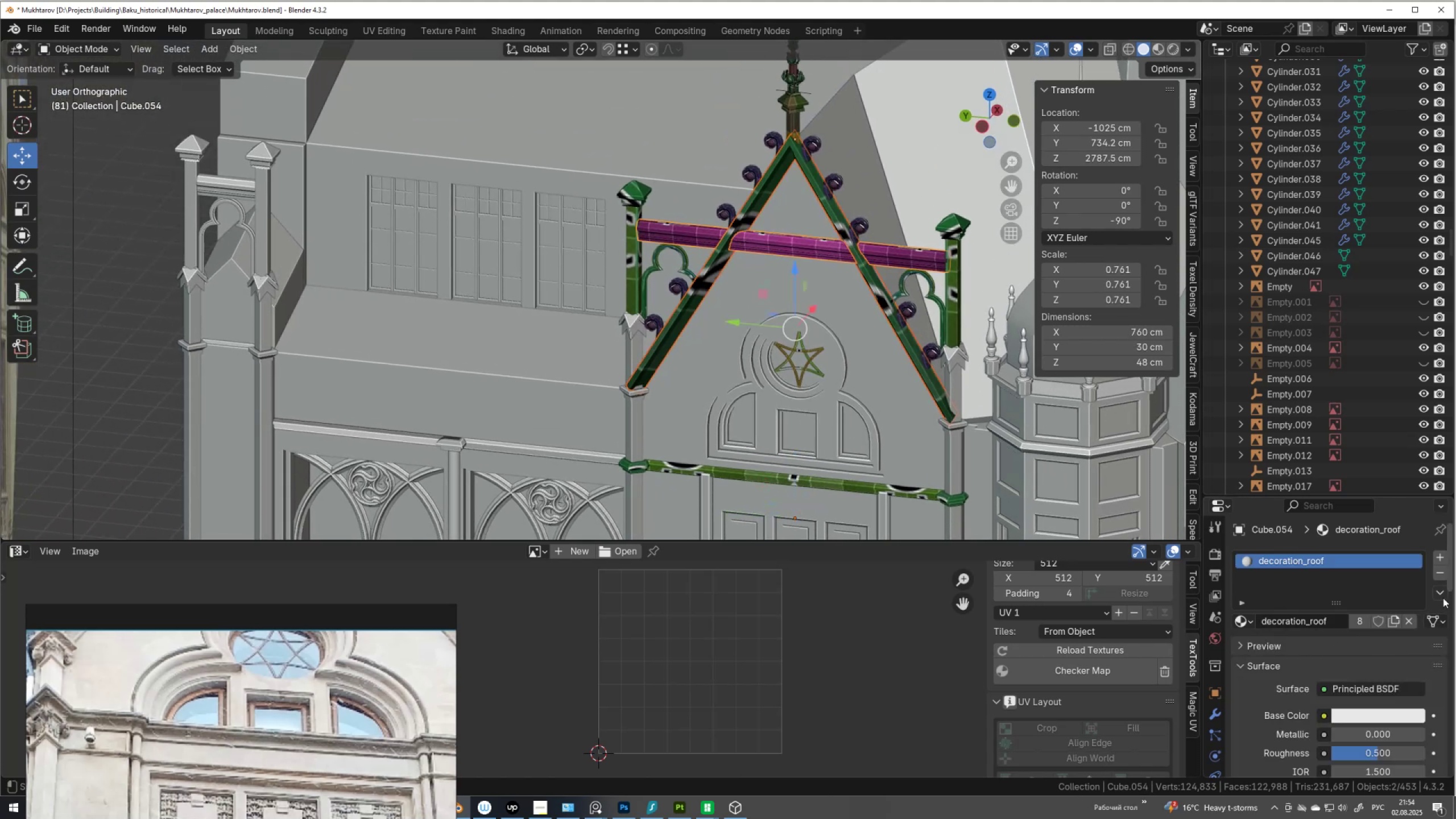 
left_click([1441, 589])
 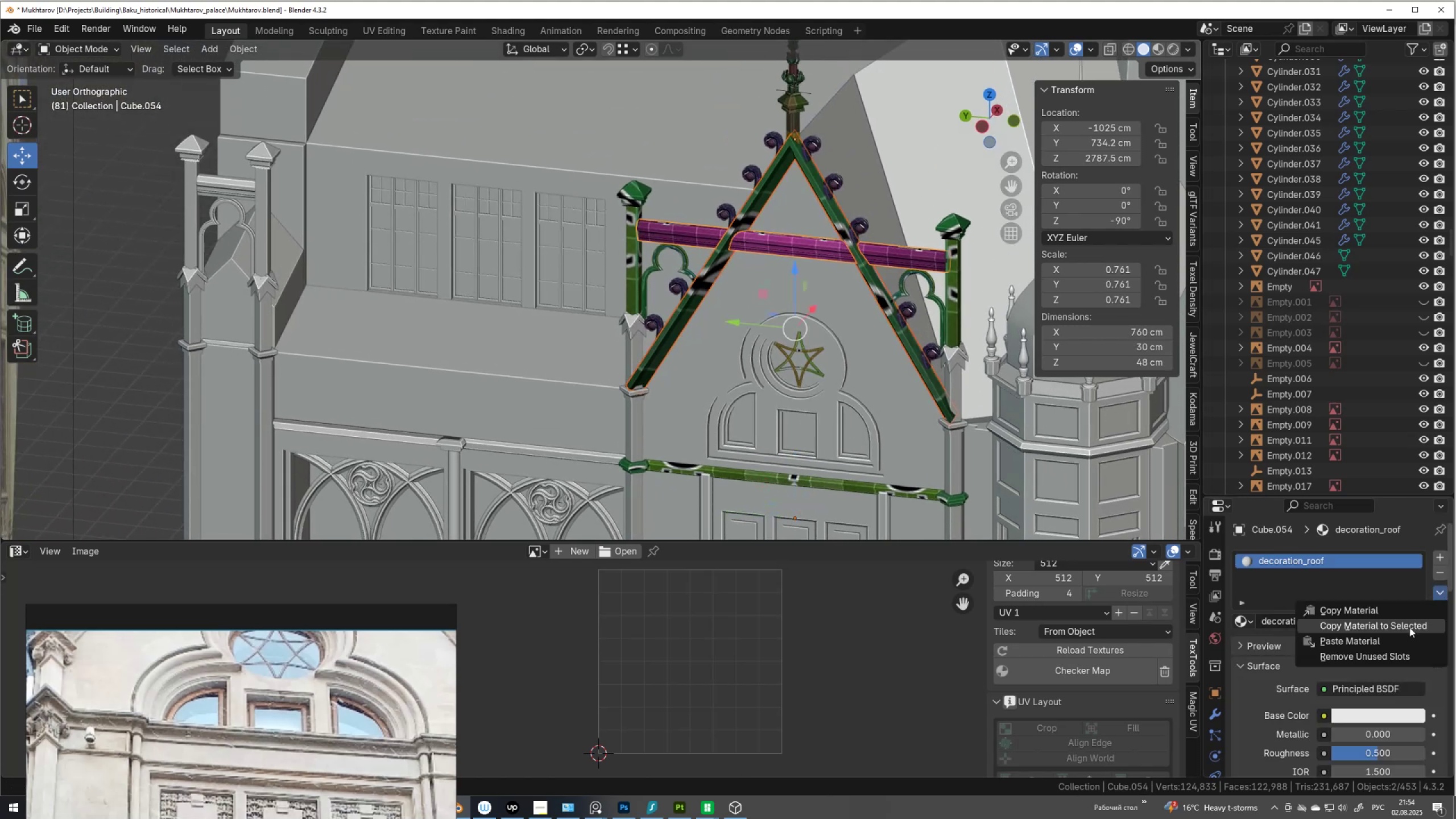 
left_click([1409, 627])
 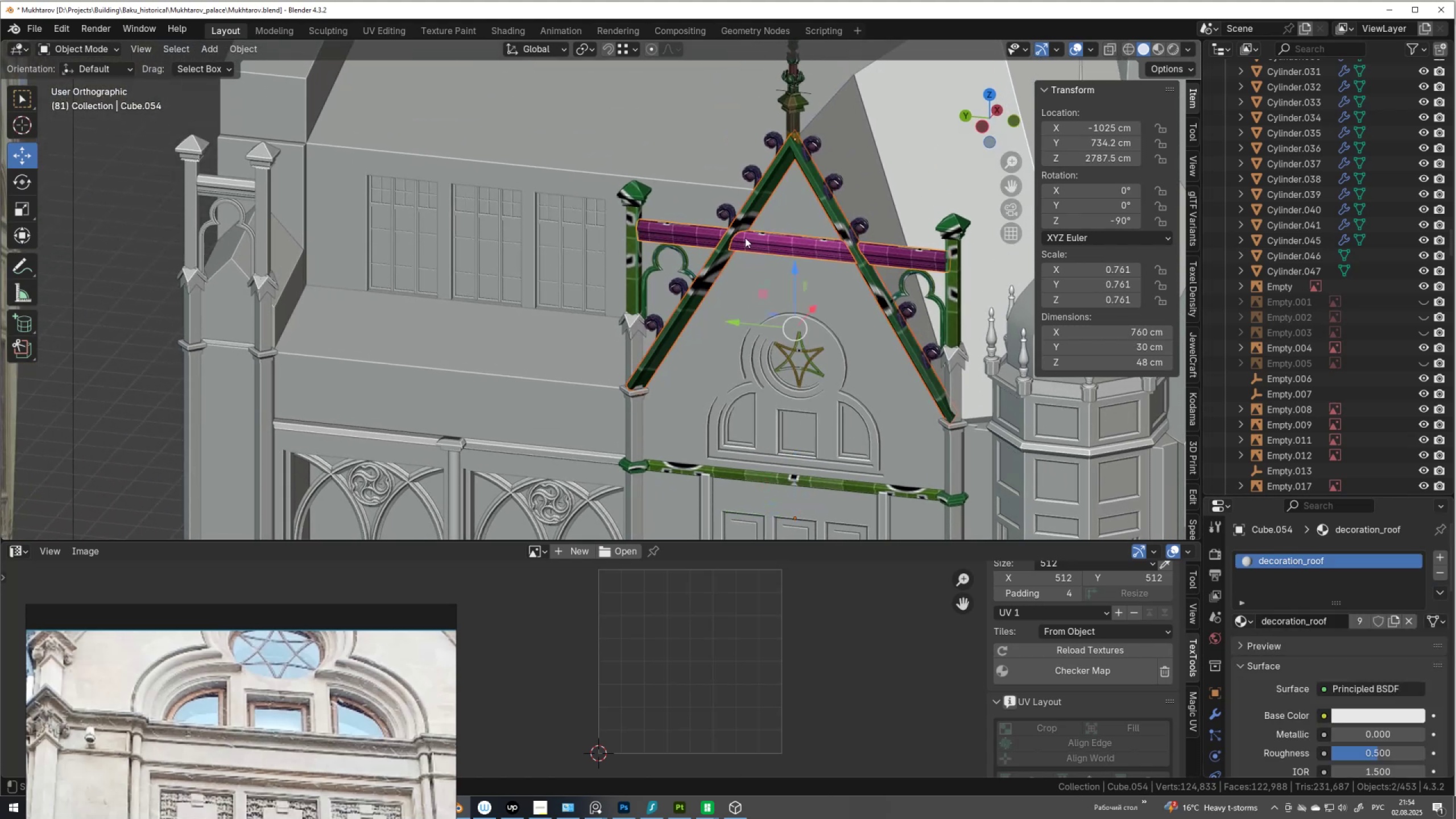 
scroll: coordinate [729, 265], scroll_direction: up, amount: 3.0
 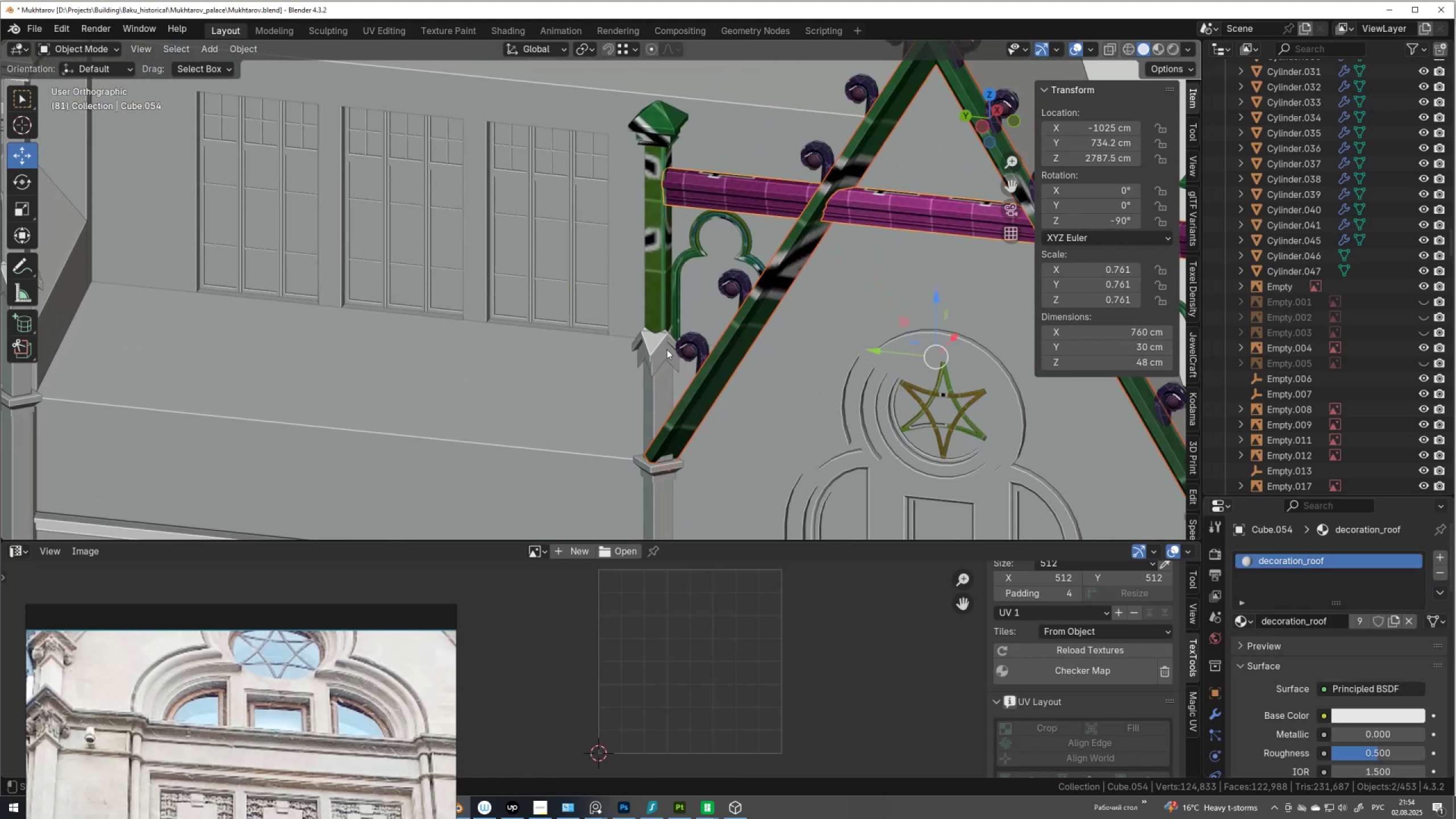 
left_click([658, 344])
 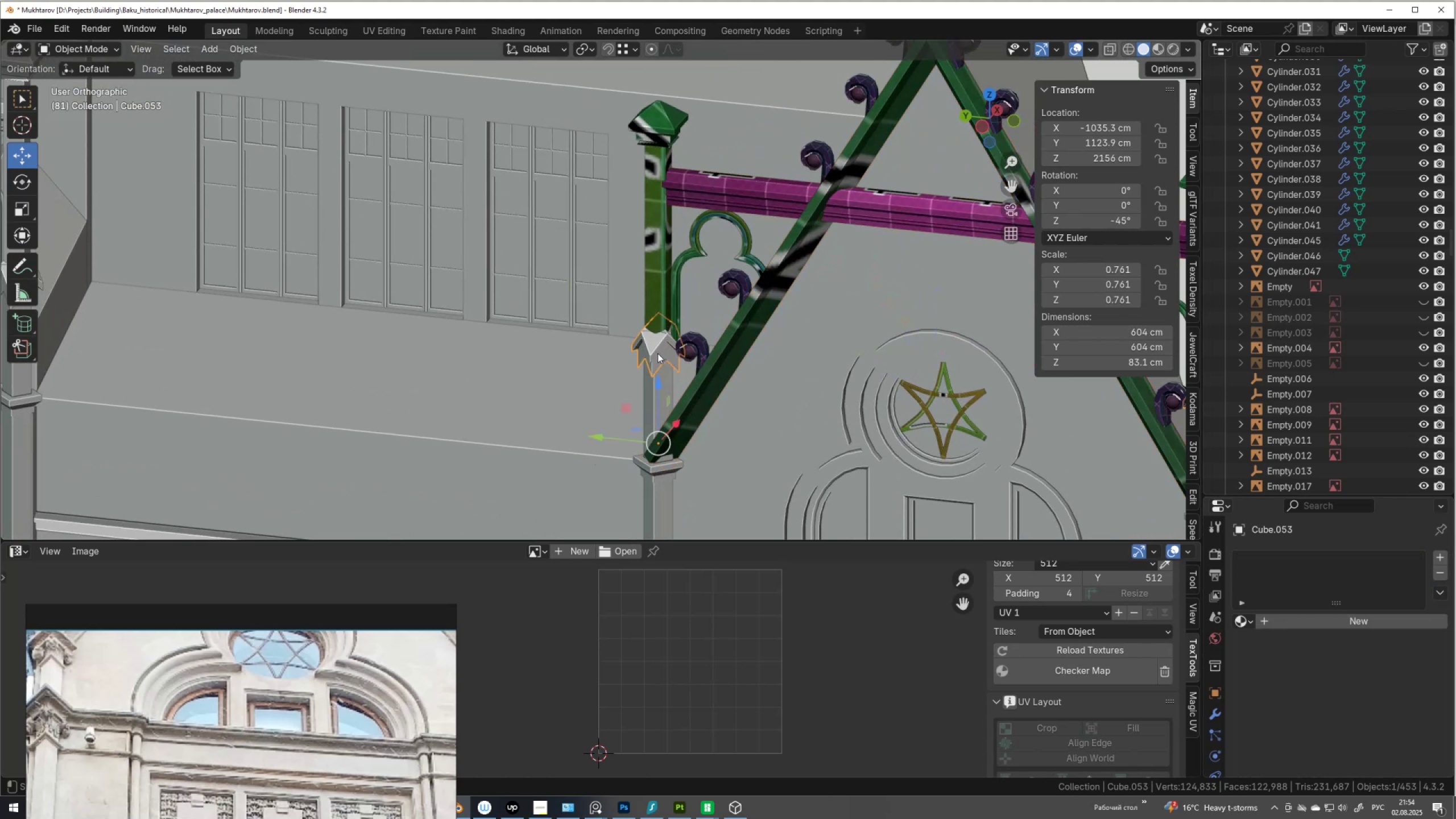 
key(Tab)
 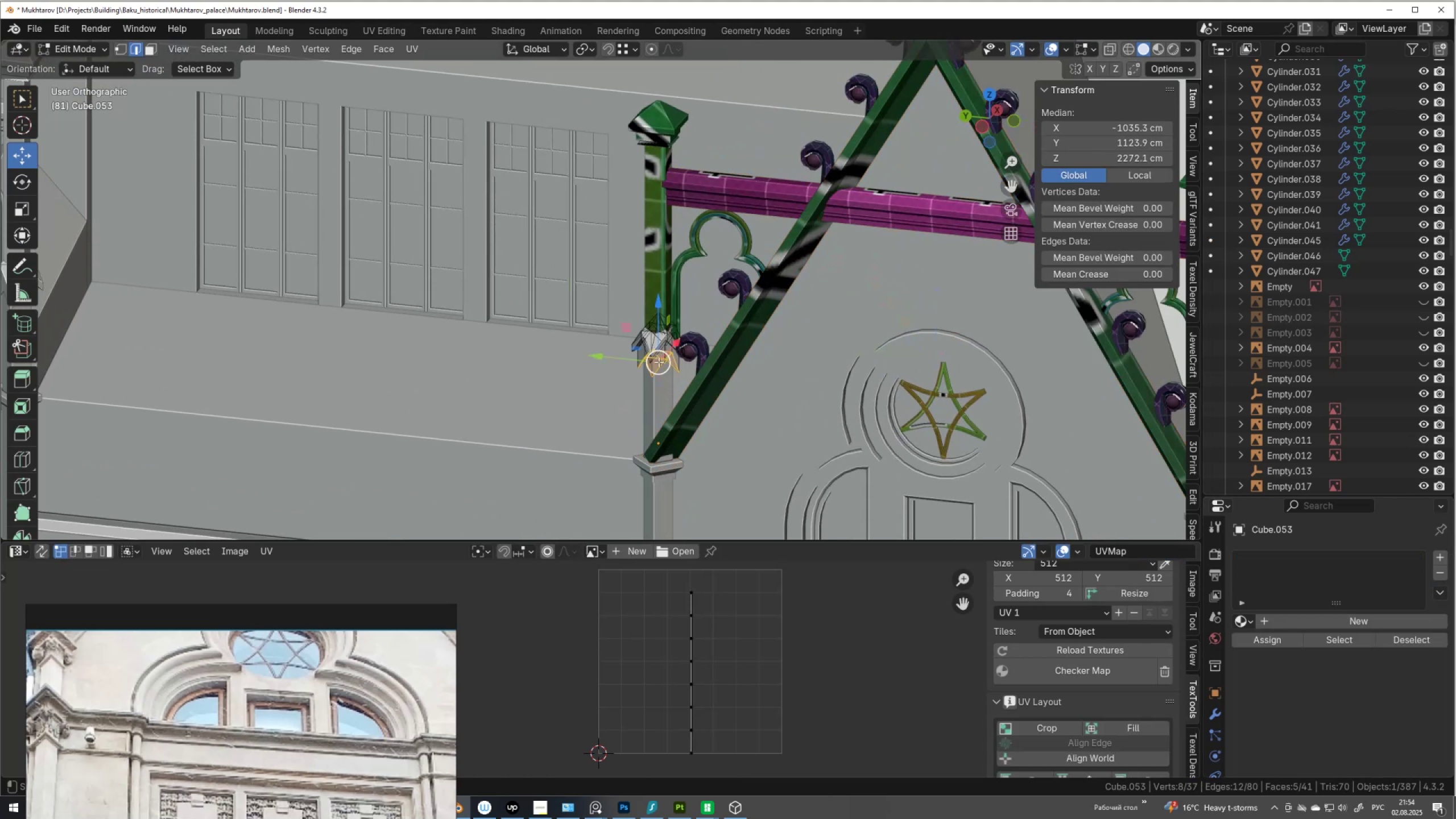 
scroll: coordinate [659, 364], scroll_direction: up, amount: 3.0
 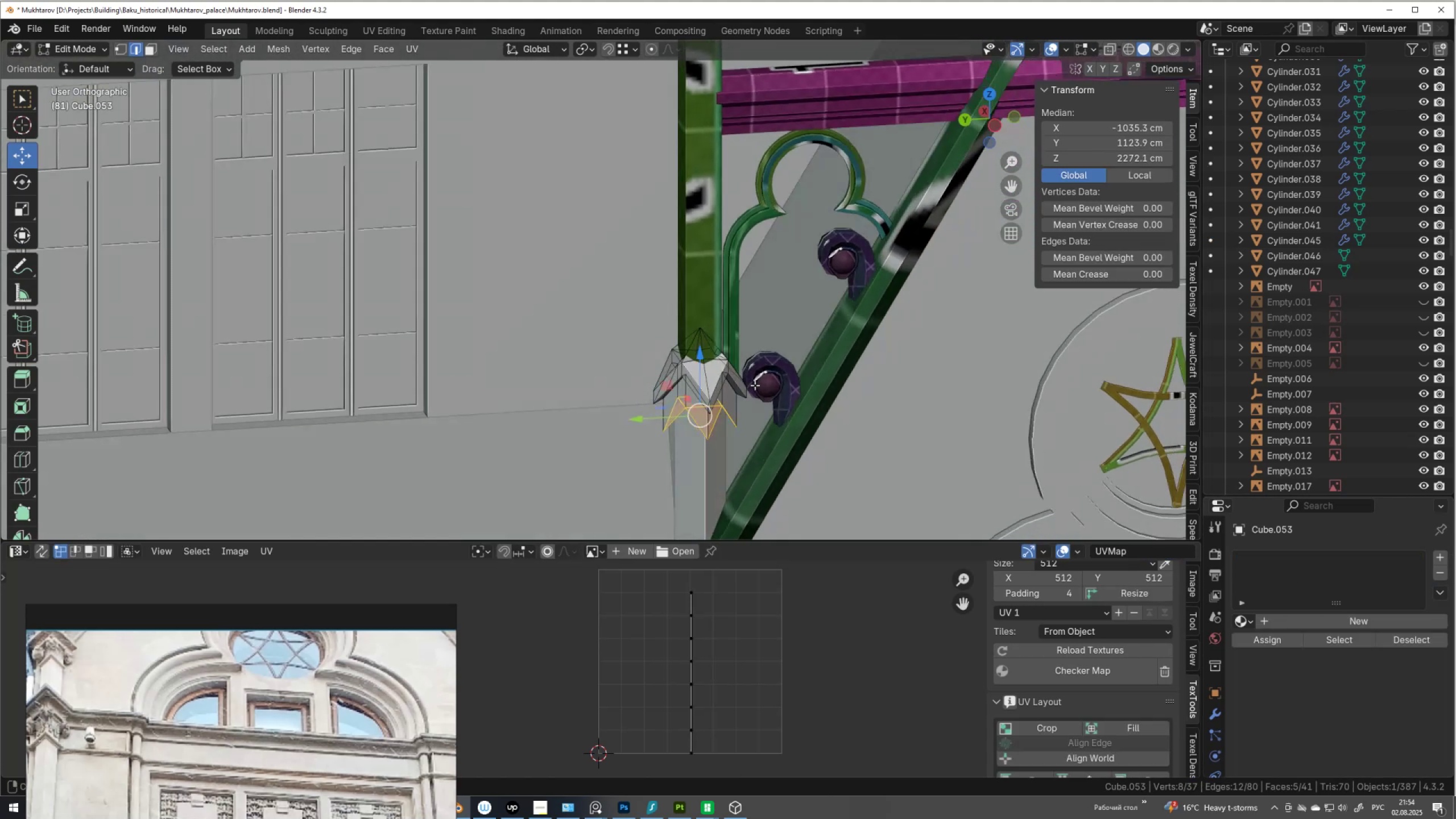 
hold_key(key=ShiftLeft, duration=0.36)
 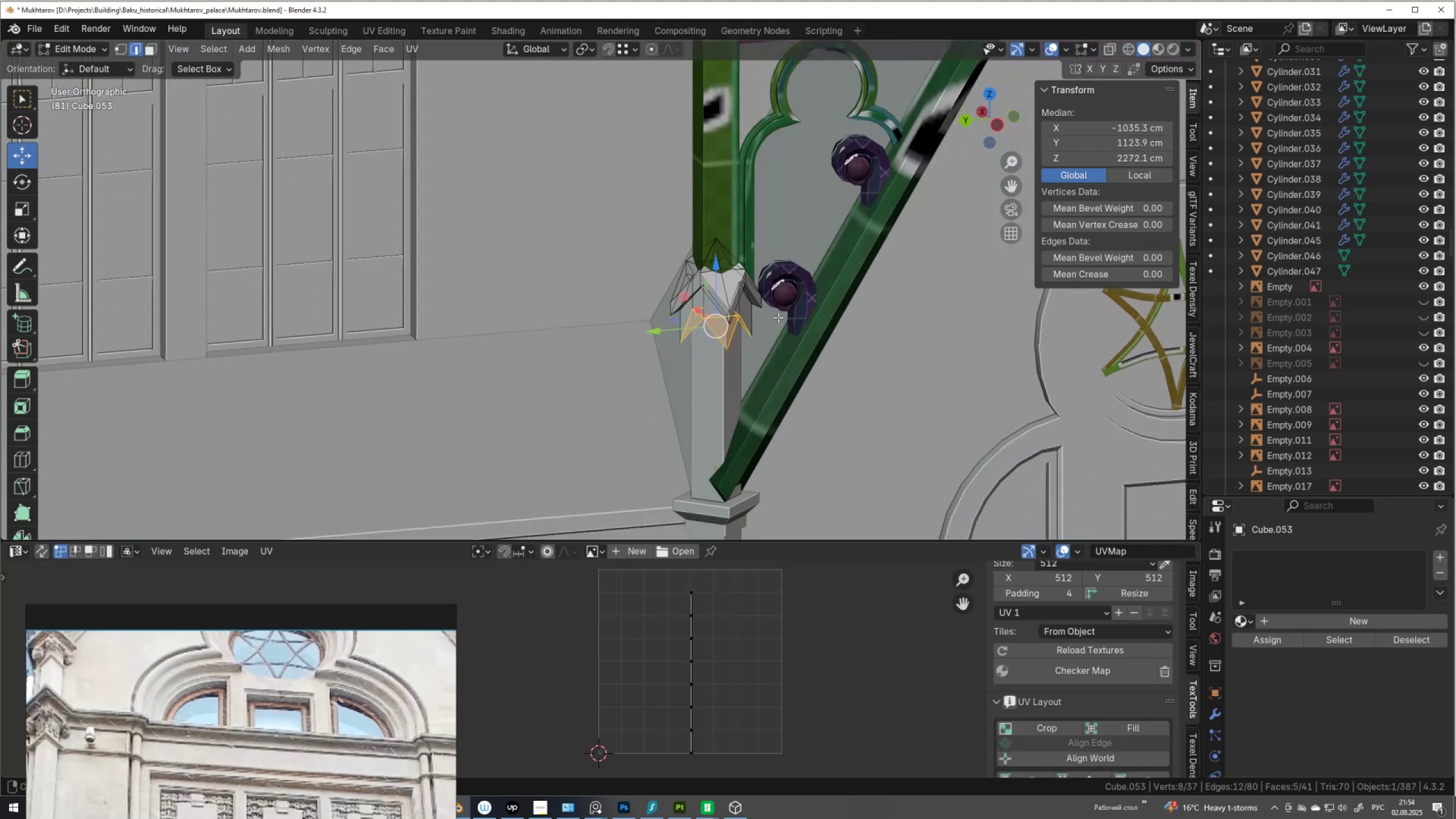 
scroll: coordinate [802, 337], scroll_direction: up, amount: 6.0
 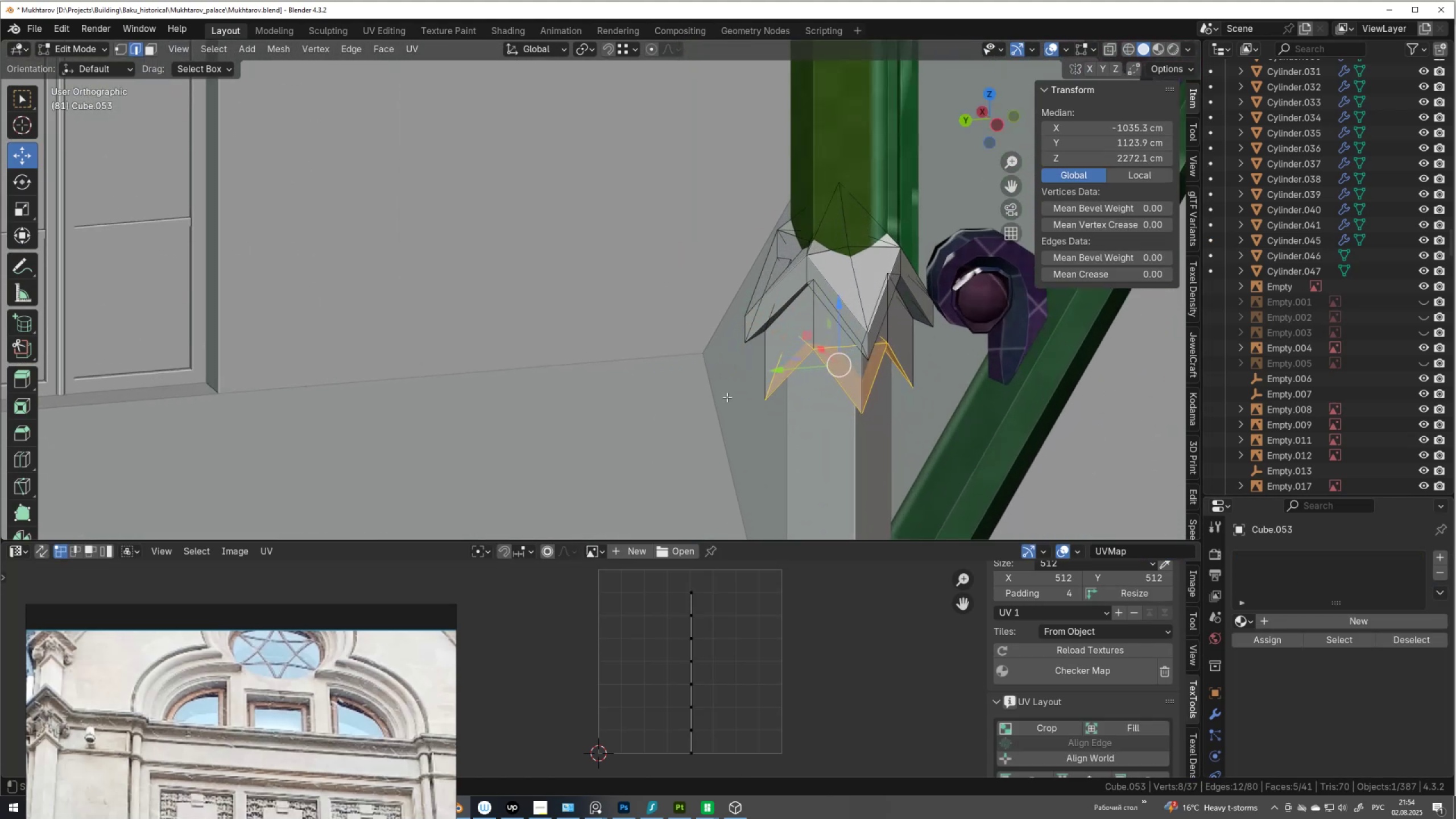 
left_click([727, 397])
 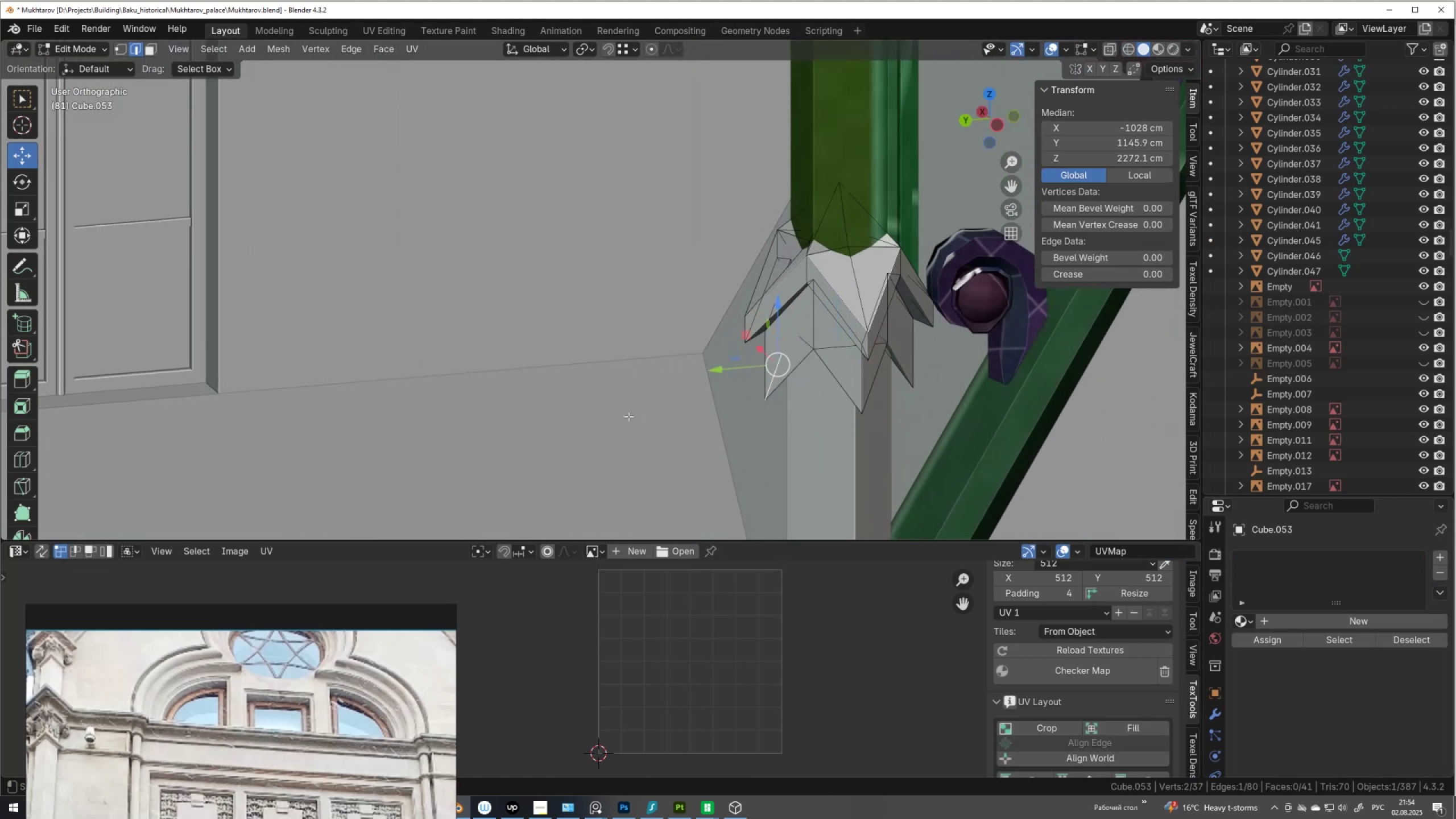 
key(2)
 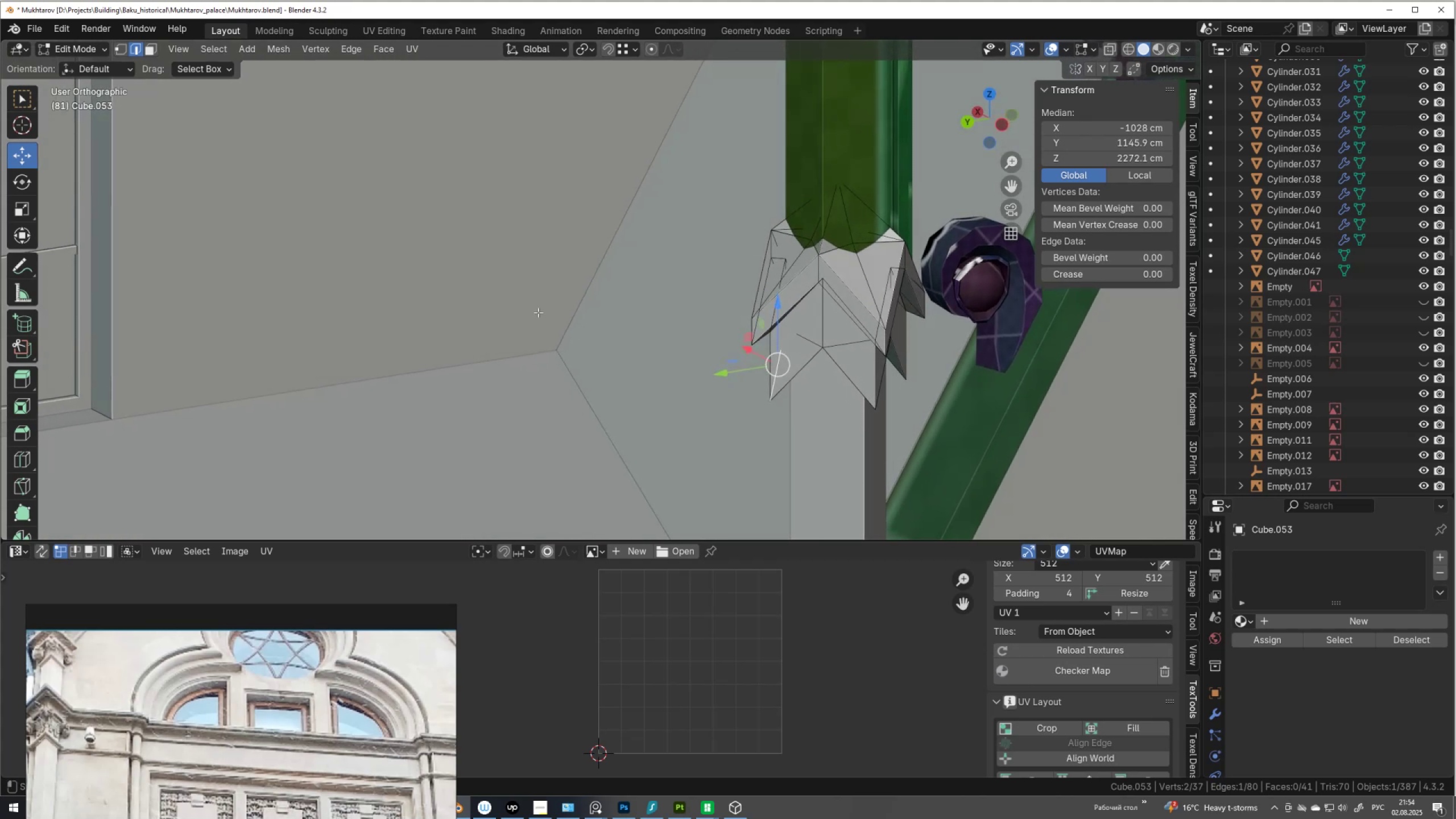 
left_click([209, 47])
 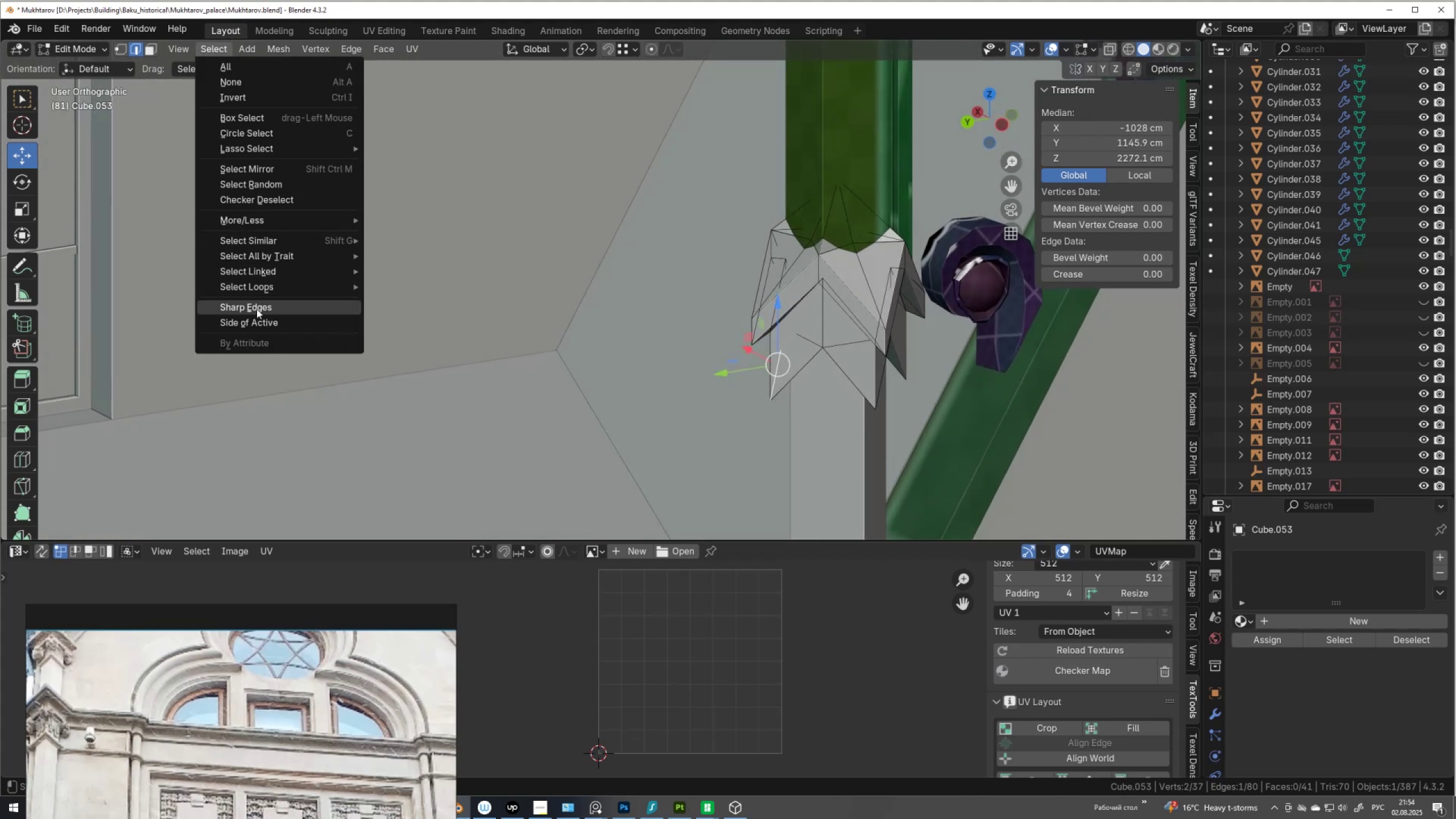 
left_click([257, 309])
 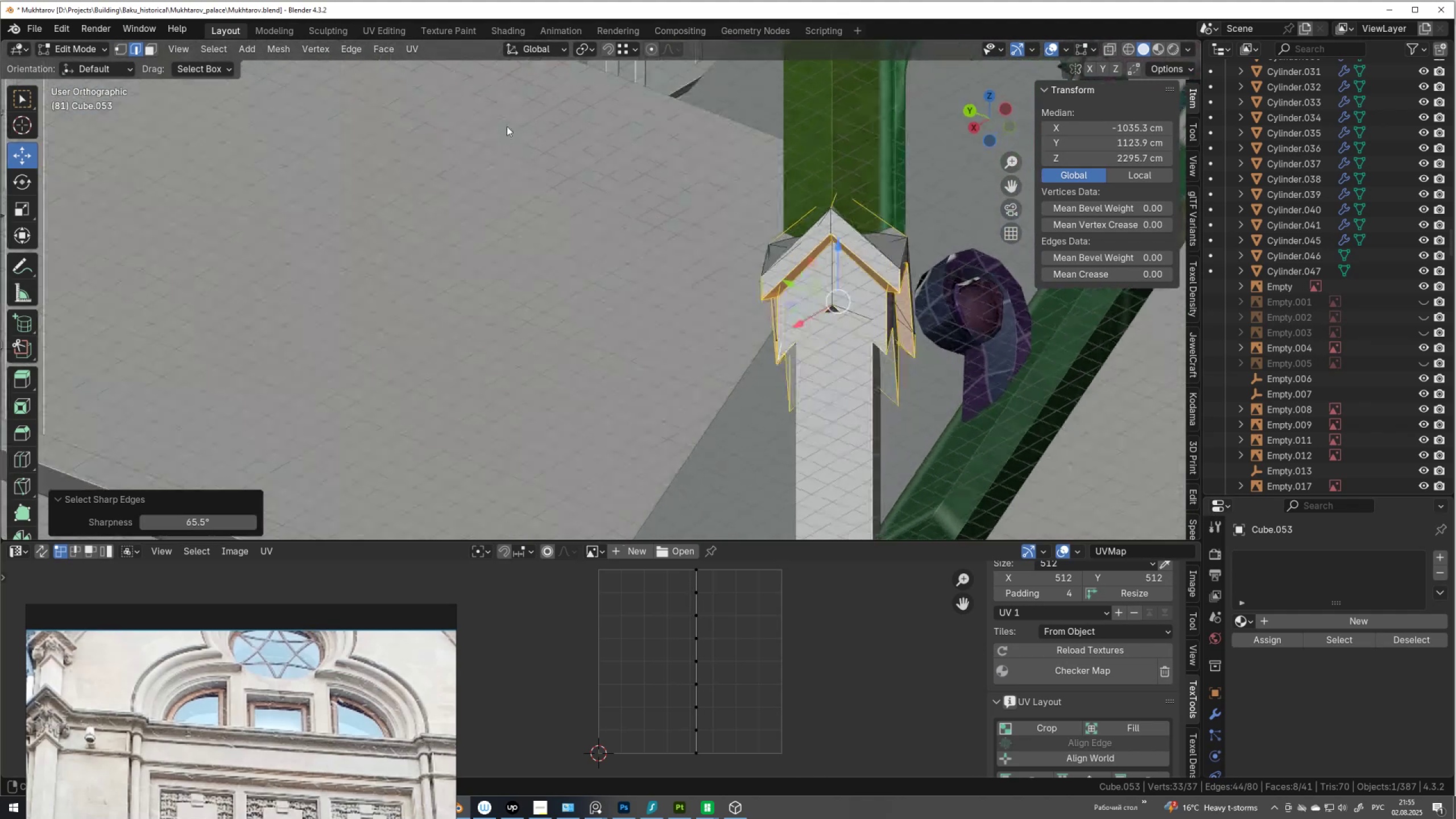 
wait(15.67)
 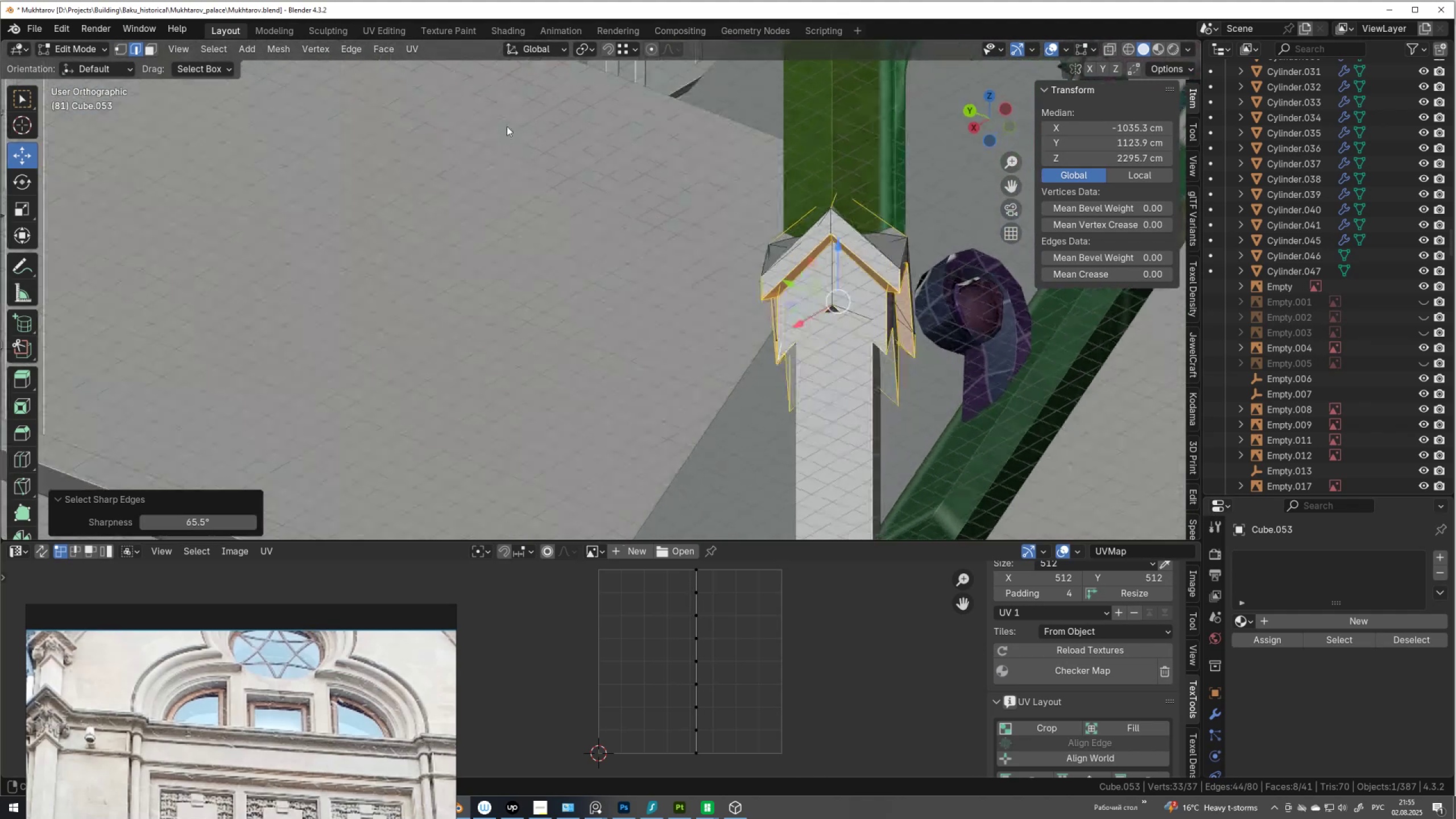 
right_click([501, 60])
 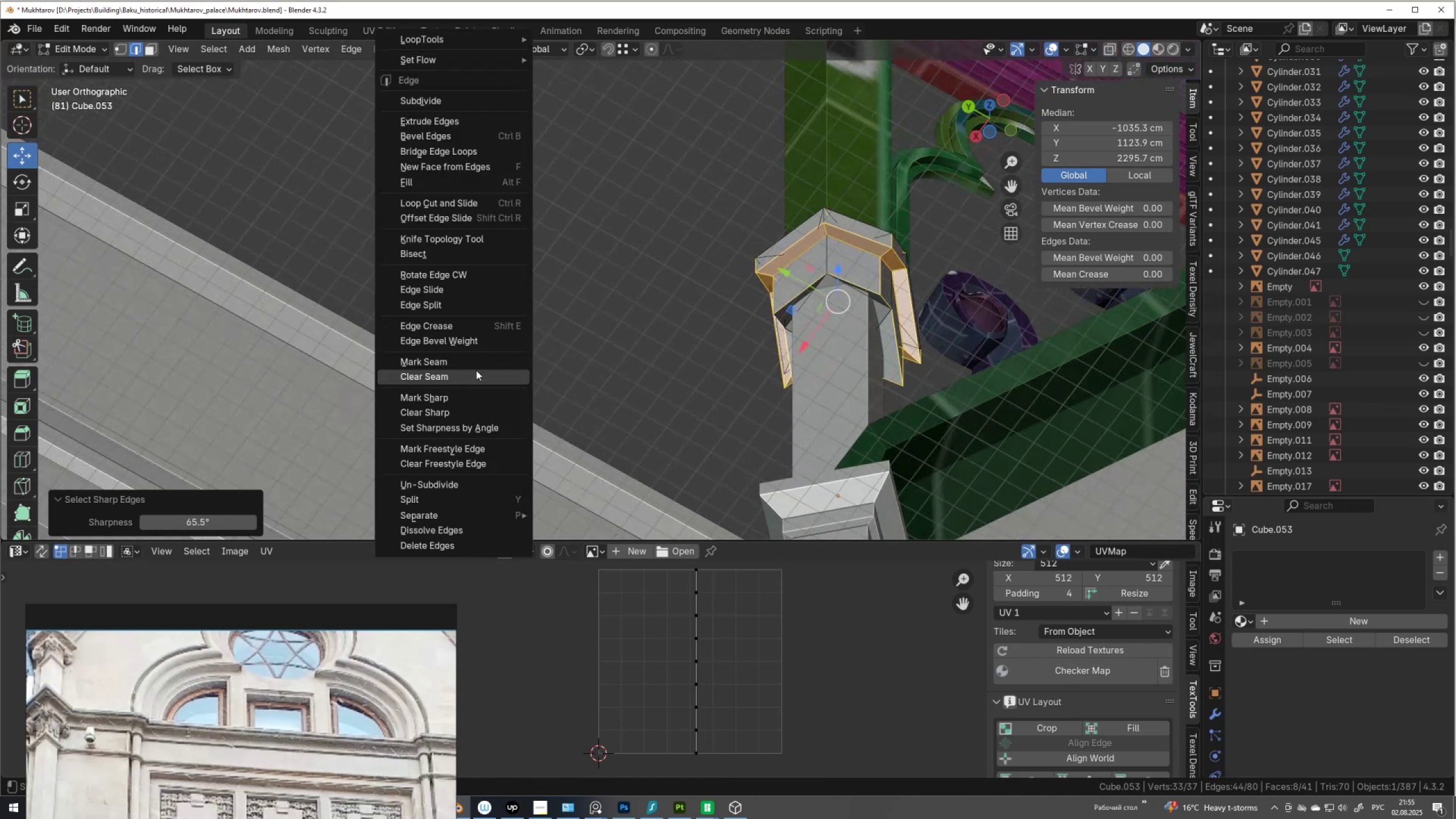 
left_click([478, 367])
 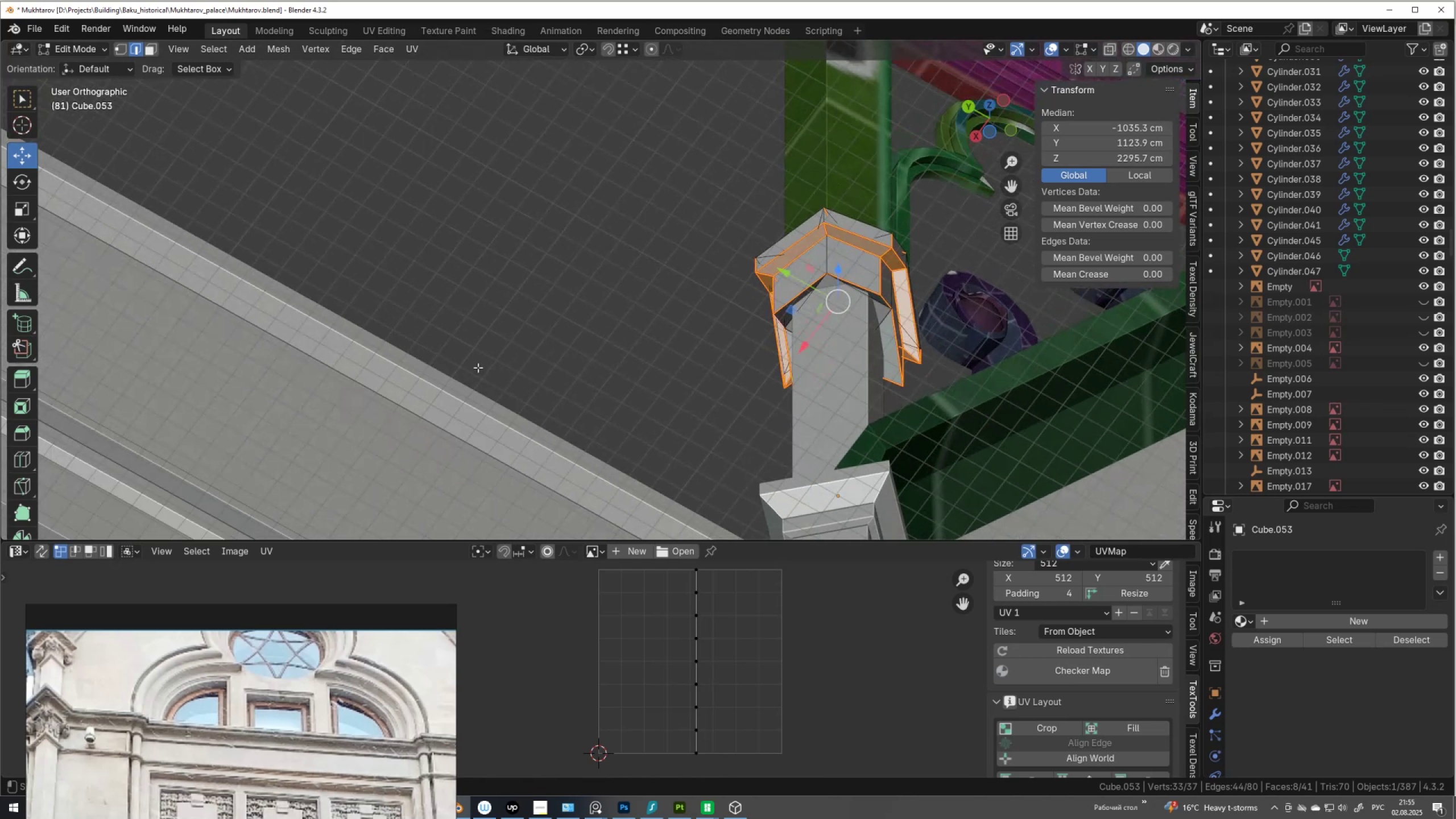 
type(au)
 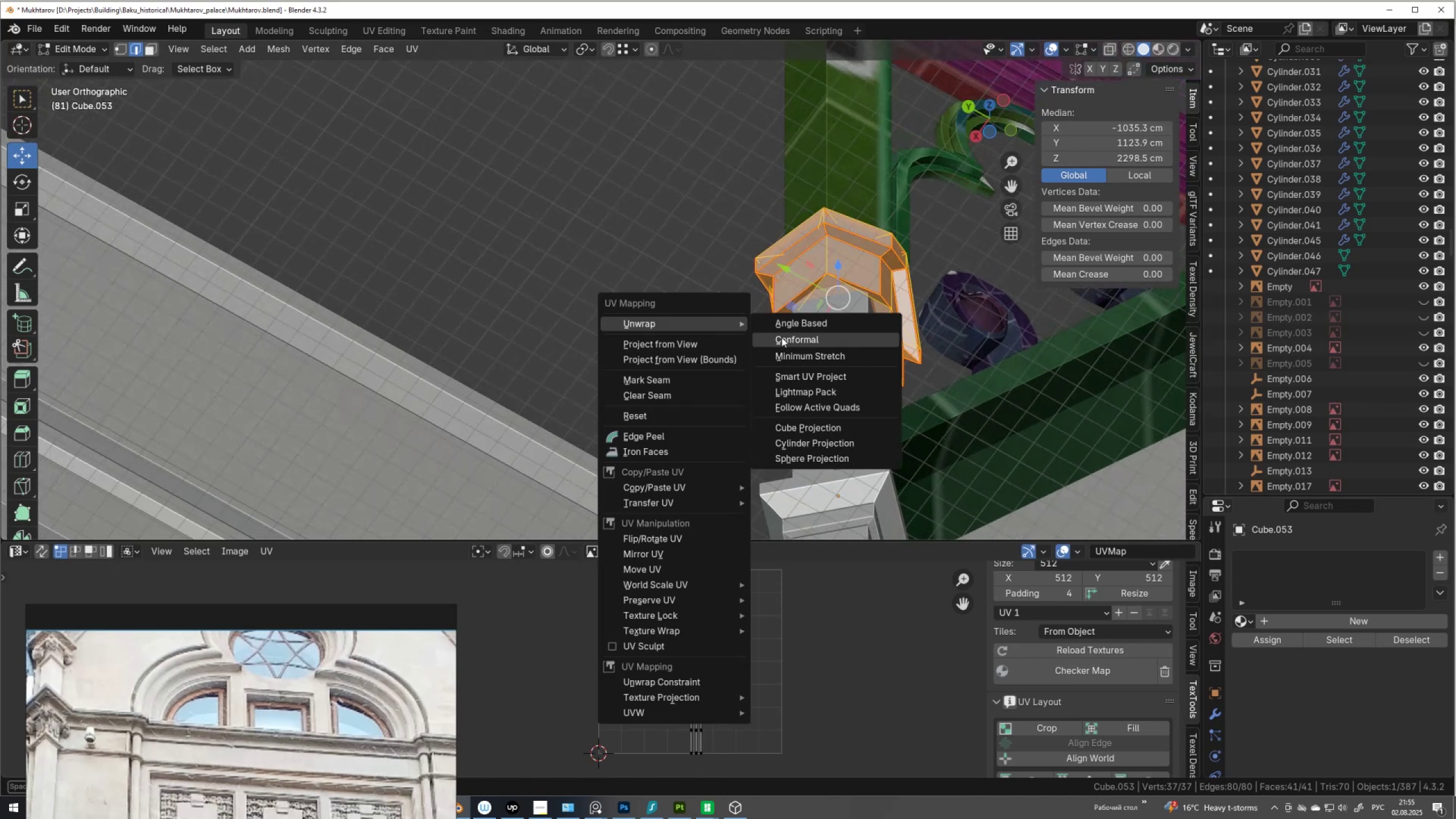 
left_click([781, 337])
 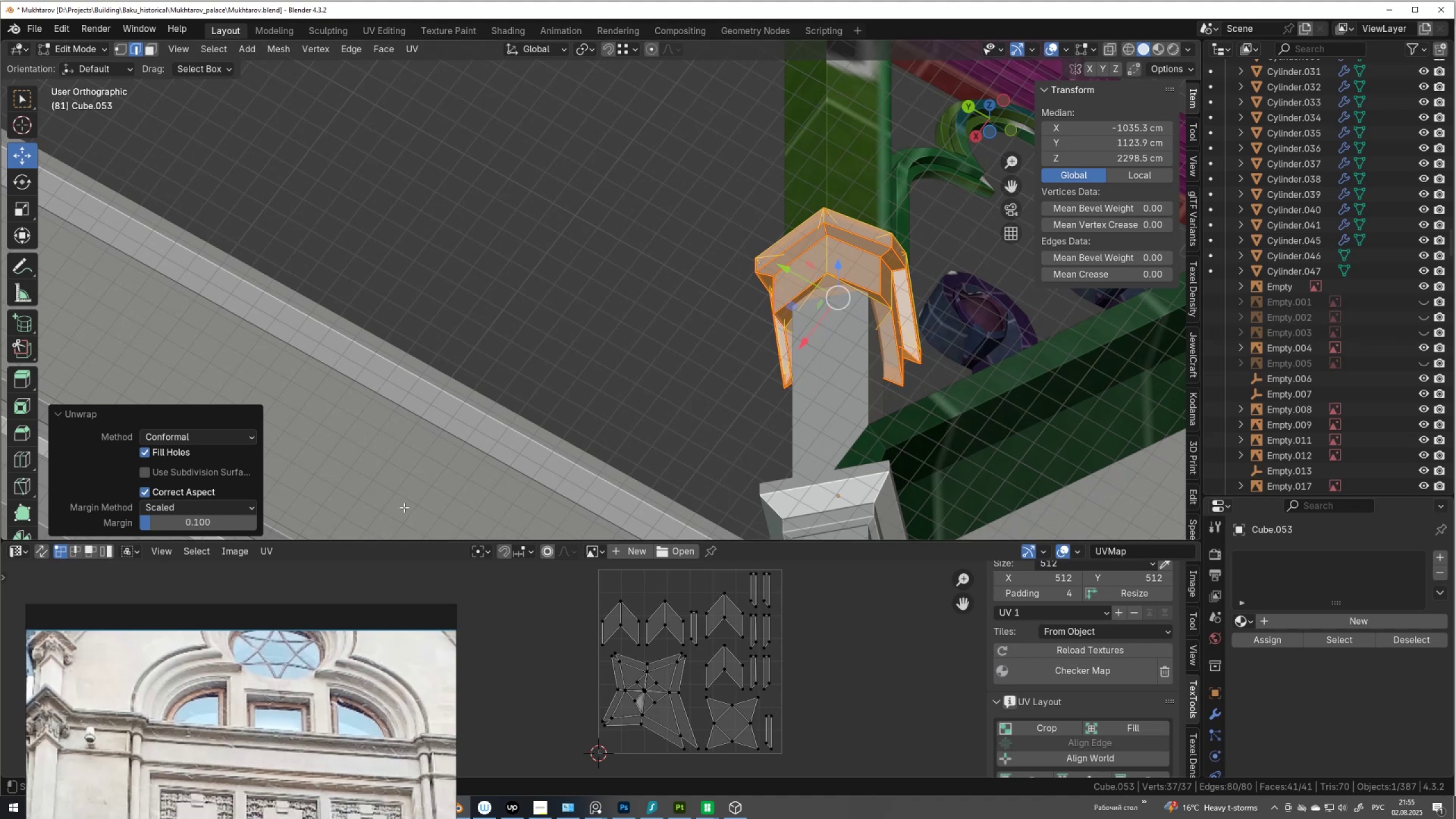 
left_click([196, 439])
 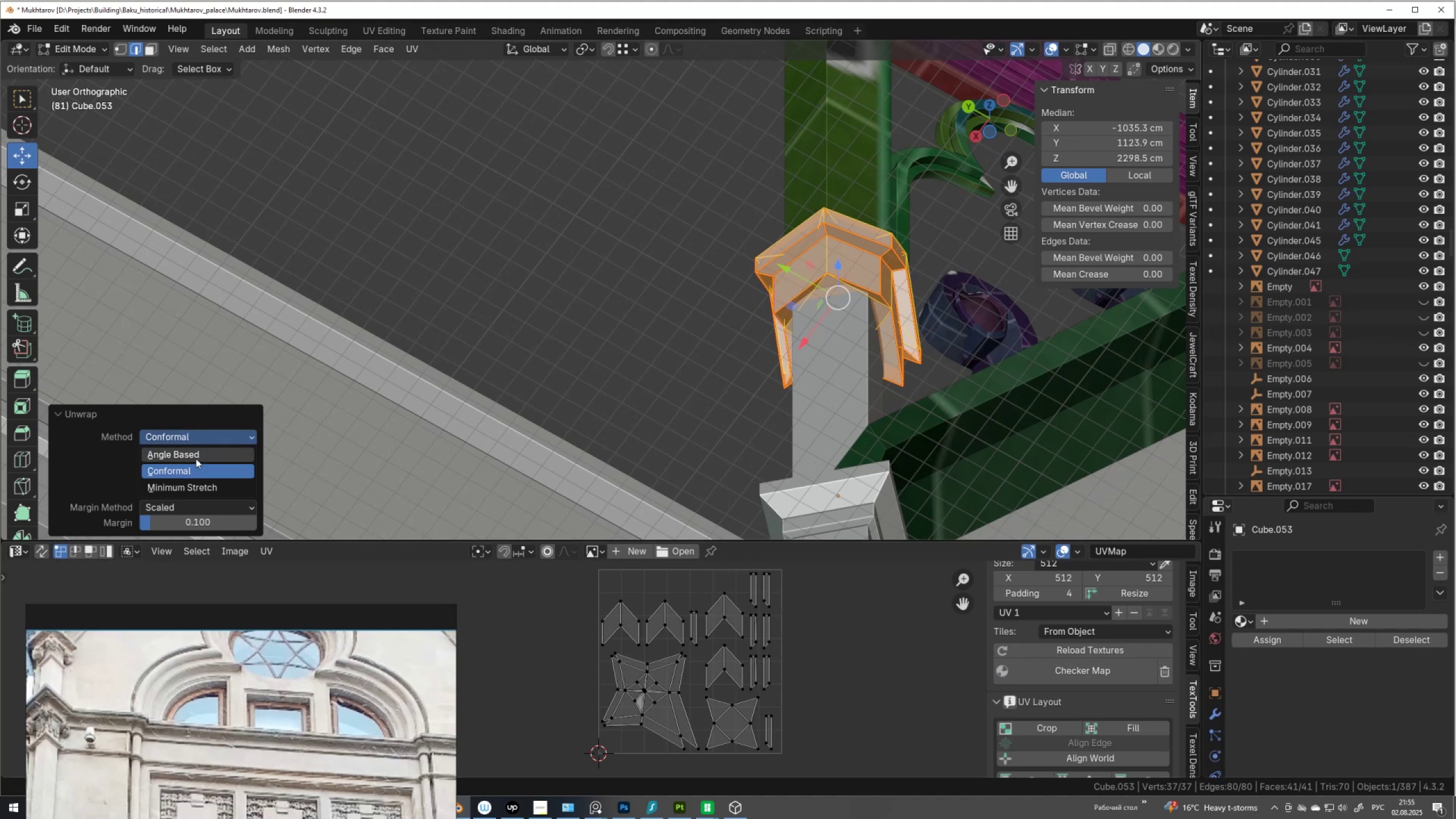 
left_click([196, 456])
 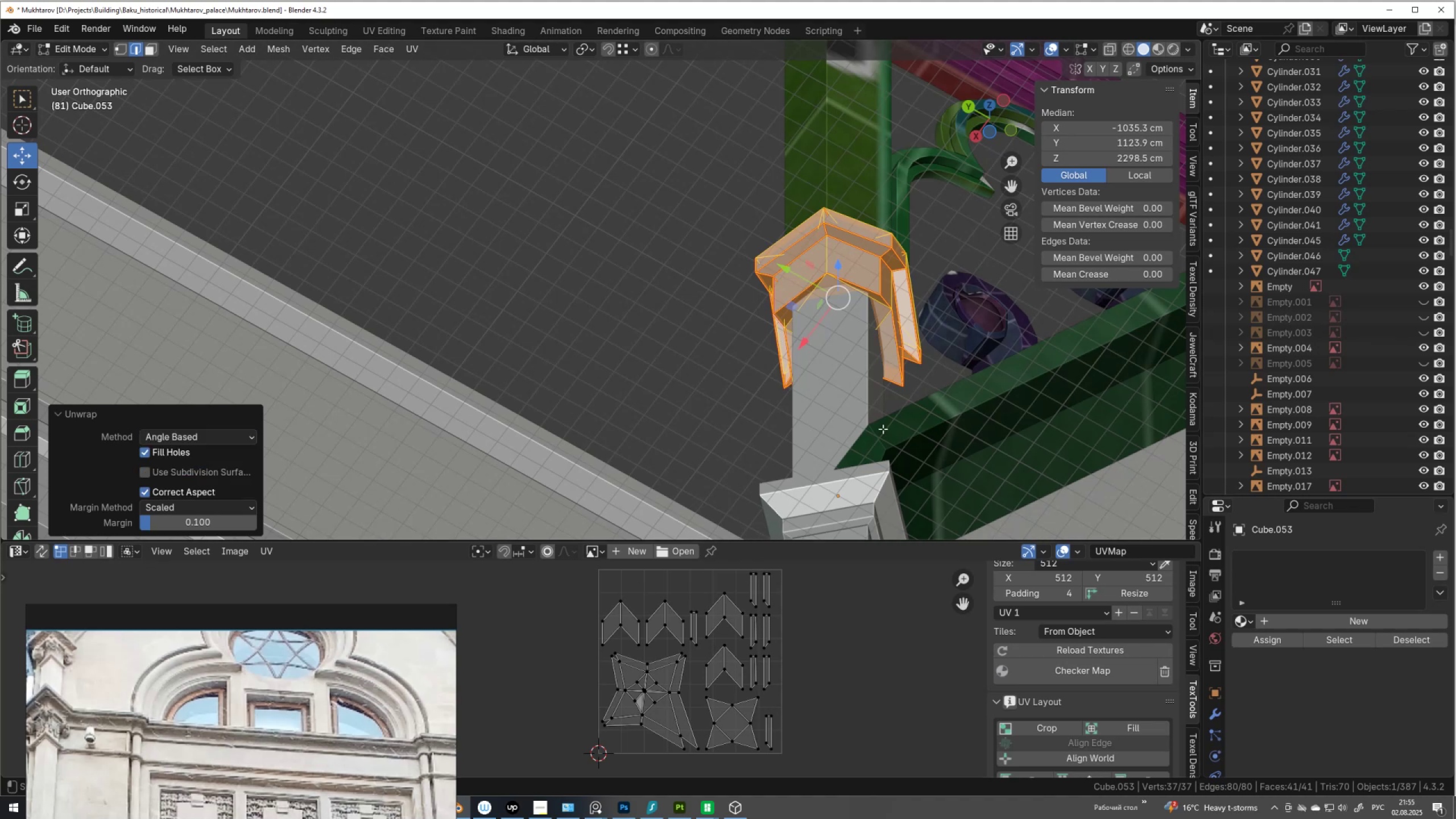 
scroll: coordinate [965, 337], scroll_direction: up, amount: 3.0
 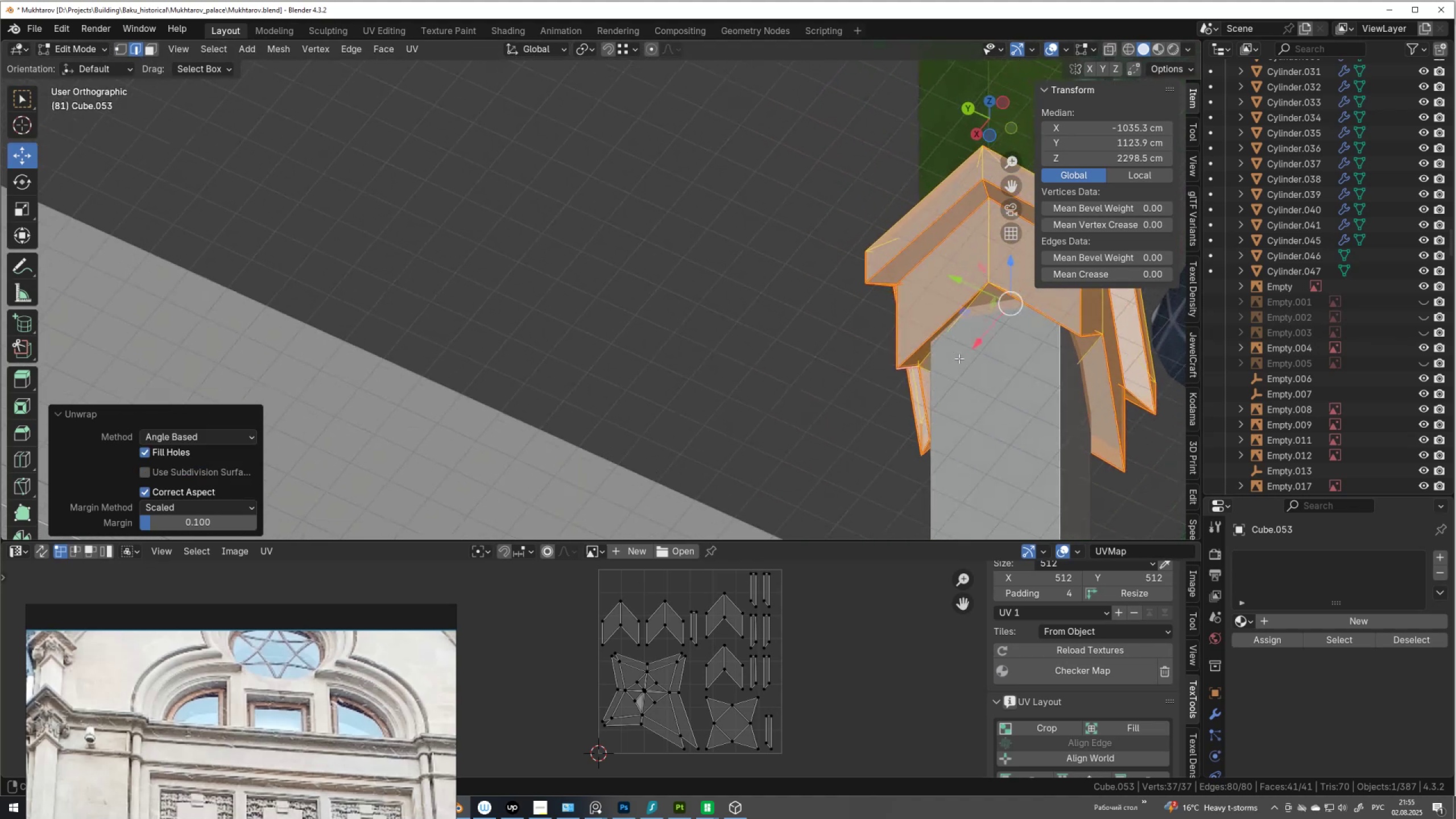 
hold_key(key=ShiftLeft, duration=0.42)
 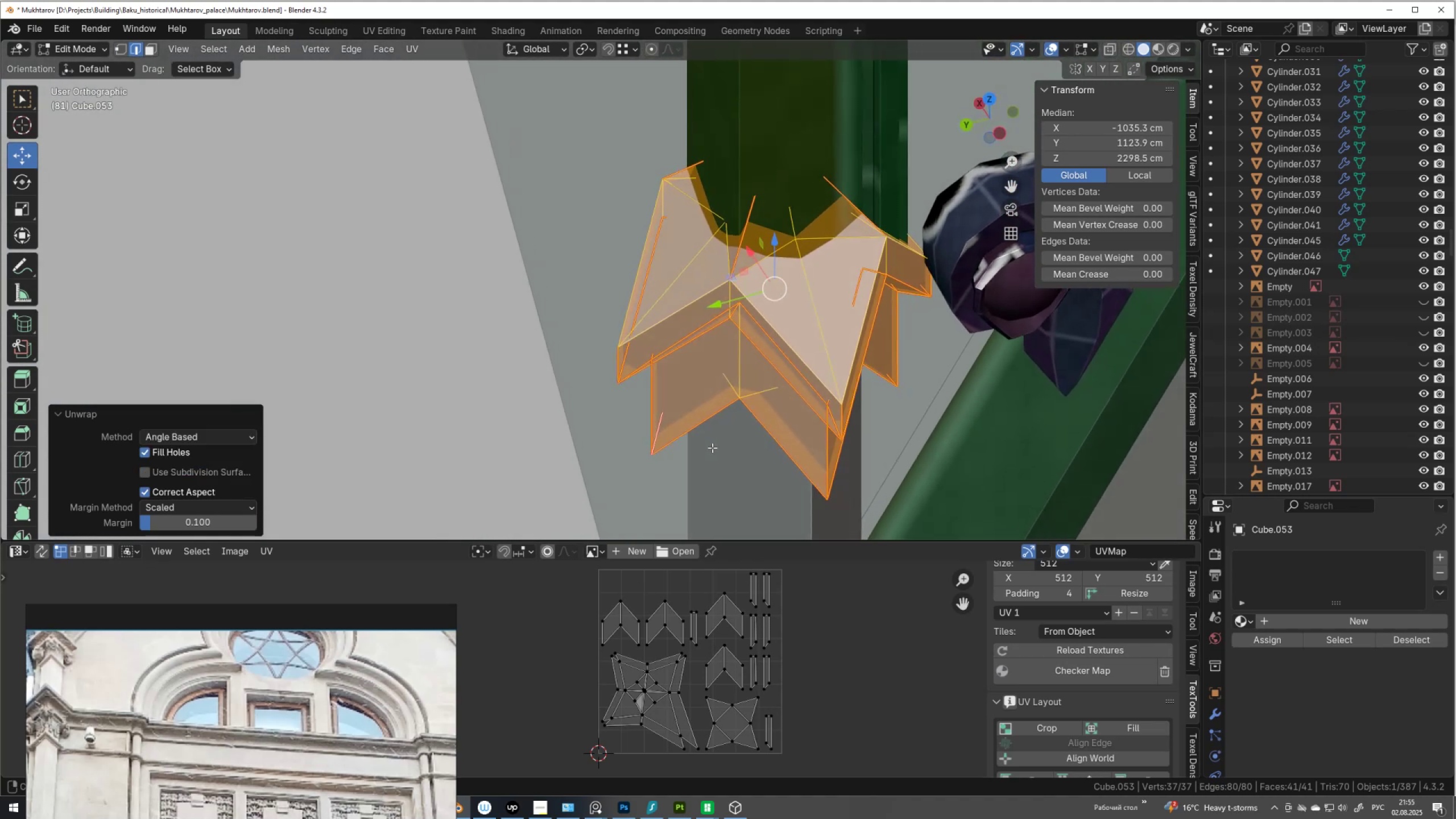 
left_click([781, 267])
 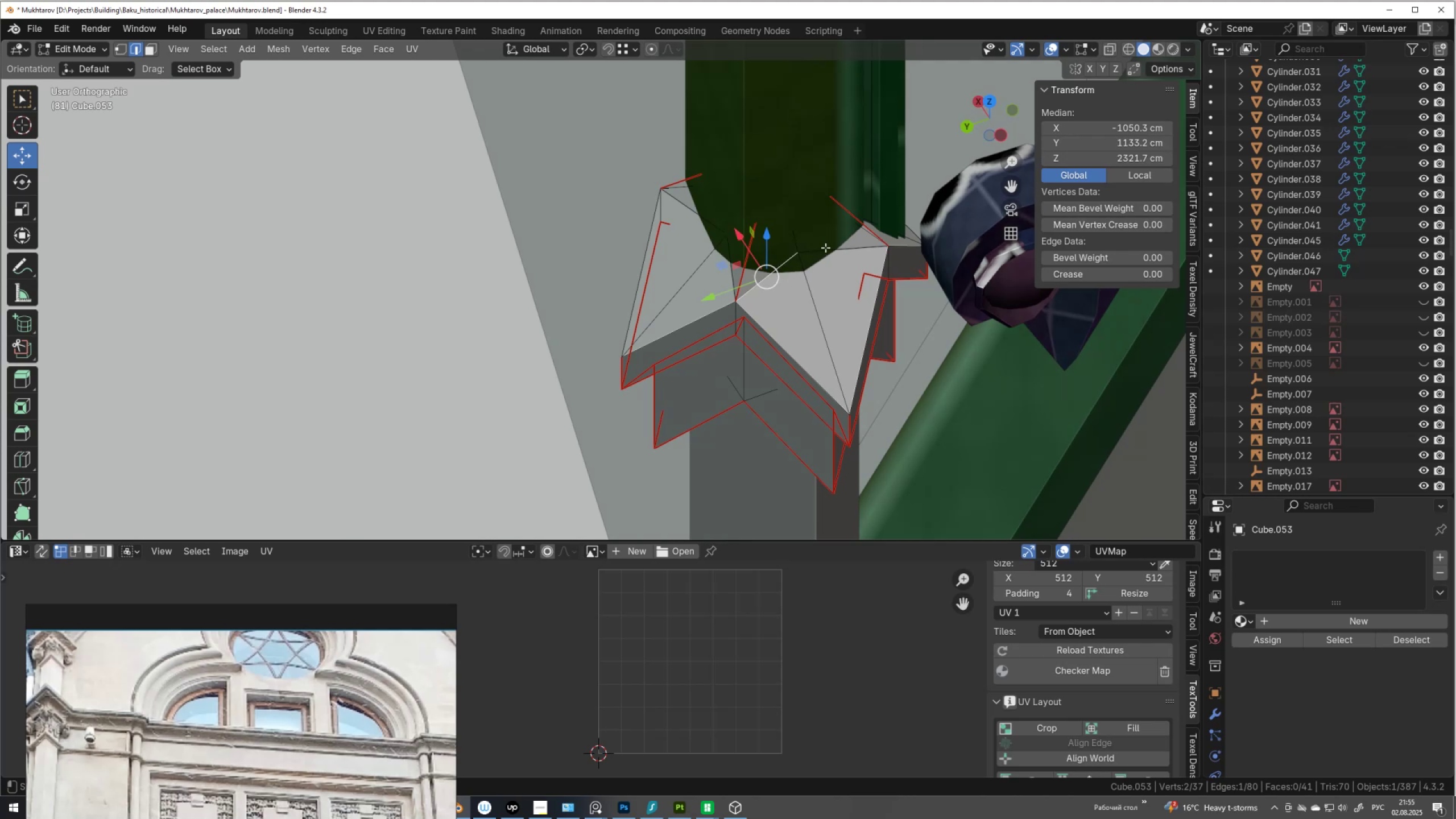 
hold_key(key=ShiftLeft, duration=0.37)
left_click([826, 251])
 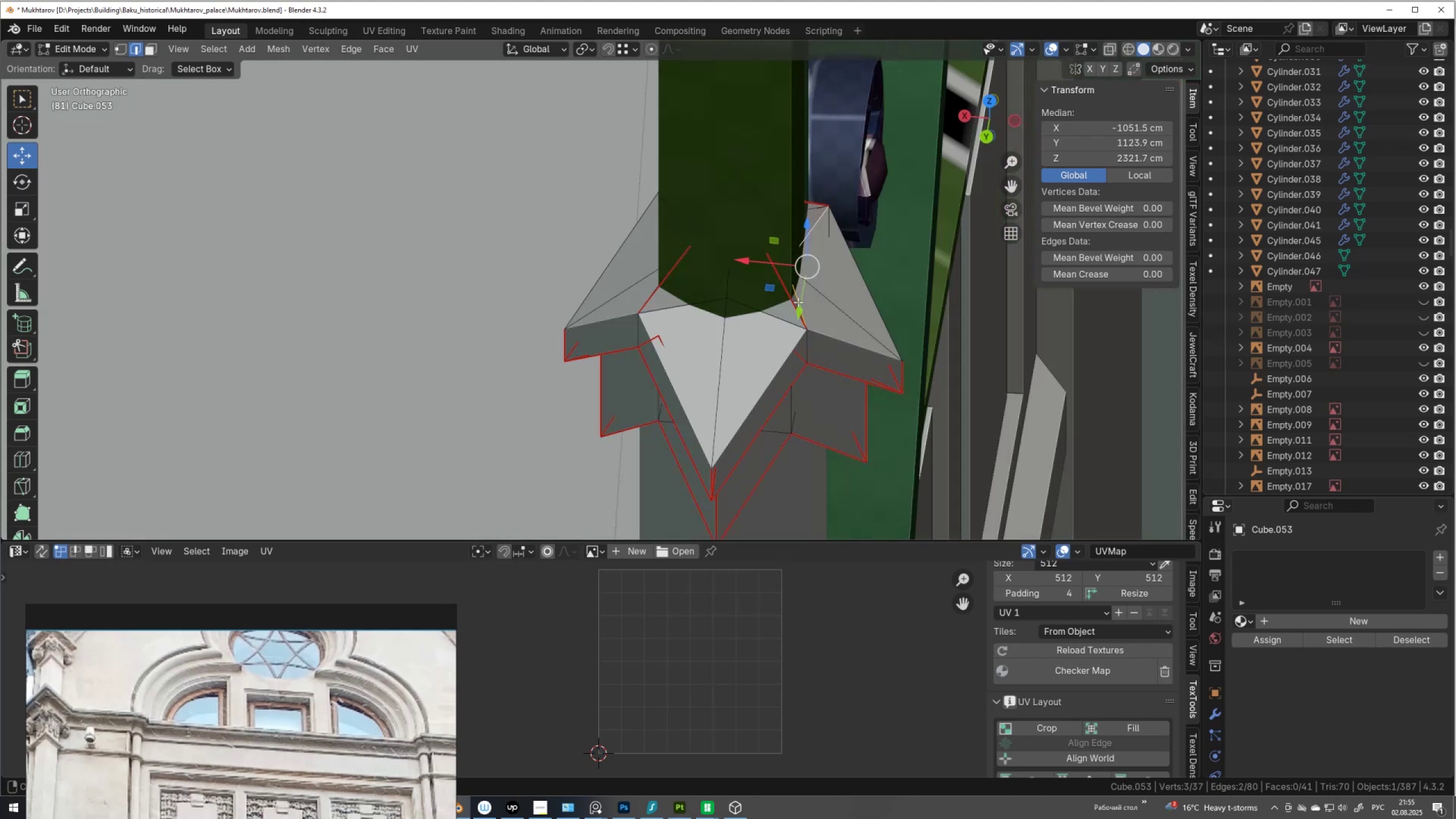 
hold_key(key=ShiftLeft, duration=1.5)
left_click([792, 313])
 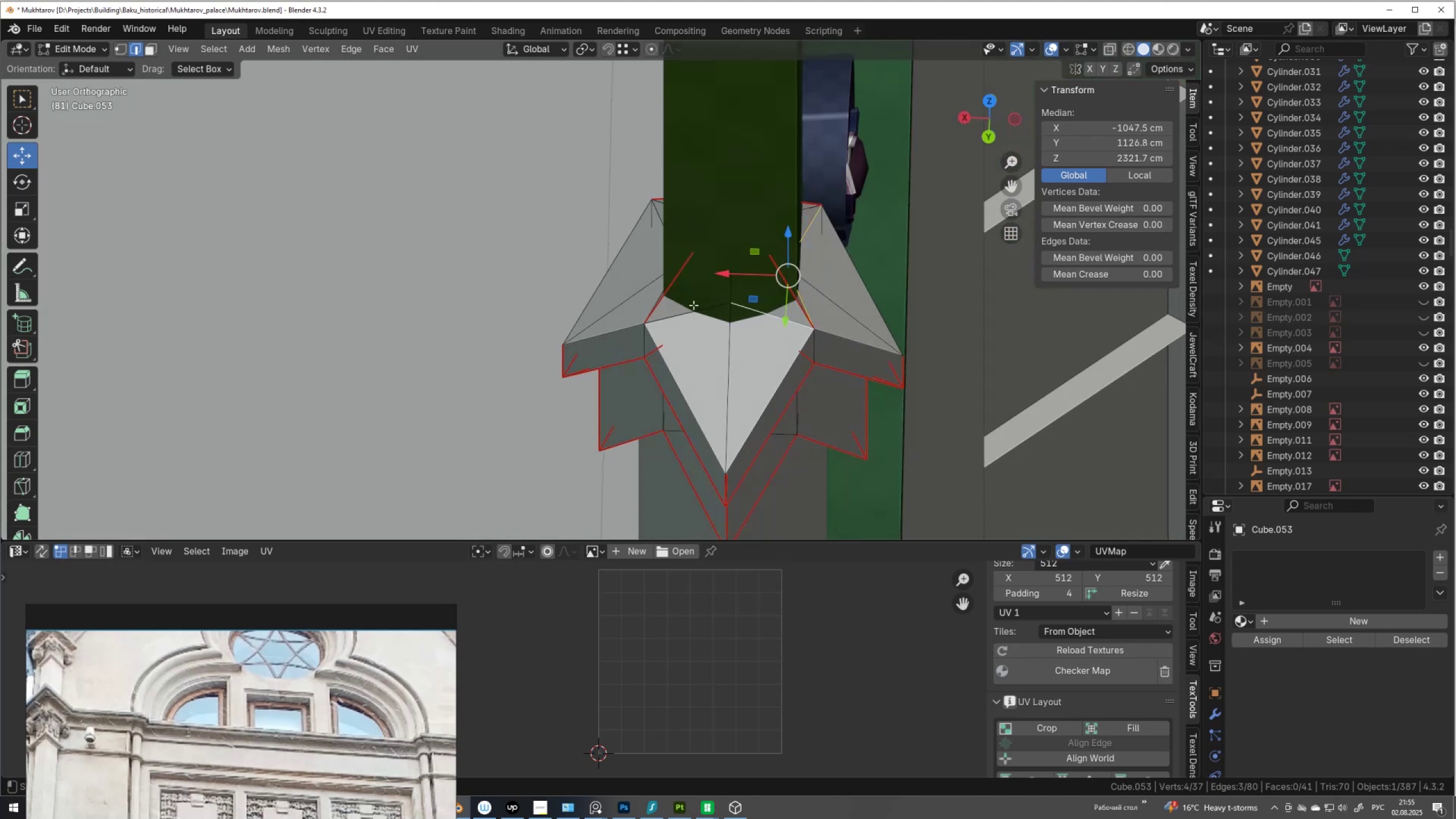 
left_click([694, 312])
 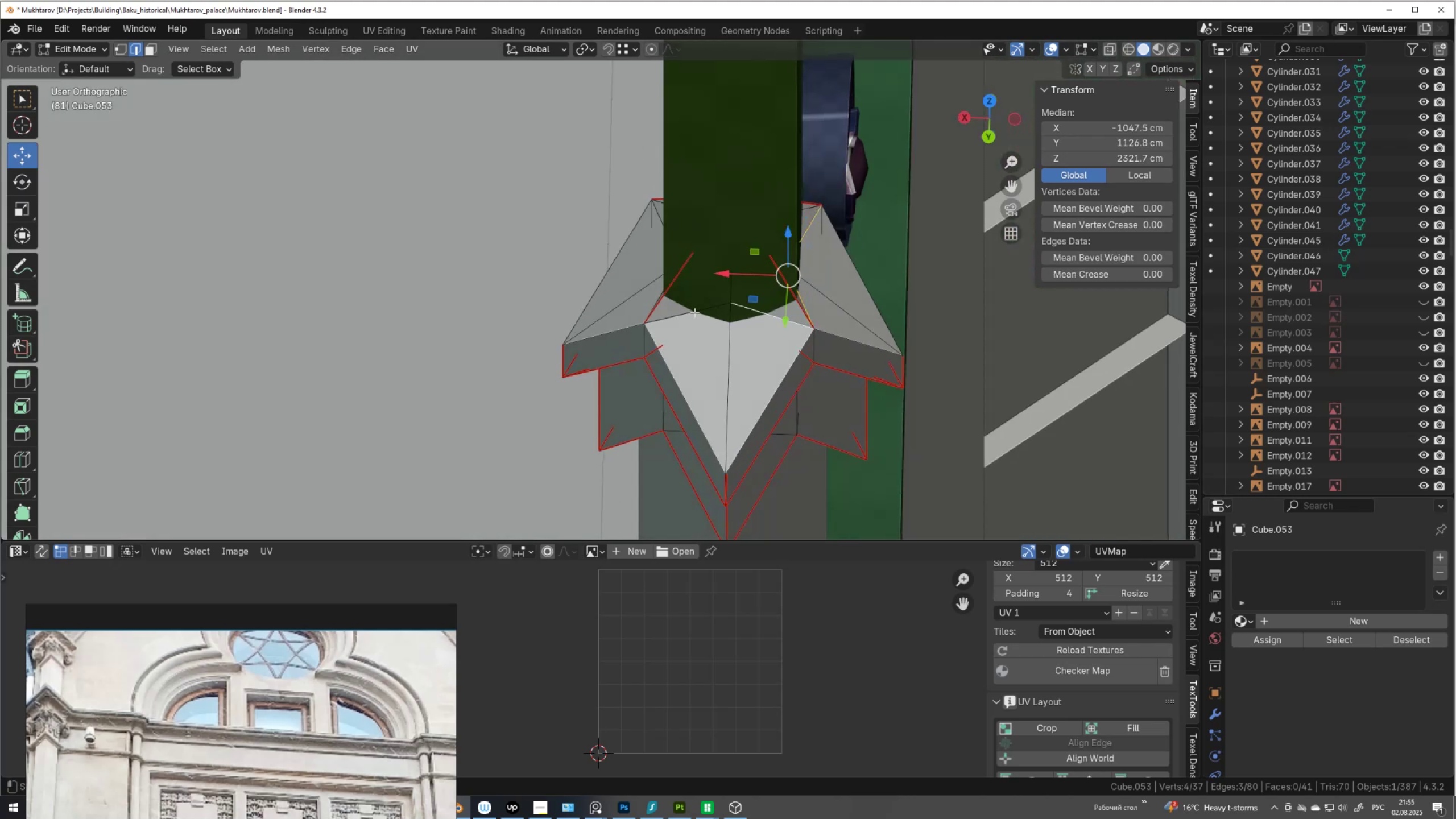 
key(Shift+ShiftLeft)
 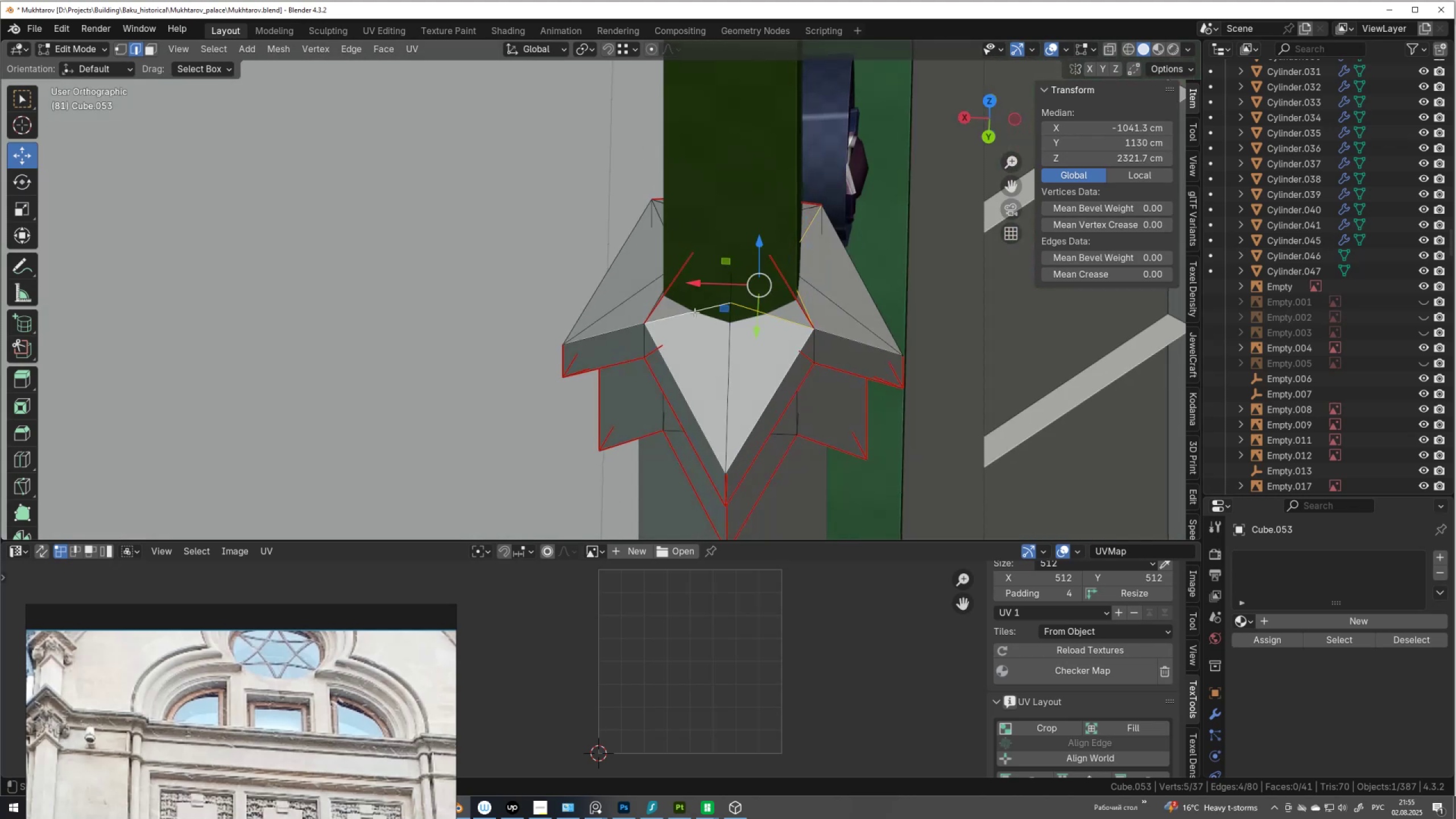 
key(Shift+ShiftLeft)
 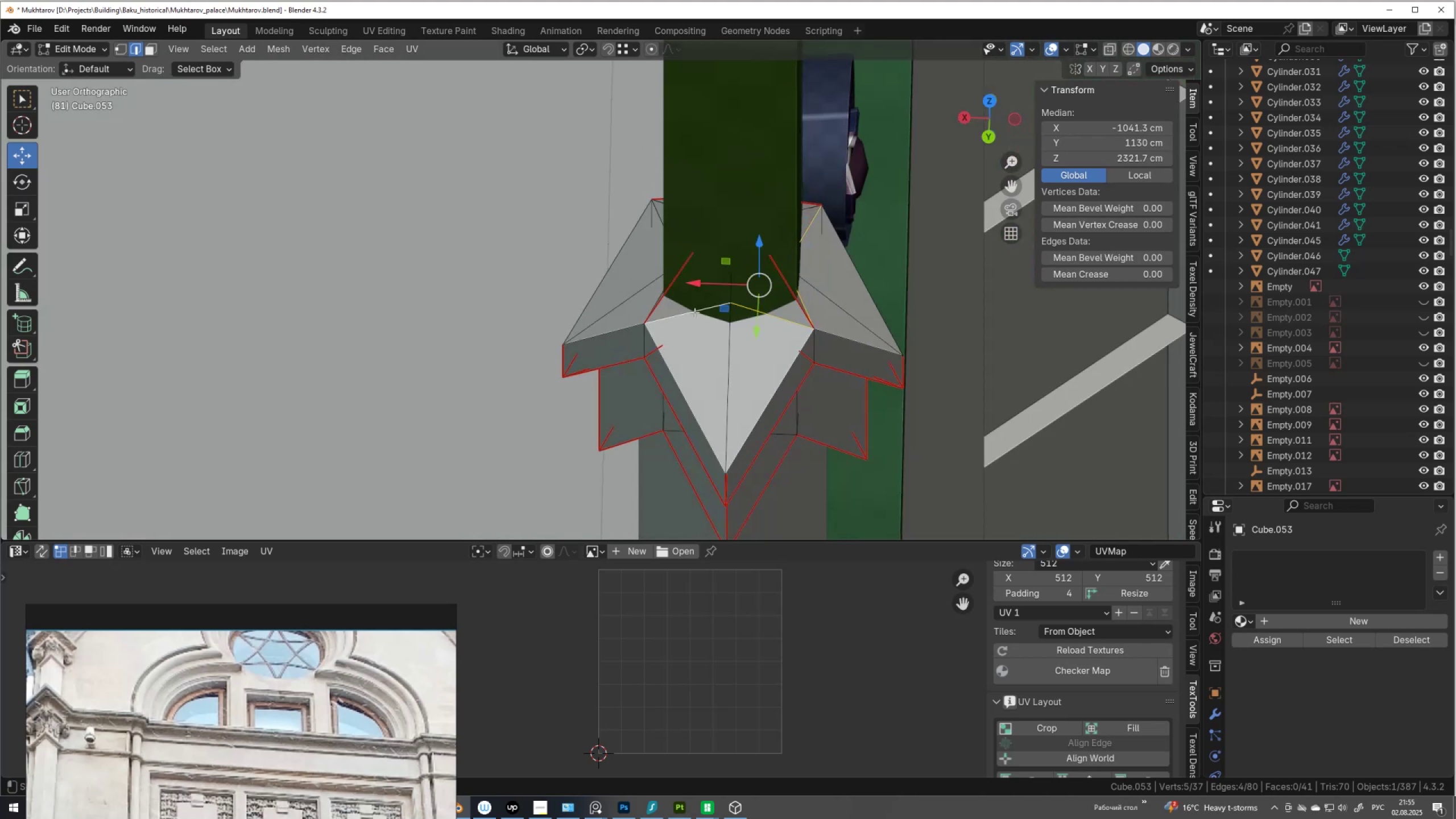 
key(Shift+ShiftLeft)
 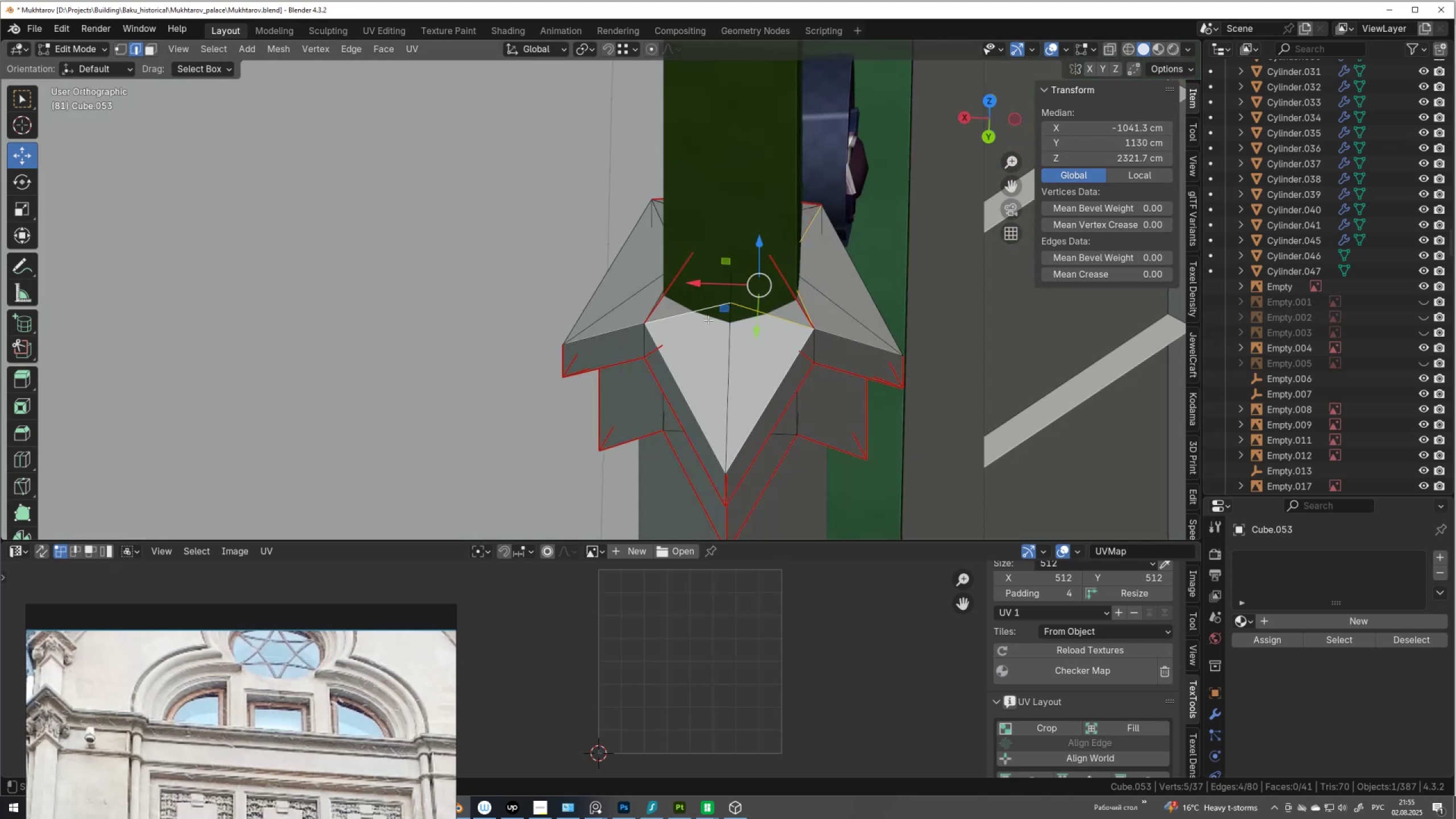 
key(Shift+ShiftLeft)
 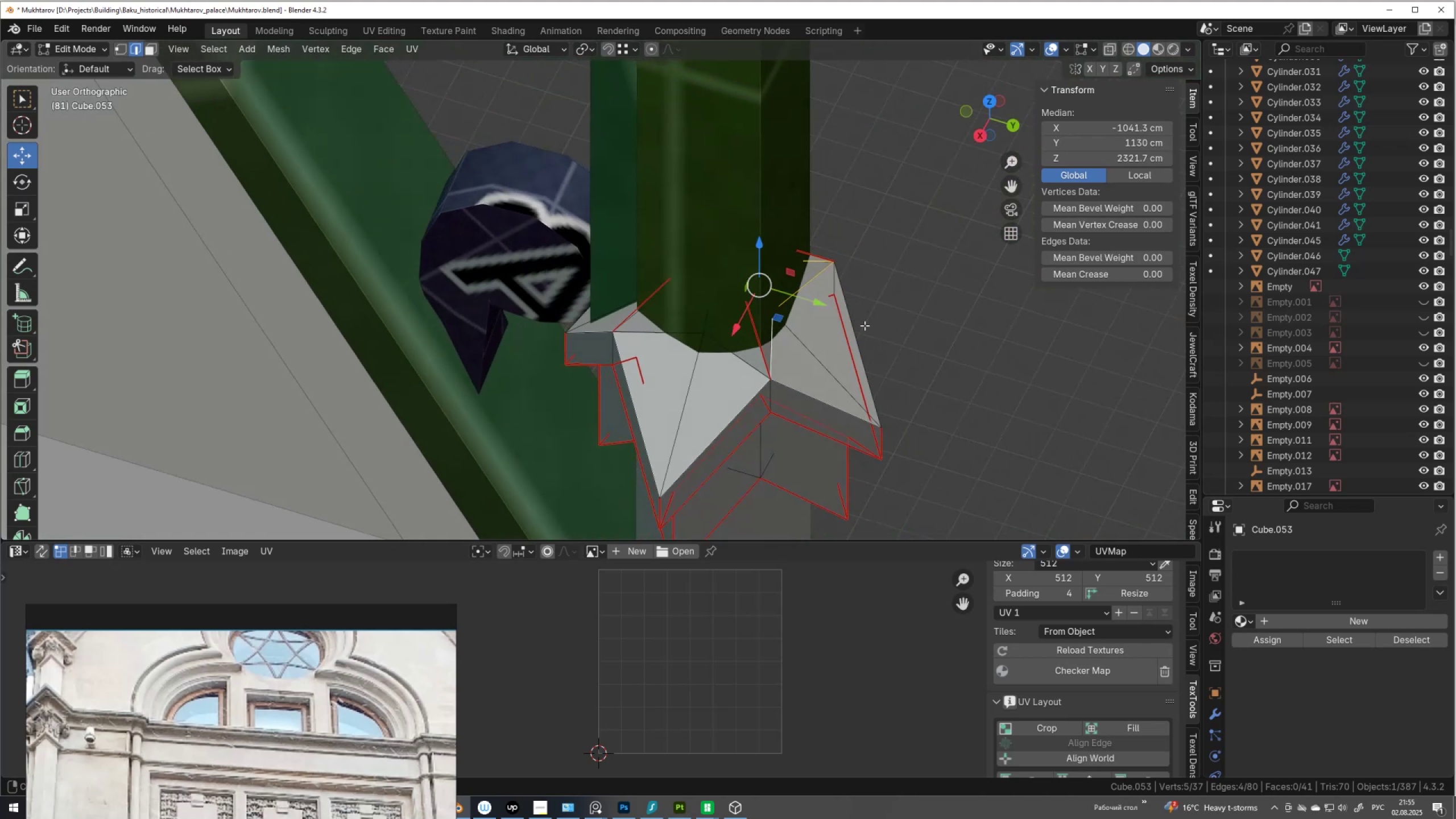 
hold_key(key=ShiftLeft, duration=1.06)
left_click([797, 358])
 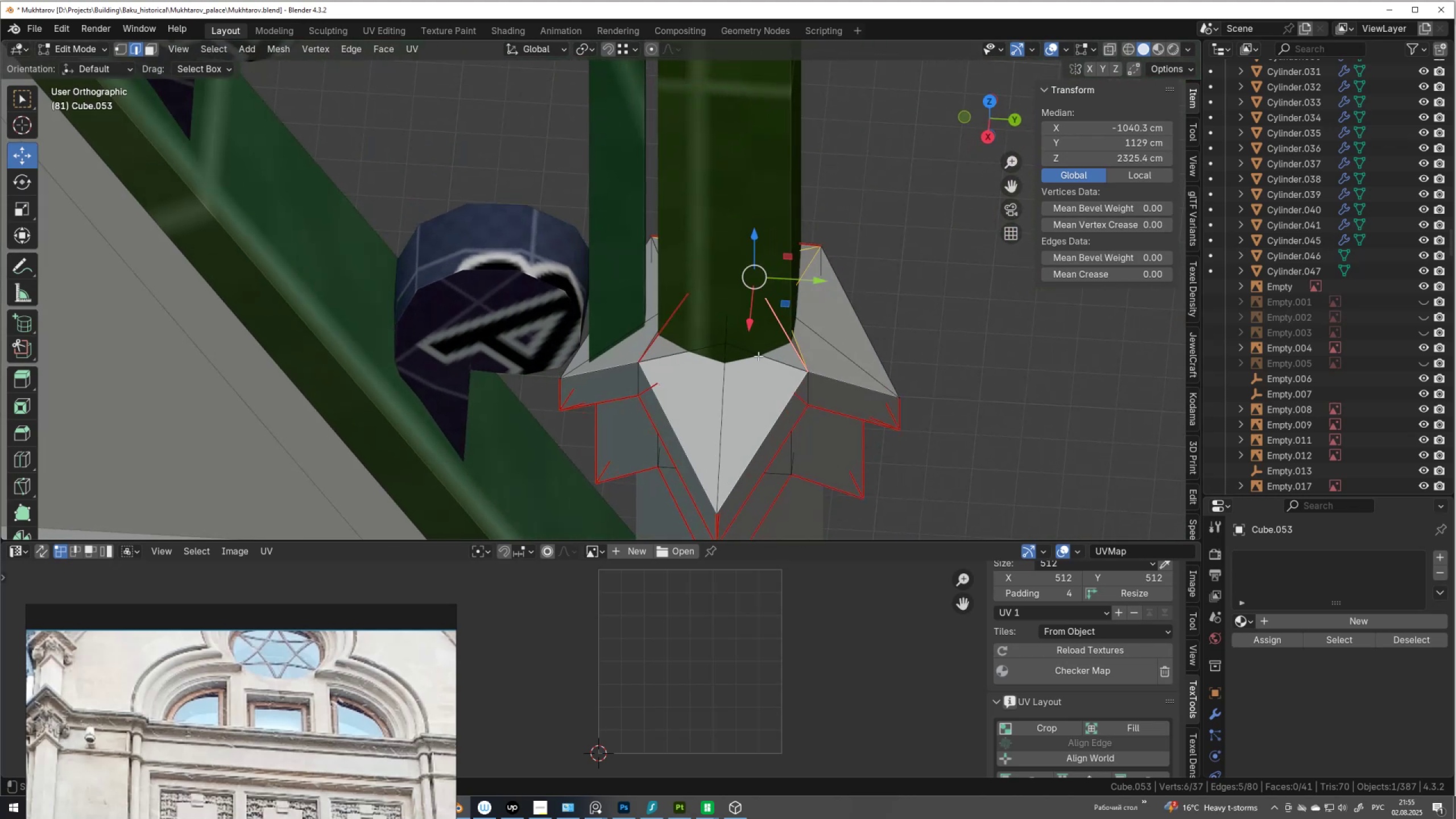 
hold_key(key=ShiftLeft, duration=0.75)
left_click([762, 360])
 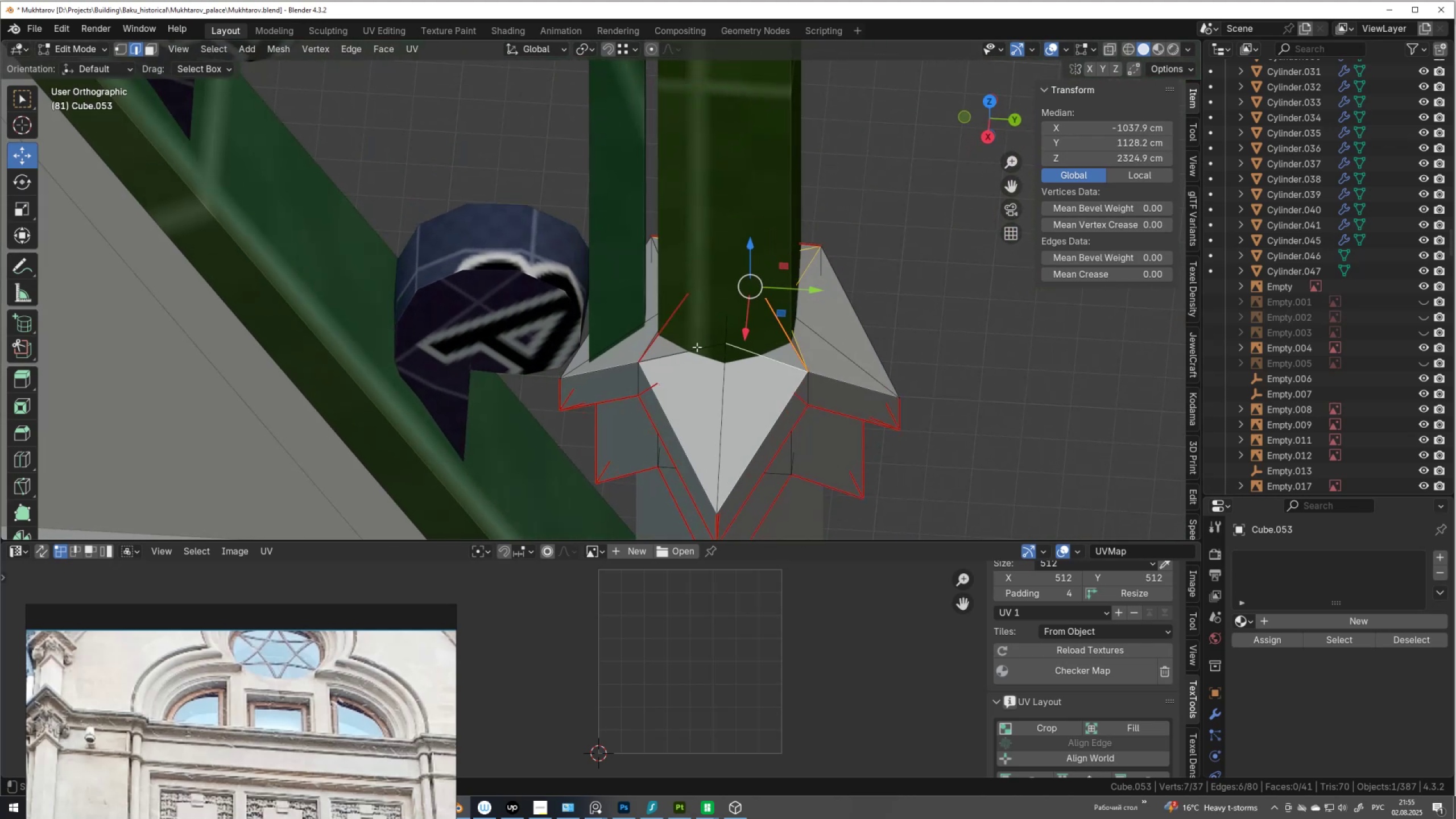 
double_click([697, 347])
 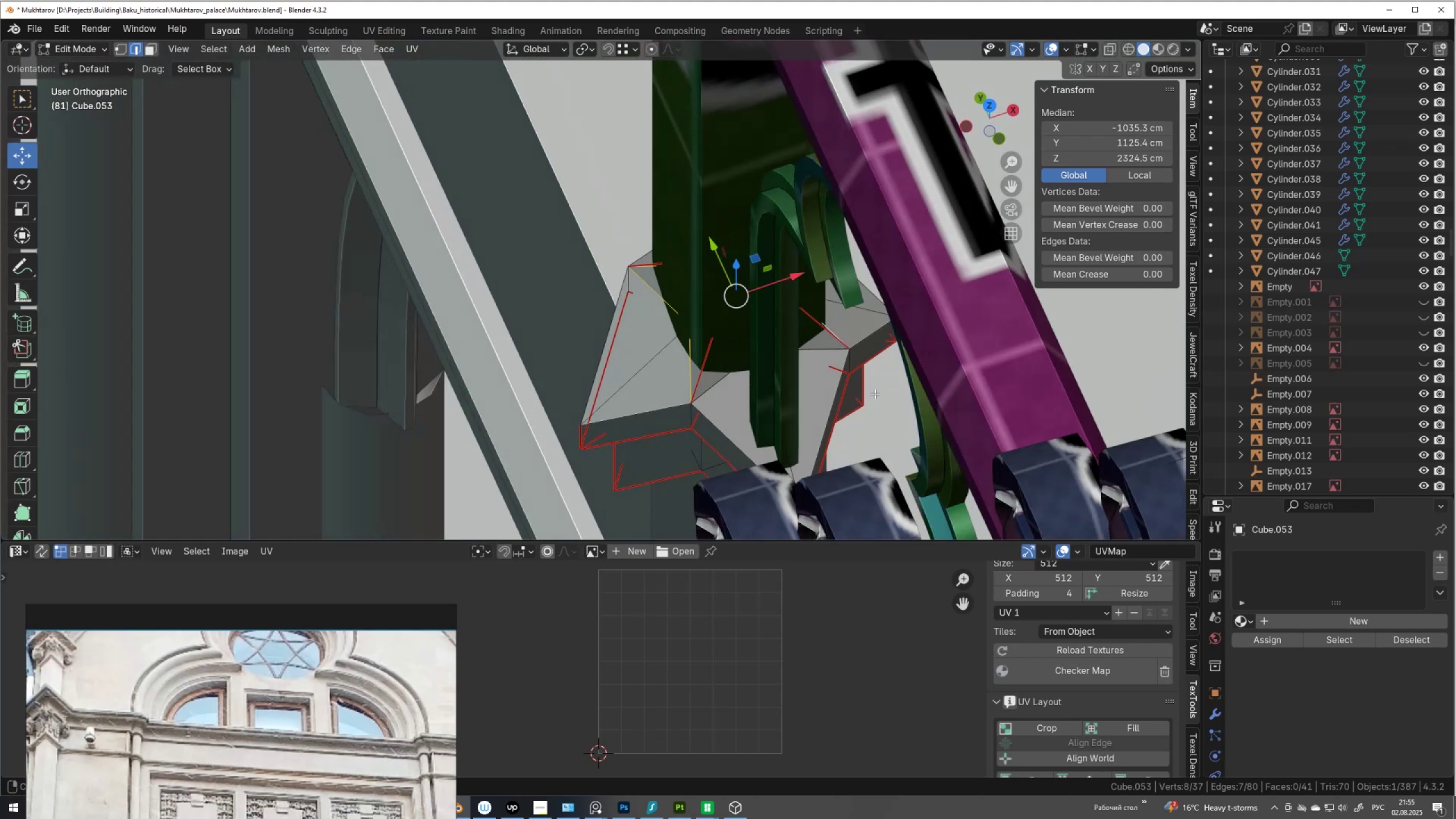 
hold_key(key=ShiftLeft, duration=1.54)
left_click([824, 339])
 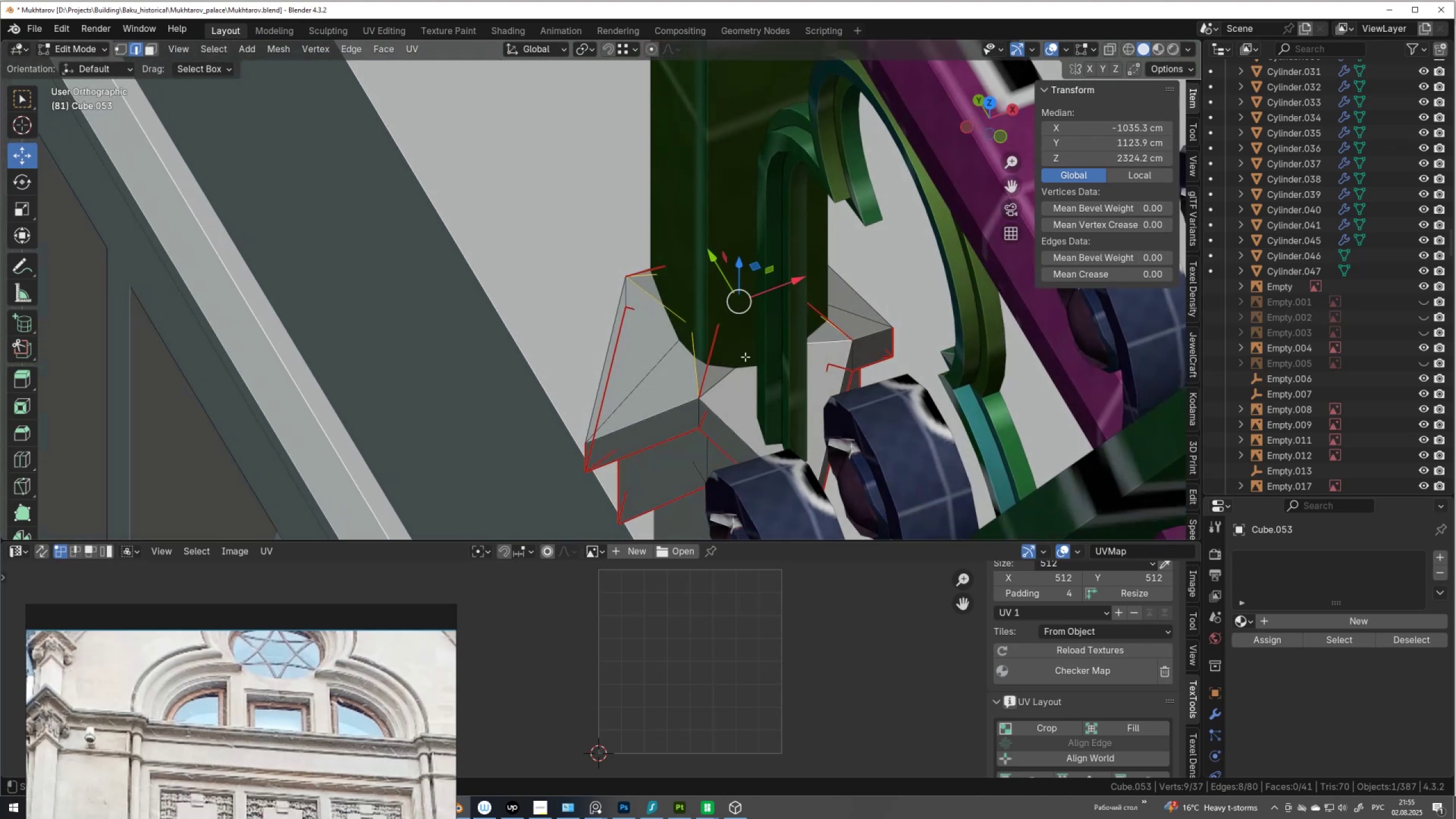 
key(Shift+ShiftLeft)
 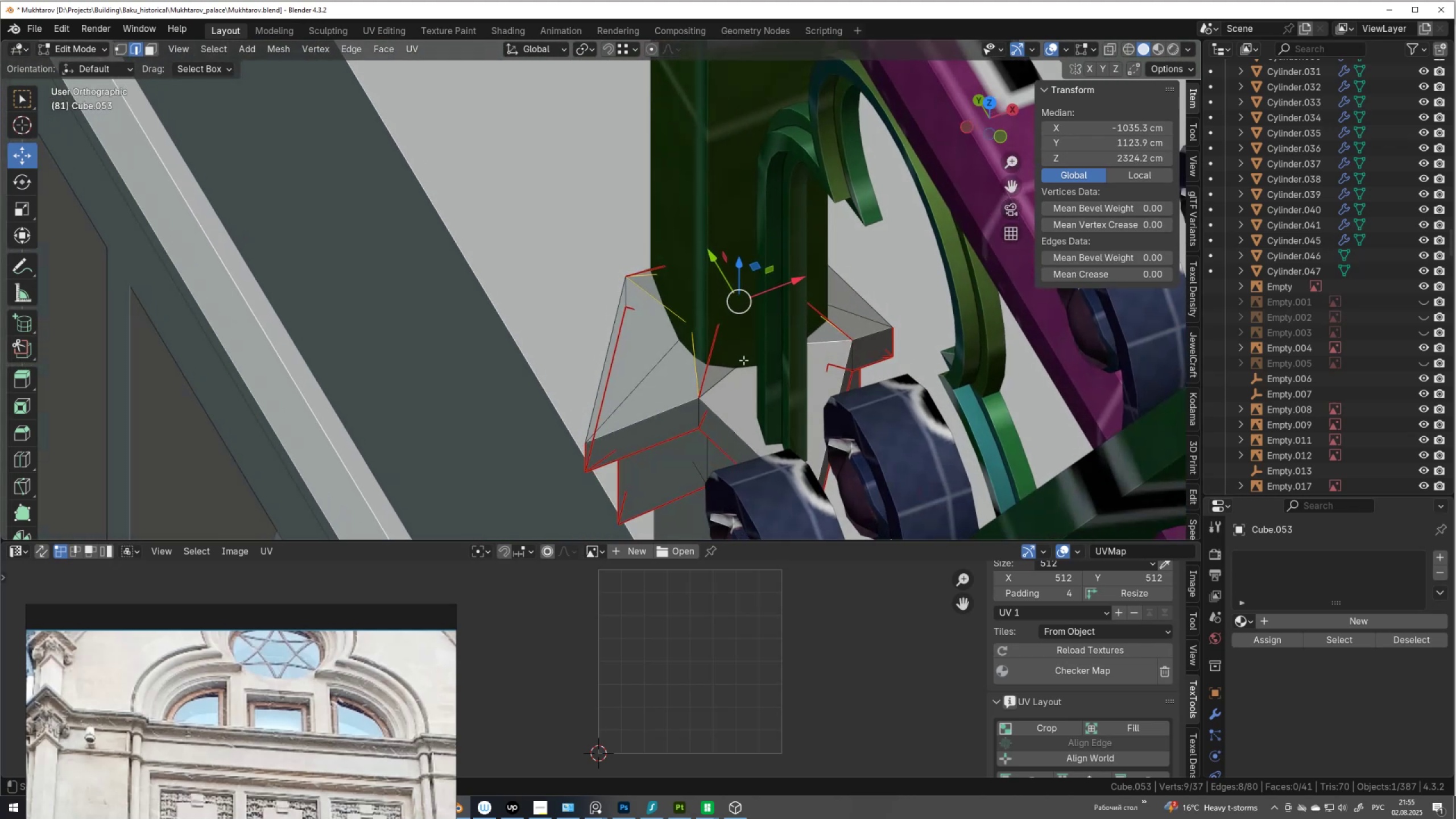 
key(Shift+ShiftLeft)
 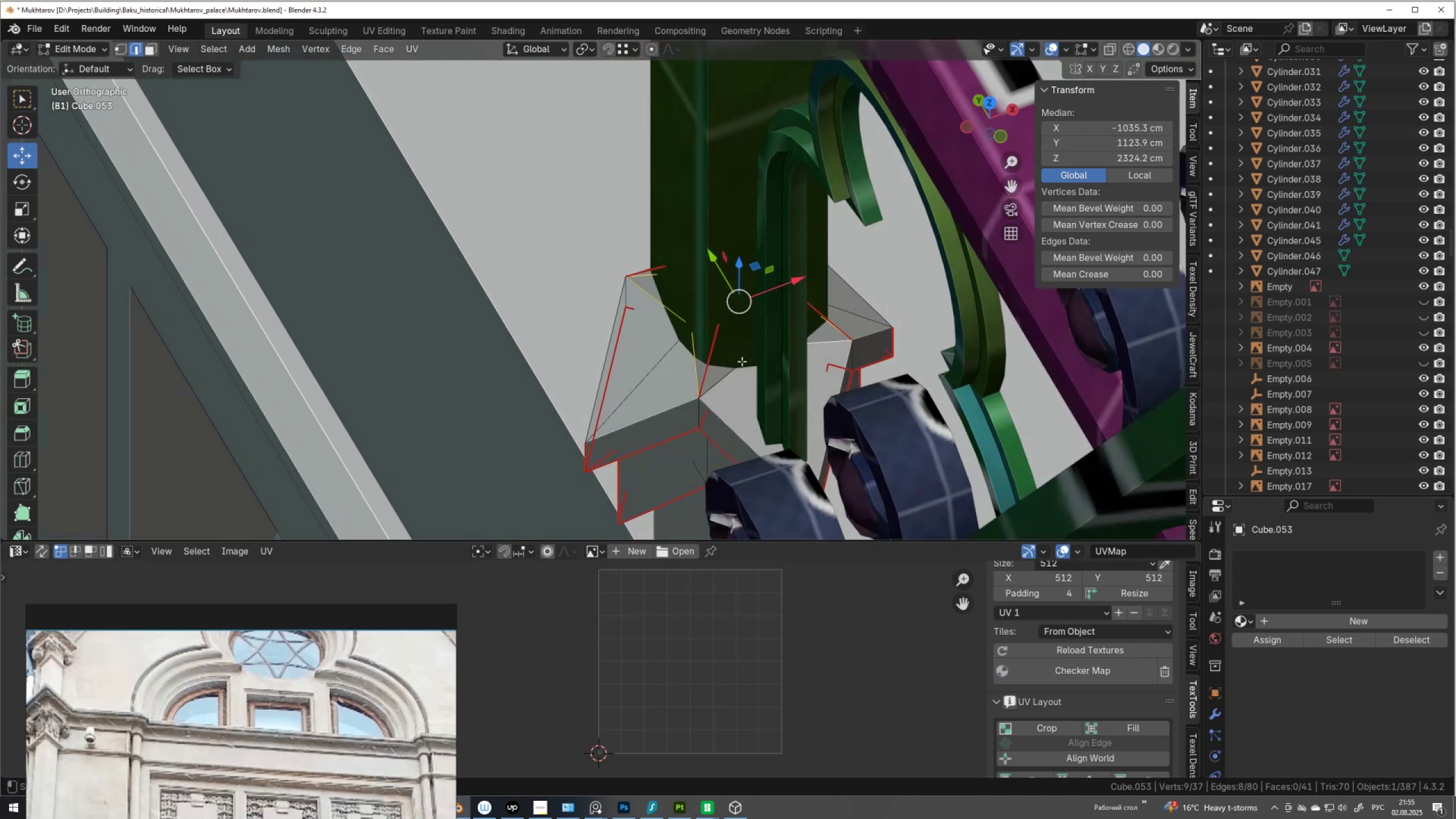 
key(Shift+ShiftLeft)
 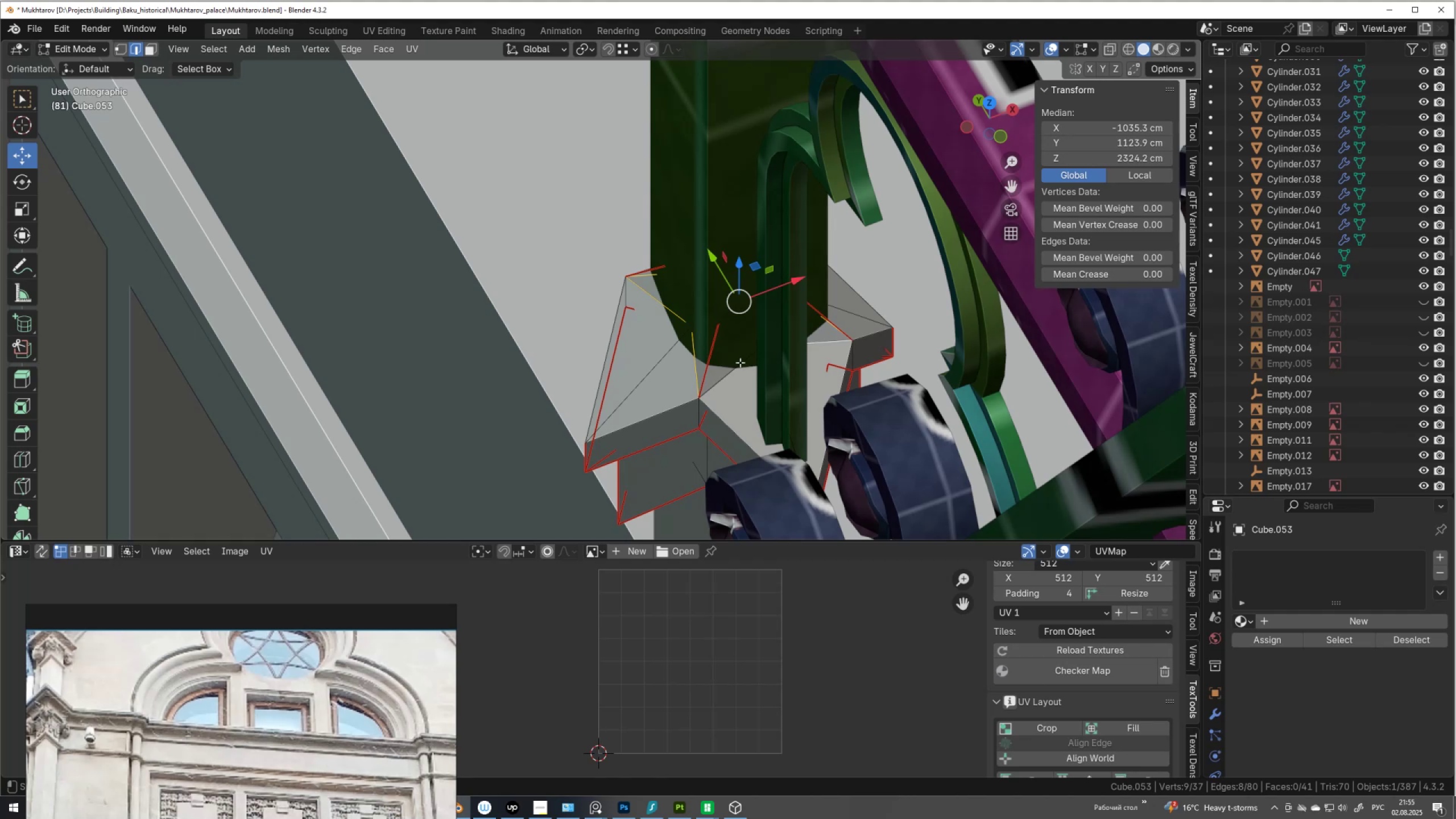 
key(Shift+ShiftLeft)
 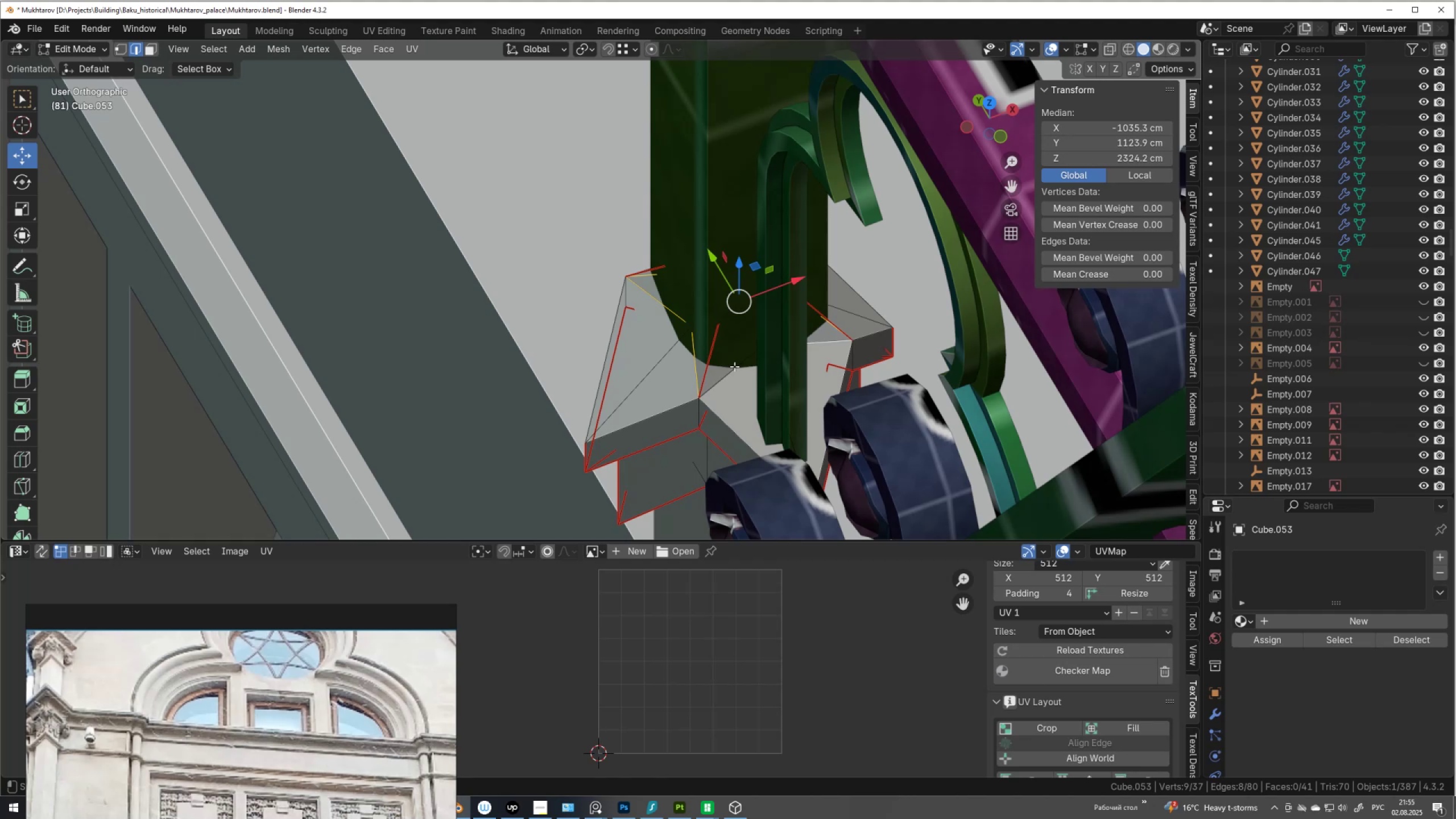 
key(Shift+ShiftLeft)
 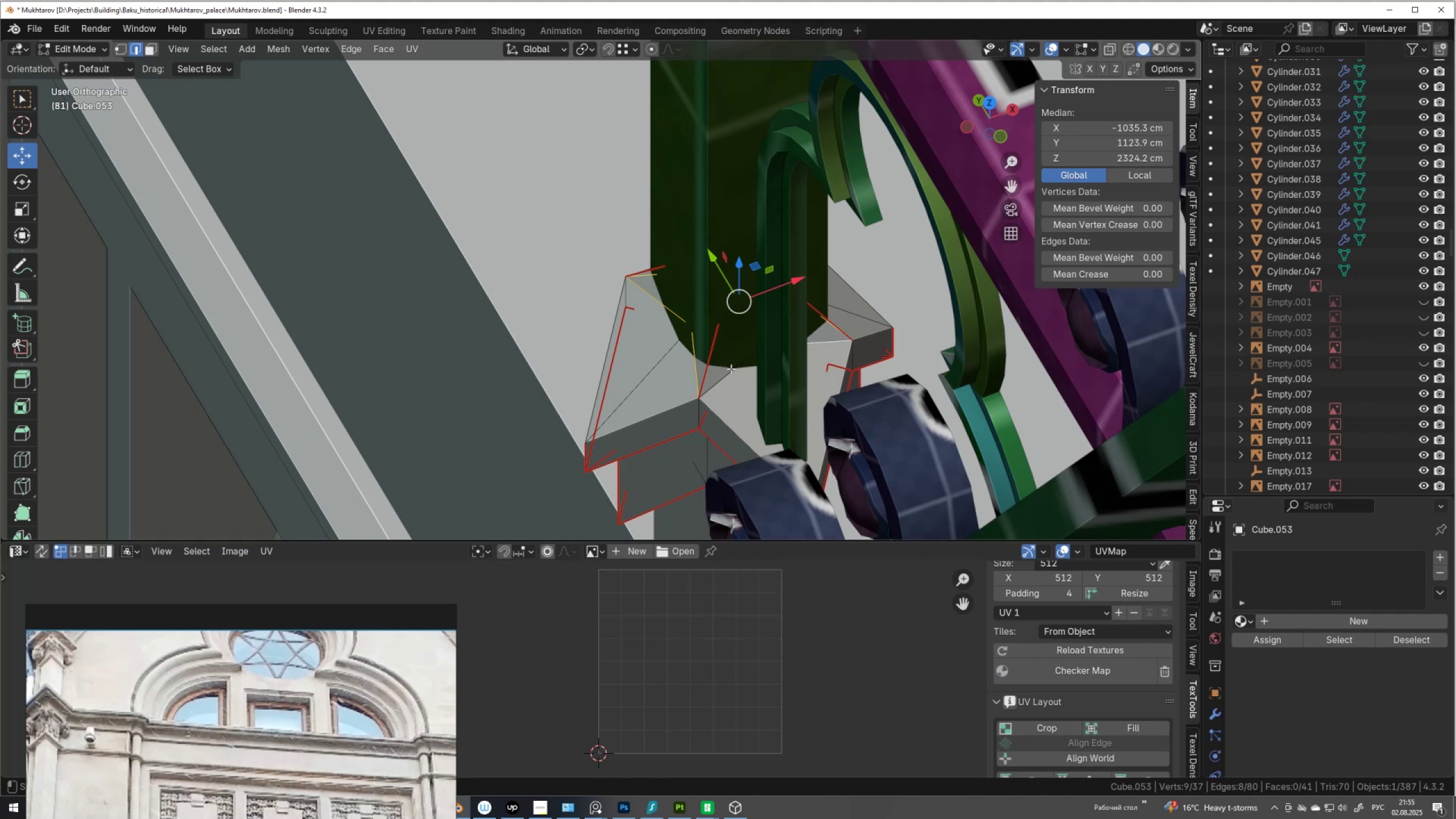 
key(Shift+ShiftLeft)
 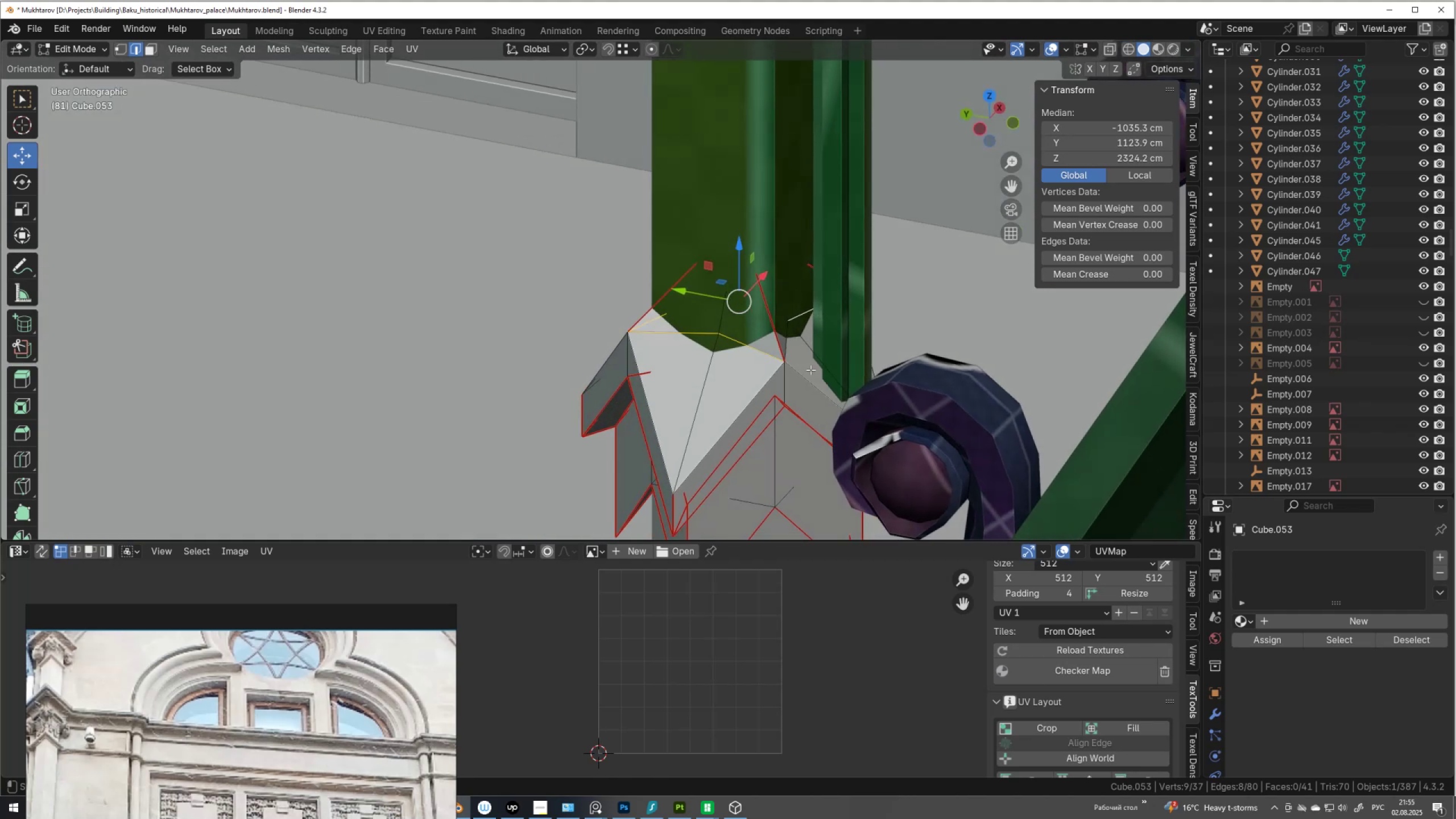 
left_click([809, 373])
 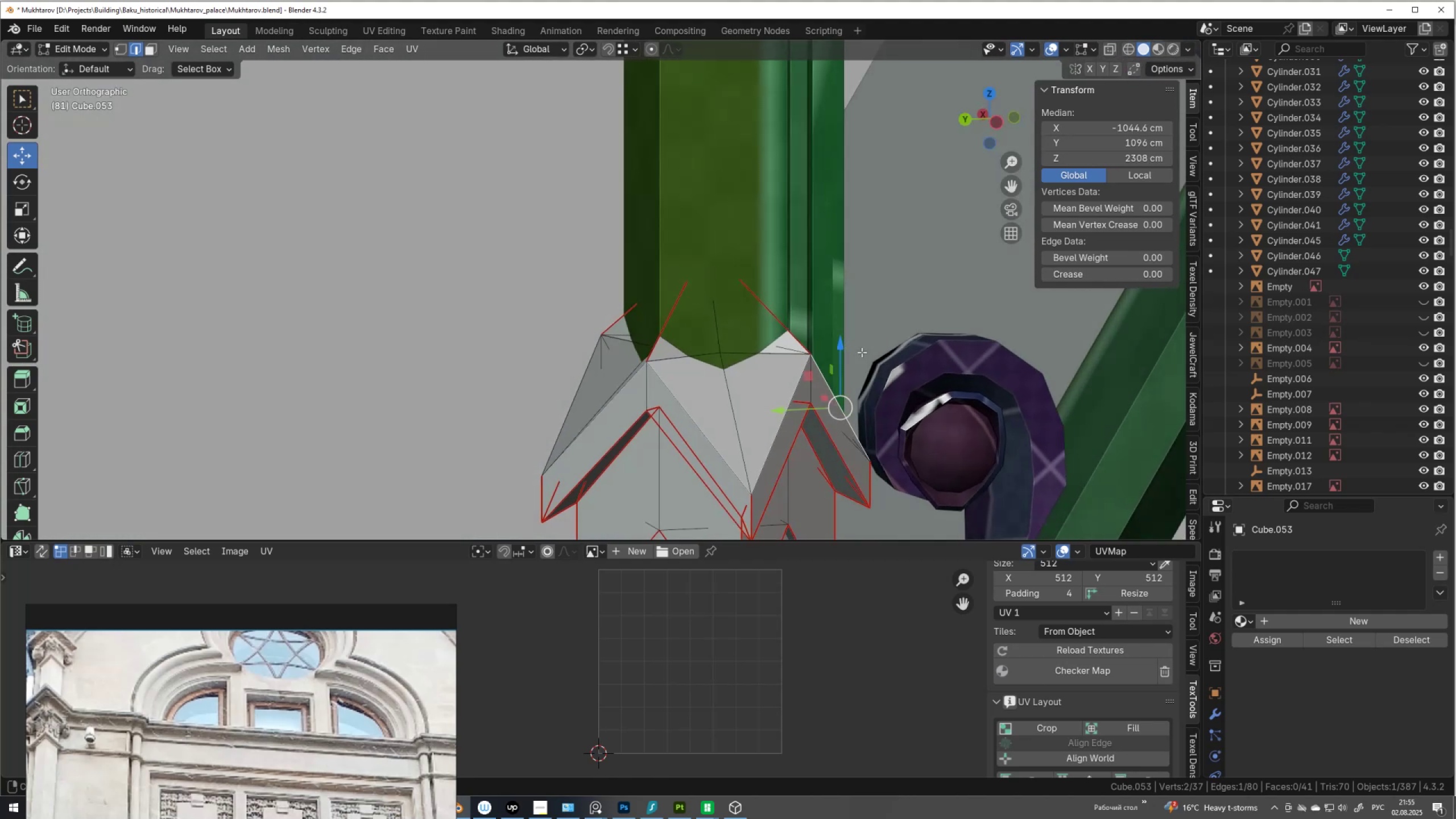 
hold_key(key=ShiftLeft, duration=0.42)
 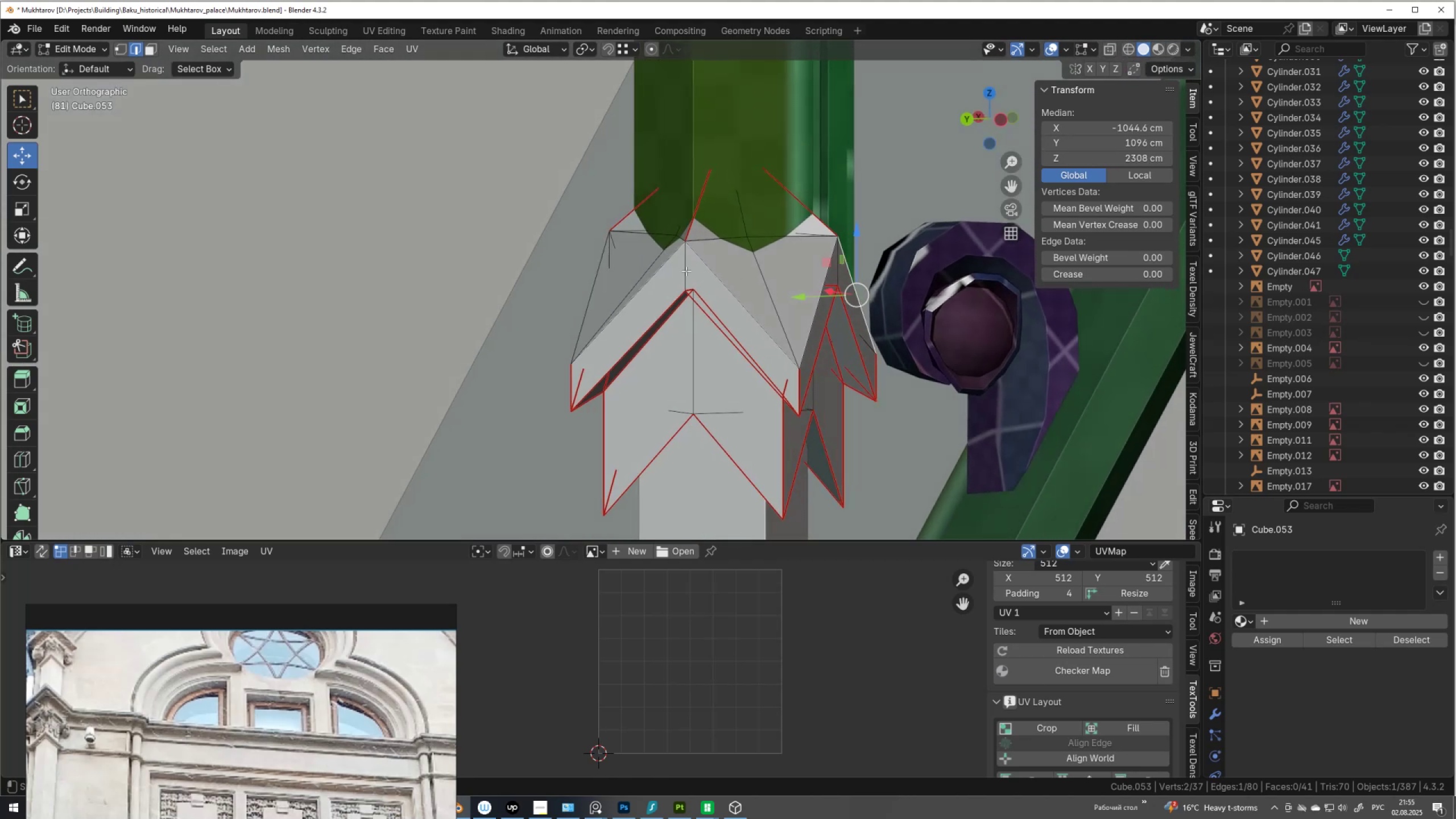 
left_click([688, 271])
 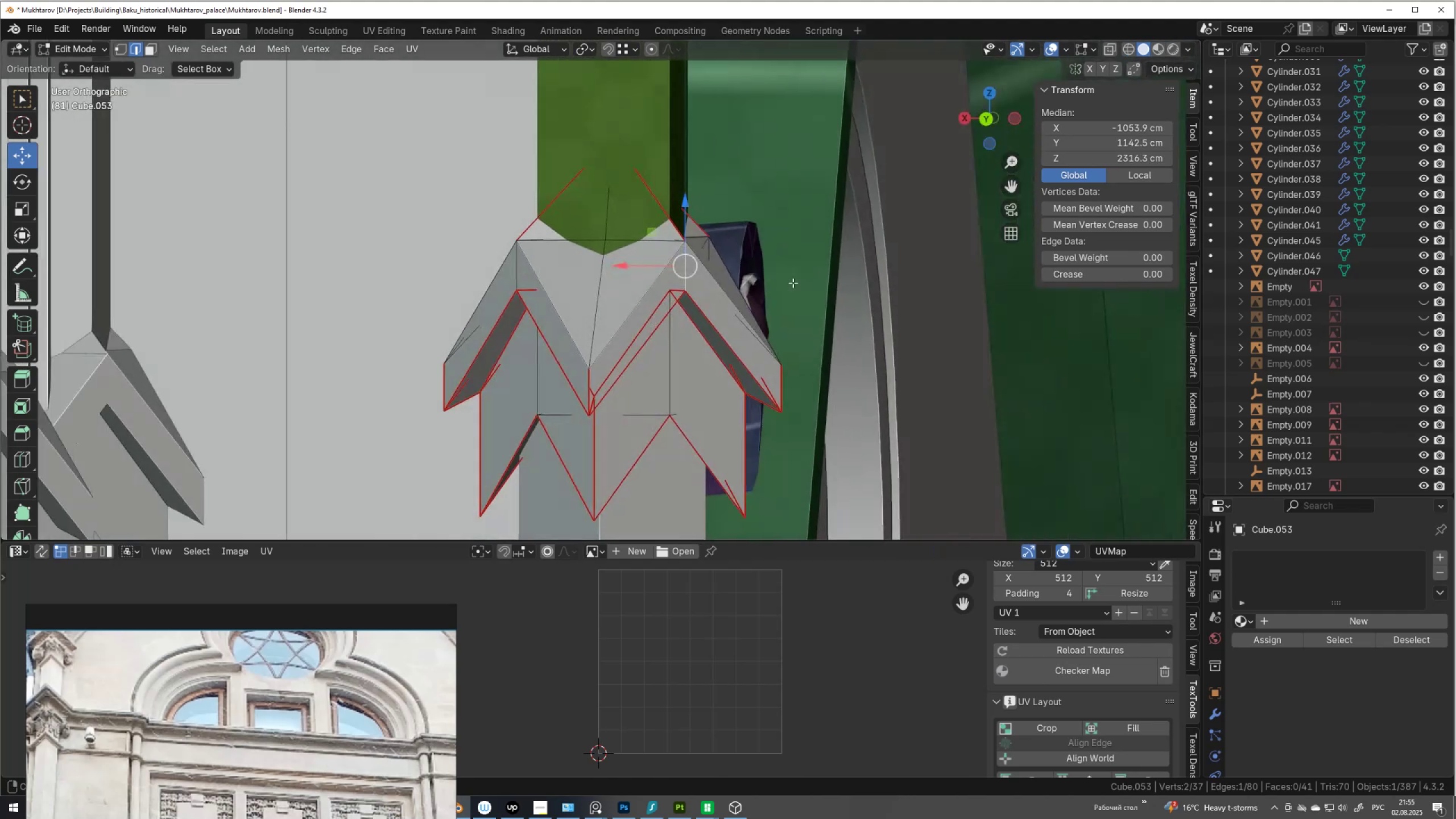 
hold_key(key=ShiftLeft, duration=0.94)
left_click([523, 281])
 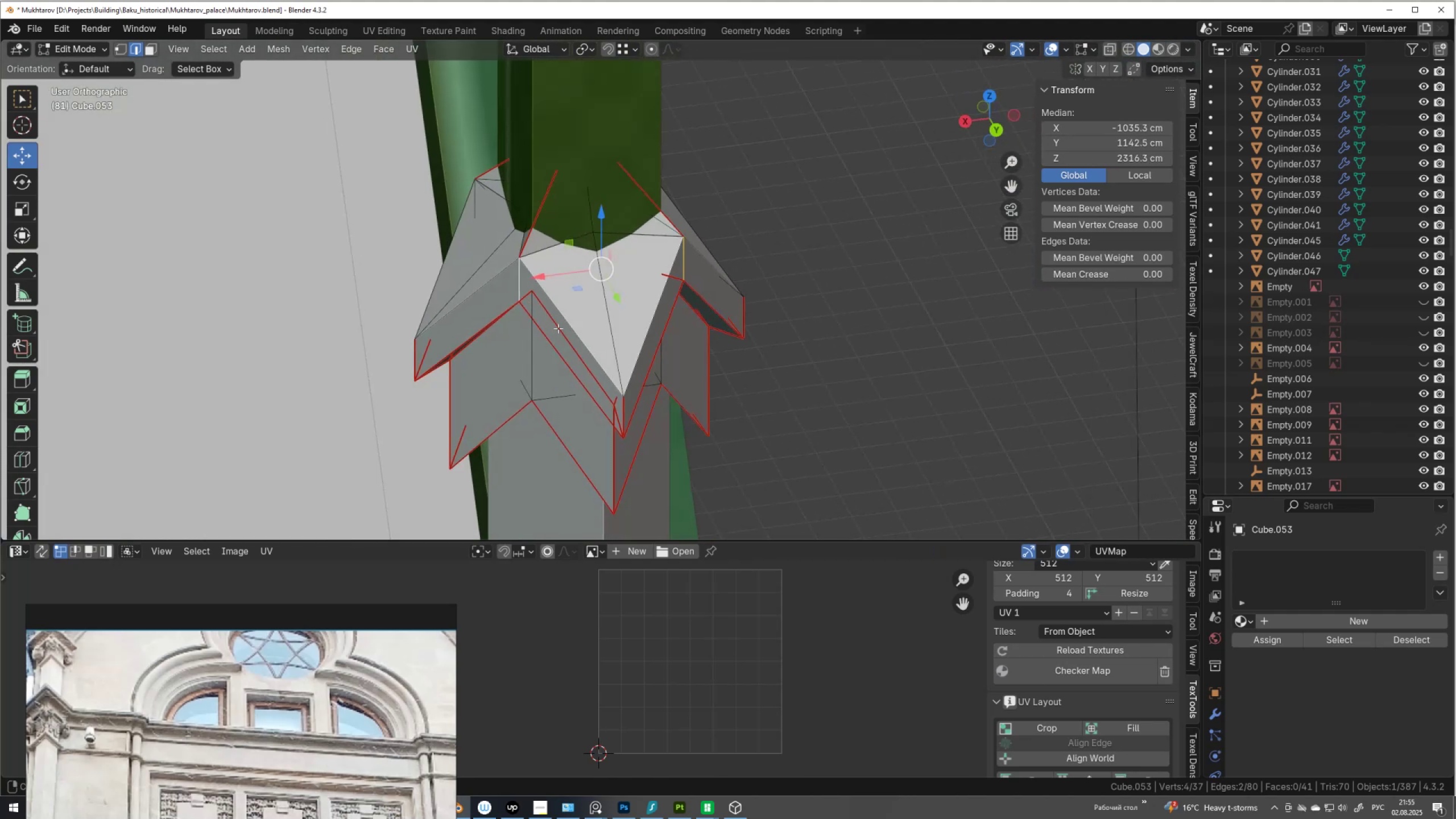 
hold_key(key=ShiftLeft, duration=0.51)
 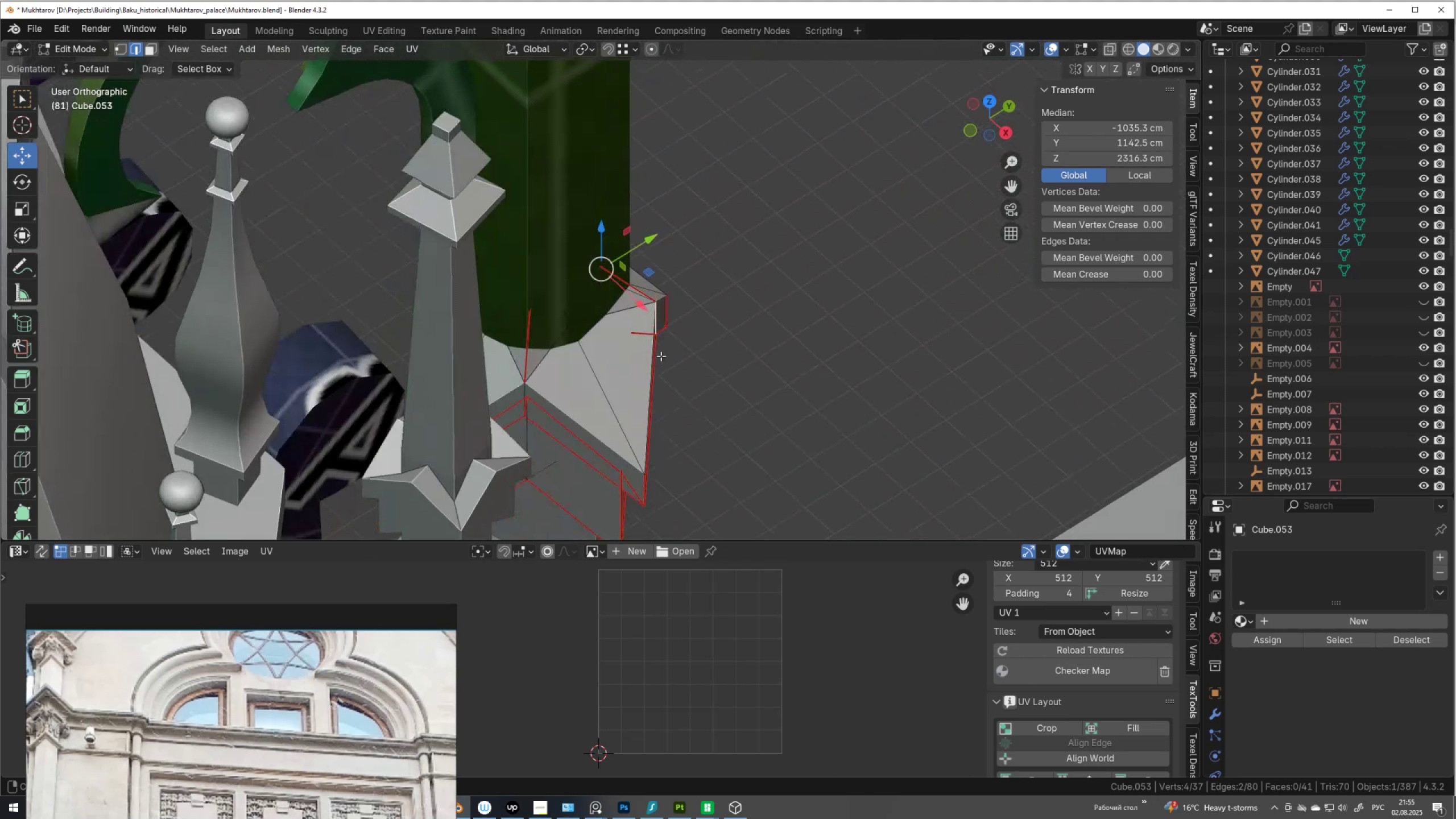 
hold_key(key=ShiftLeft, duration=0.89)
left_click([520, 389])
 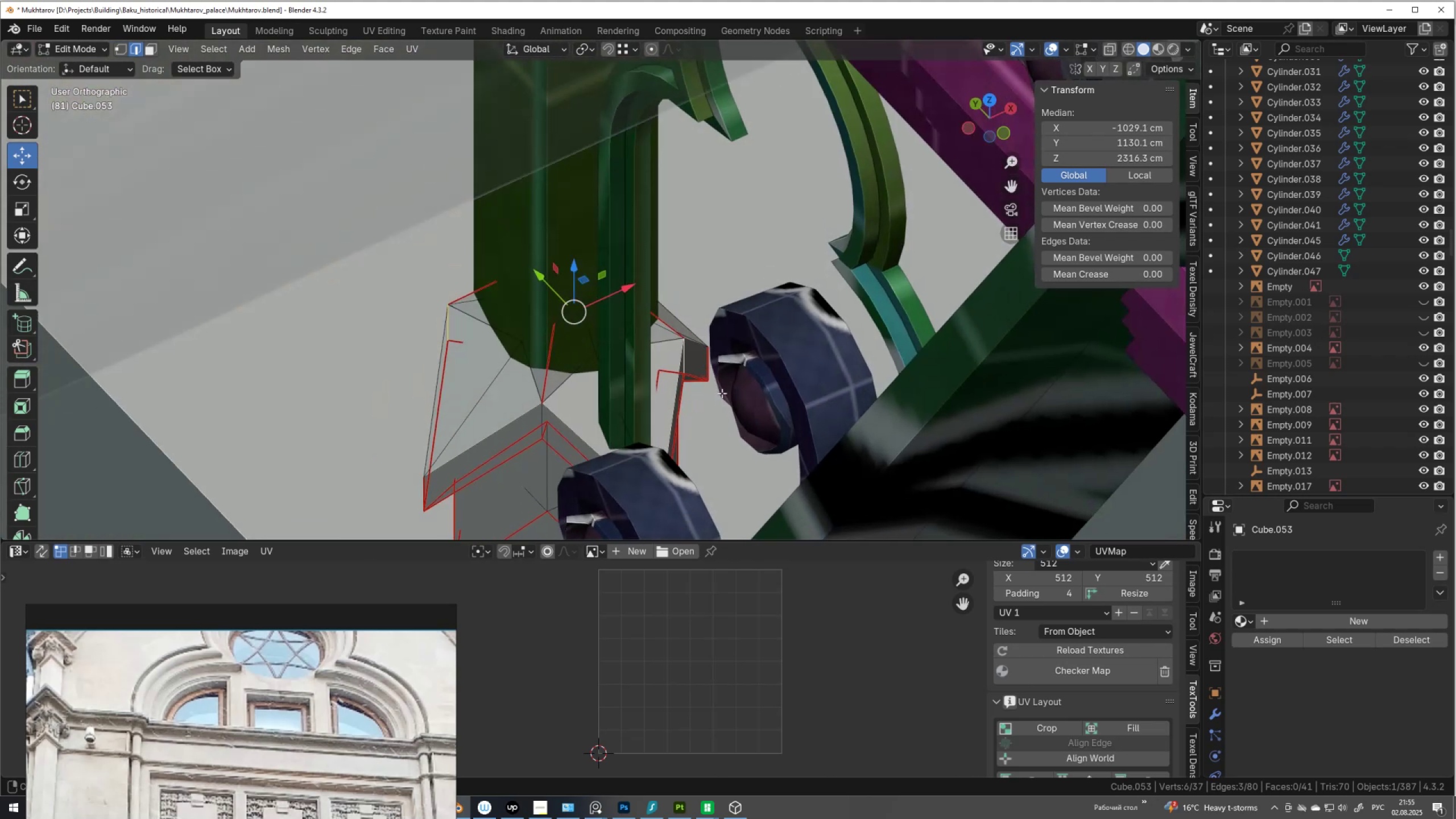 
hold_key(key=ShiftLeft, duration=0.83)
left_click([605, 406])
 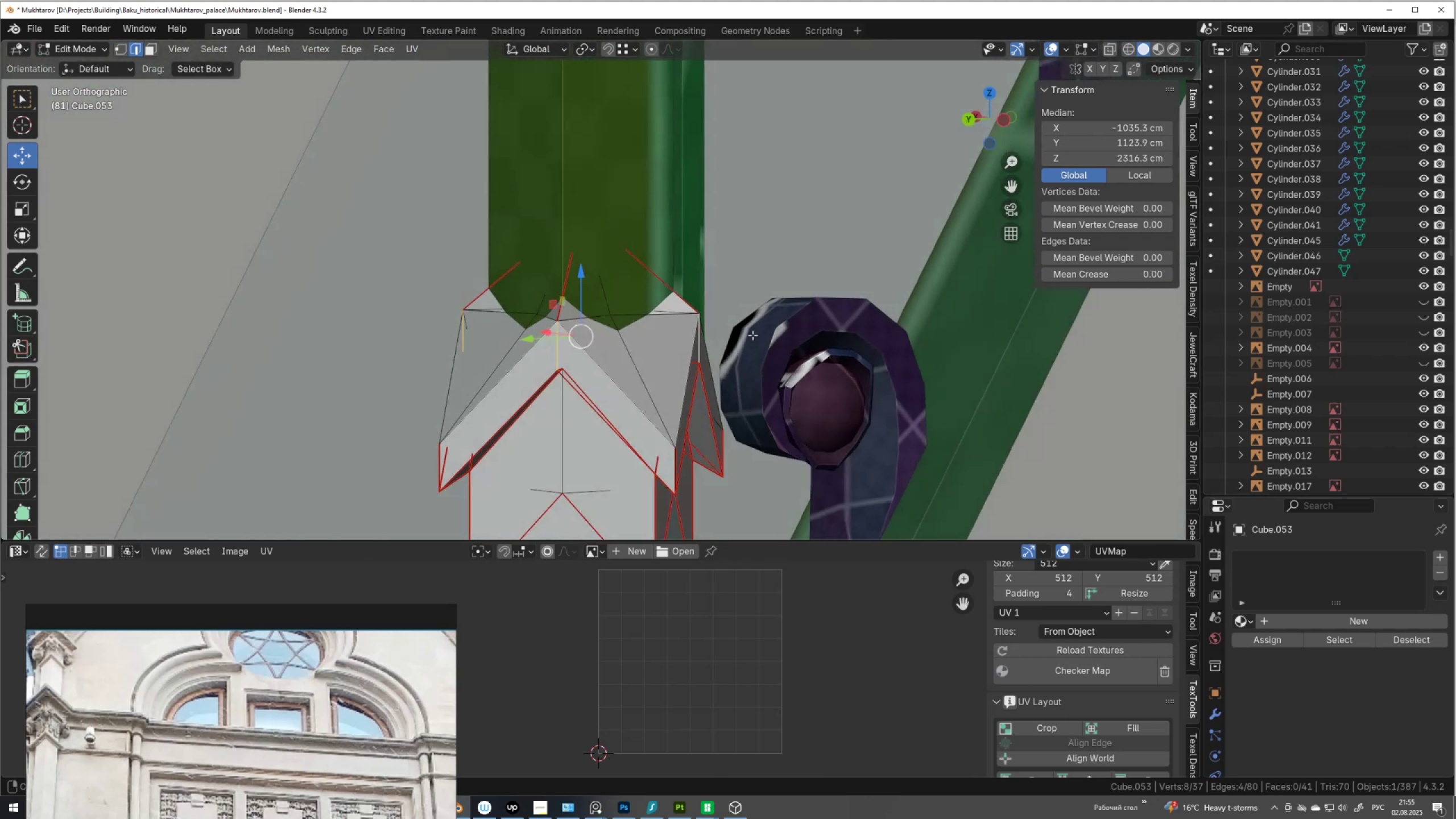 
hold_key(key=ShiftLeft, duration=0.51)
 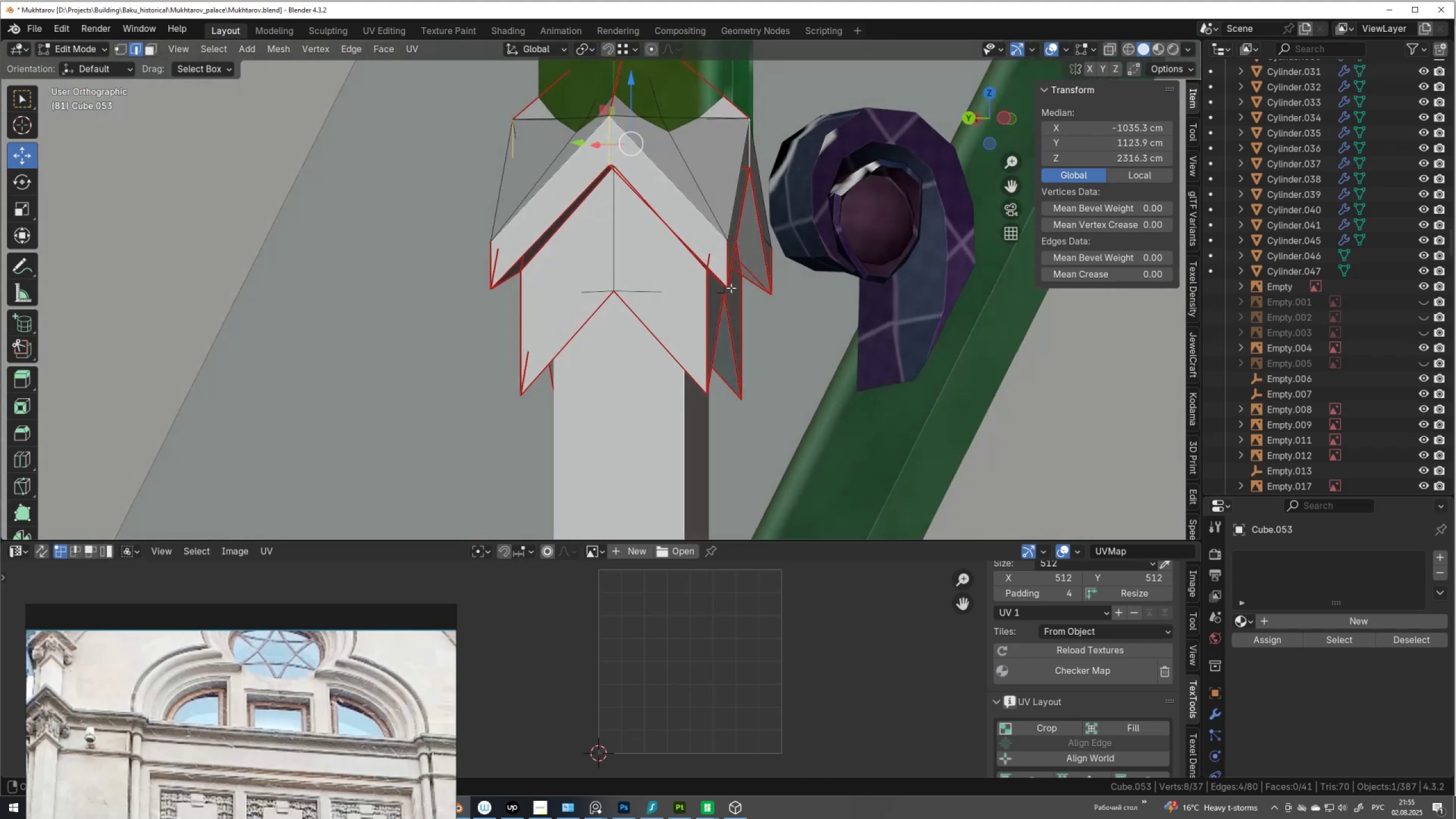 
right_click([739, 295])
 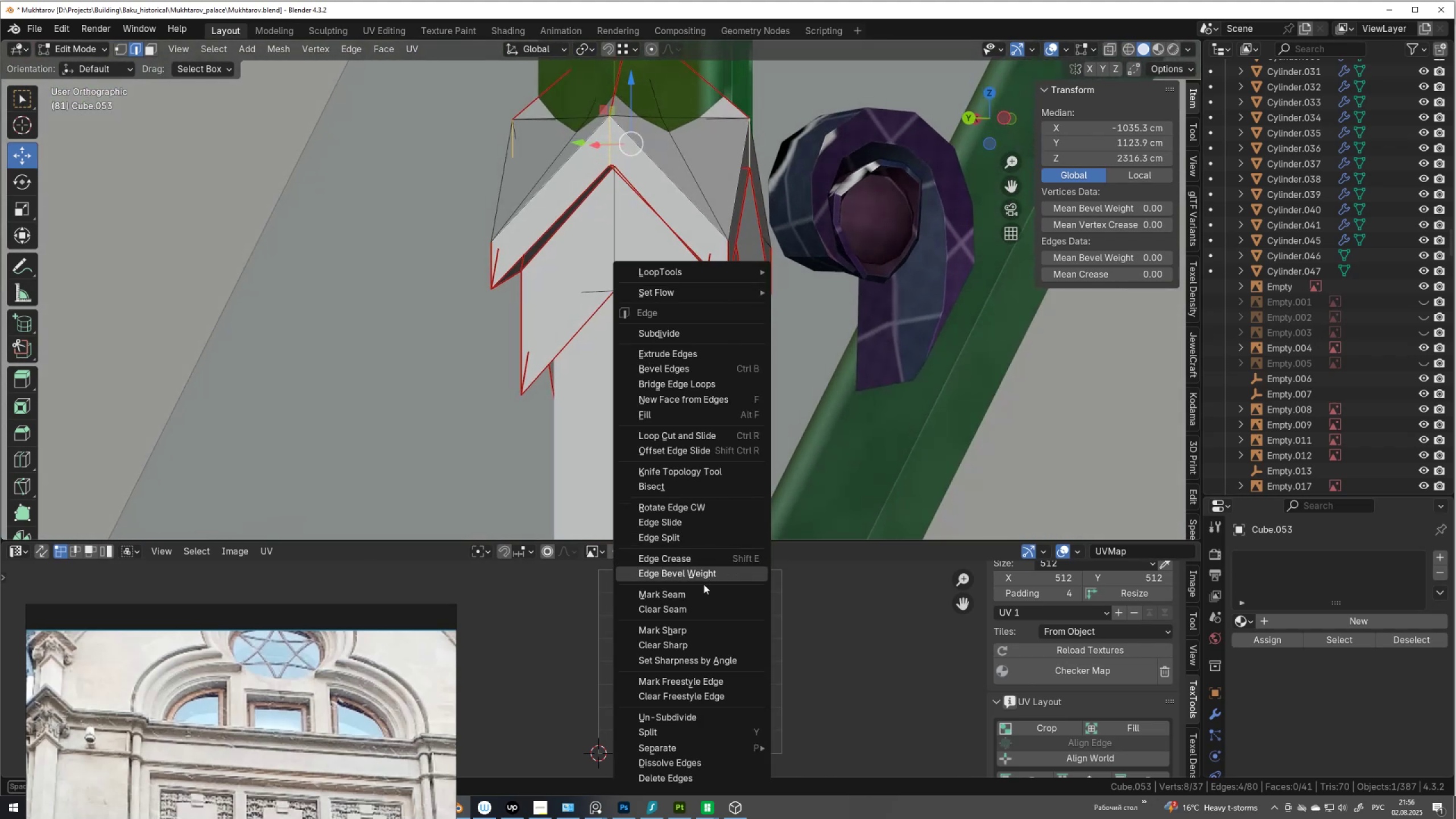 
left_click([704, 594])
 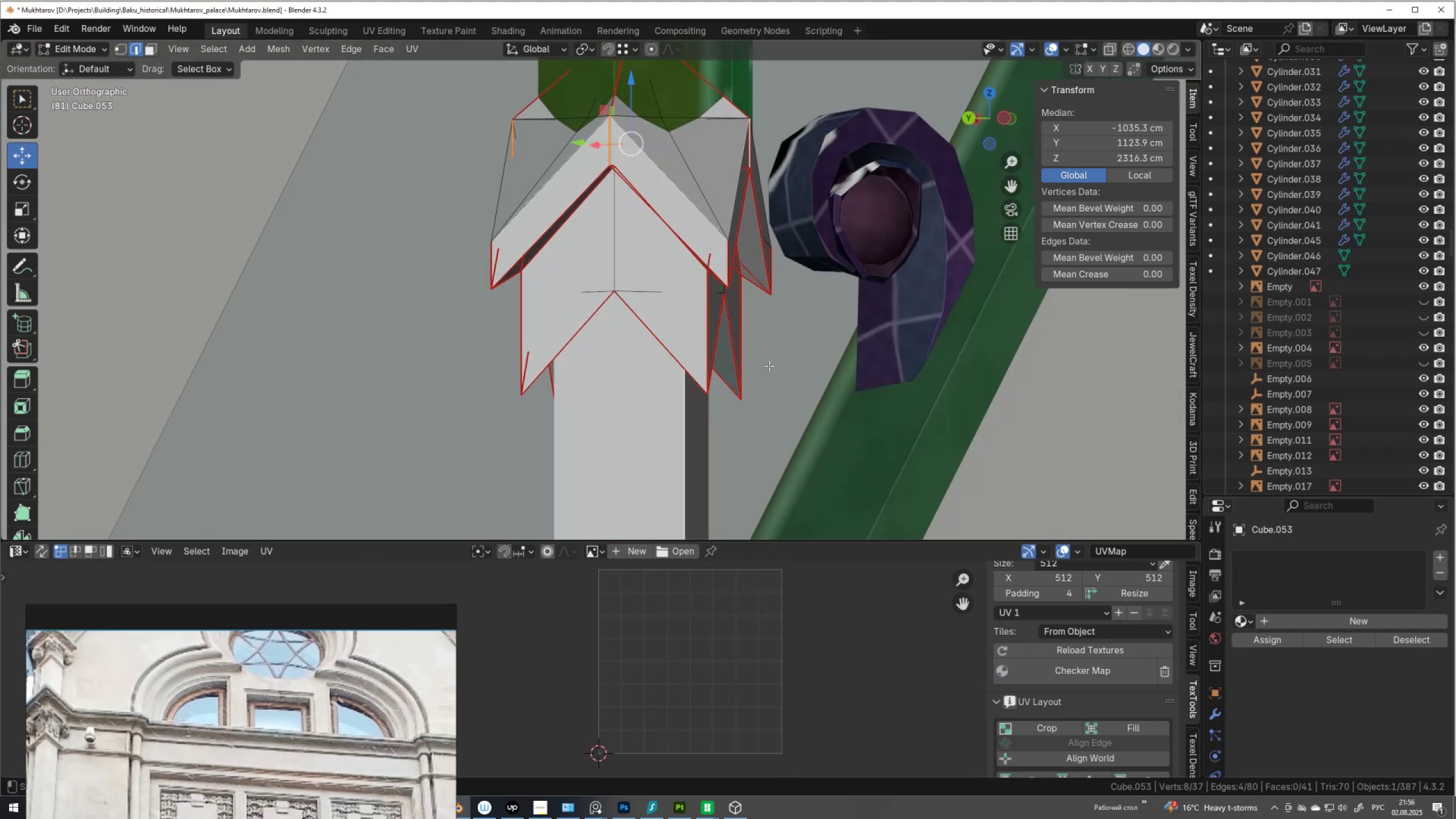 
type(au)
 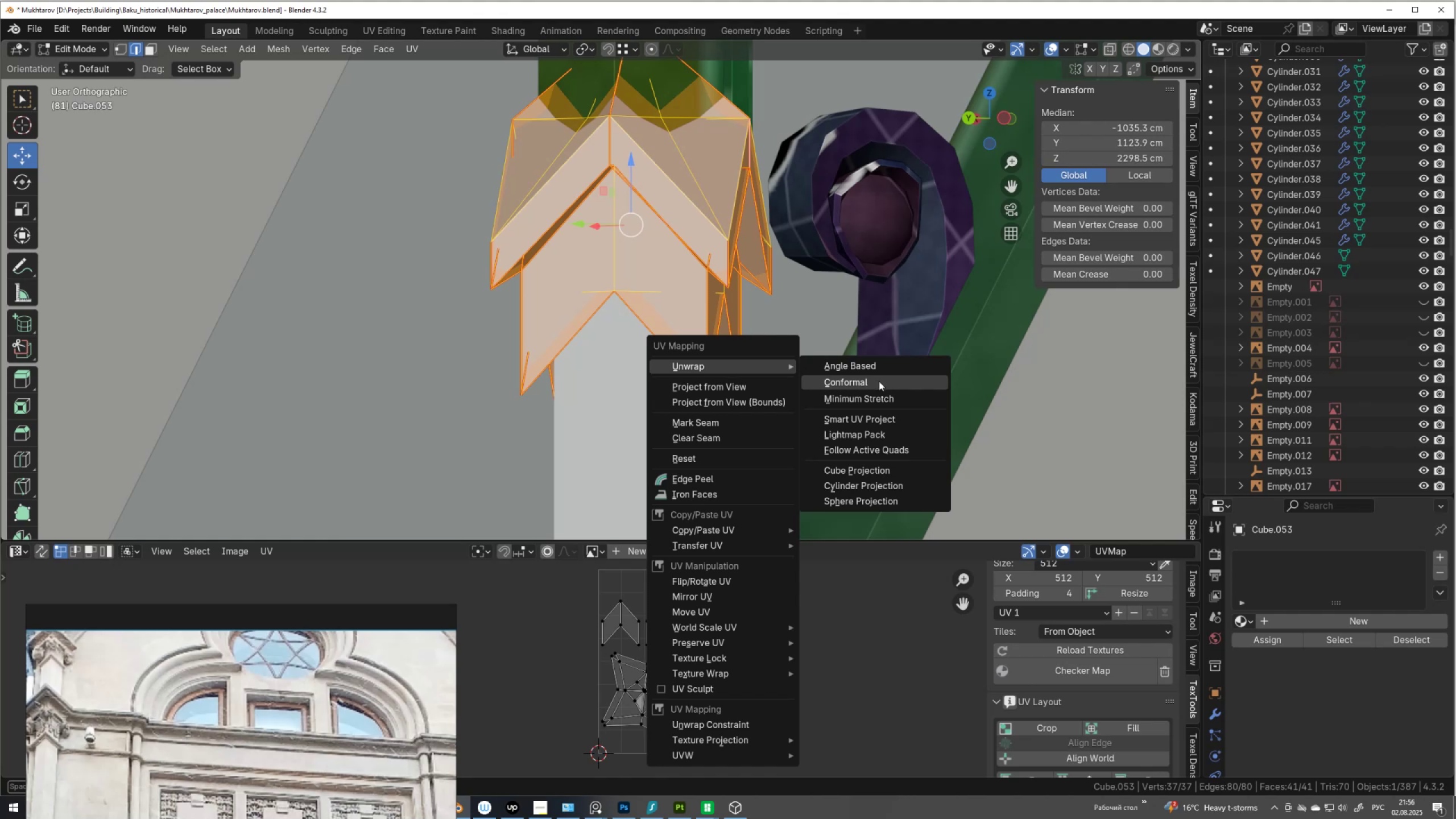 
left_click([878, 383])
 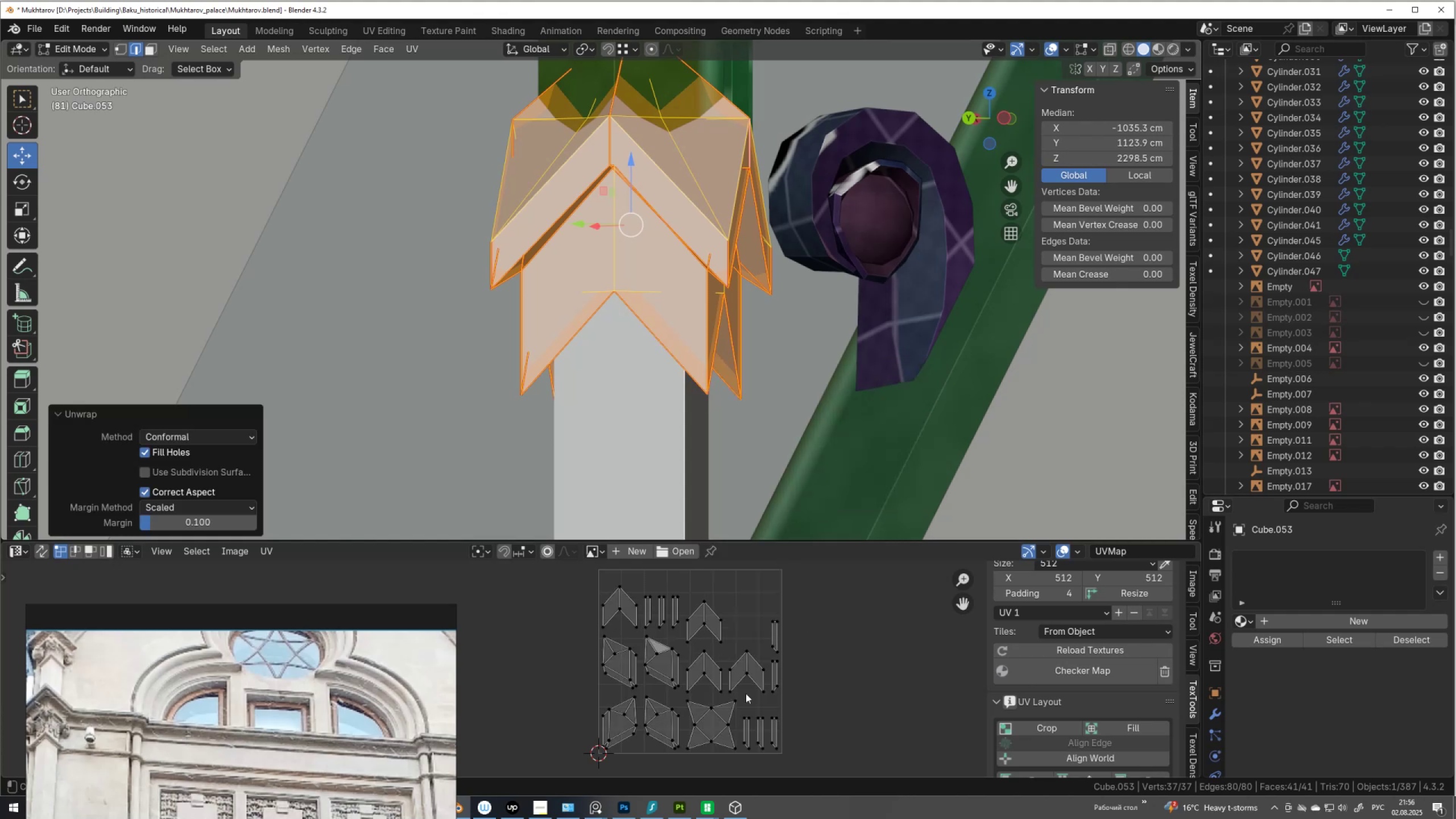 
scroll: coordinate [719, 722], scroll_direction: up, amount: 1.0
 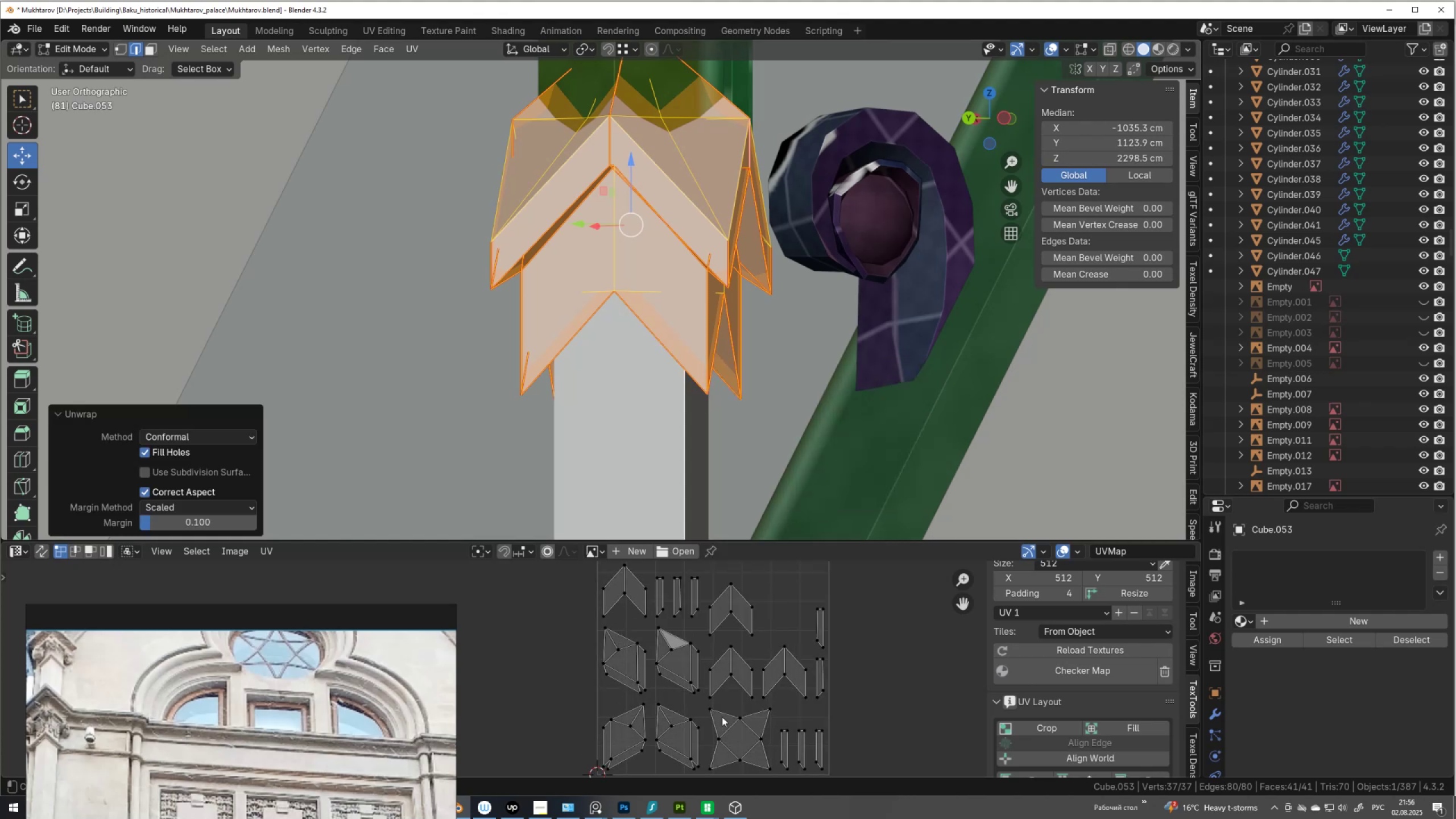 
scroll: coordinate [743, 702], scroll_direction: down, amount: 2.0
 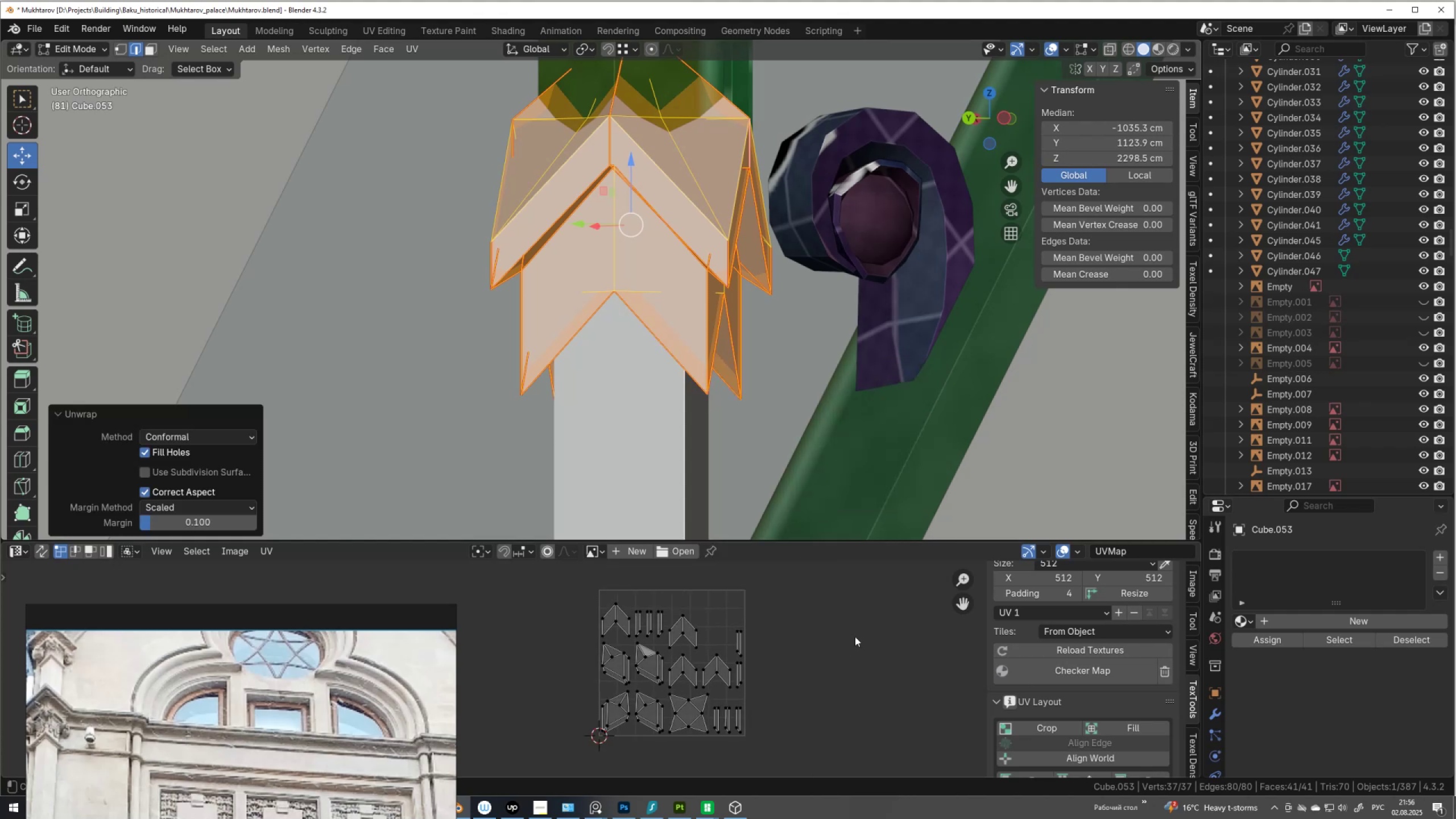 
type(as)
 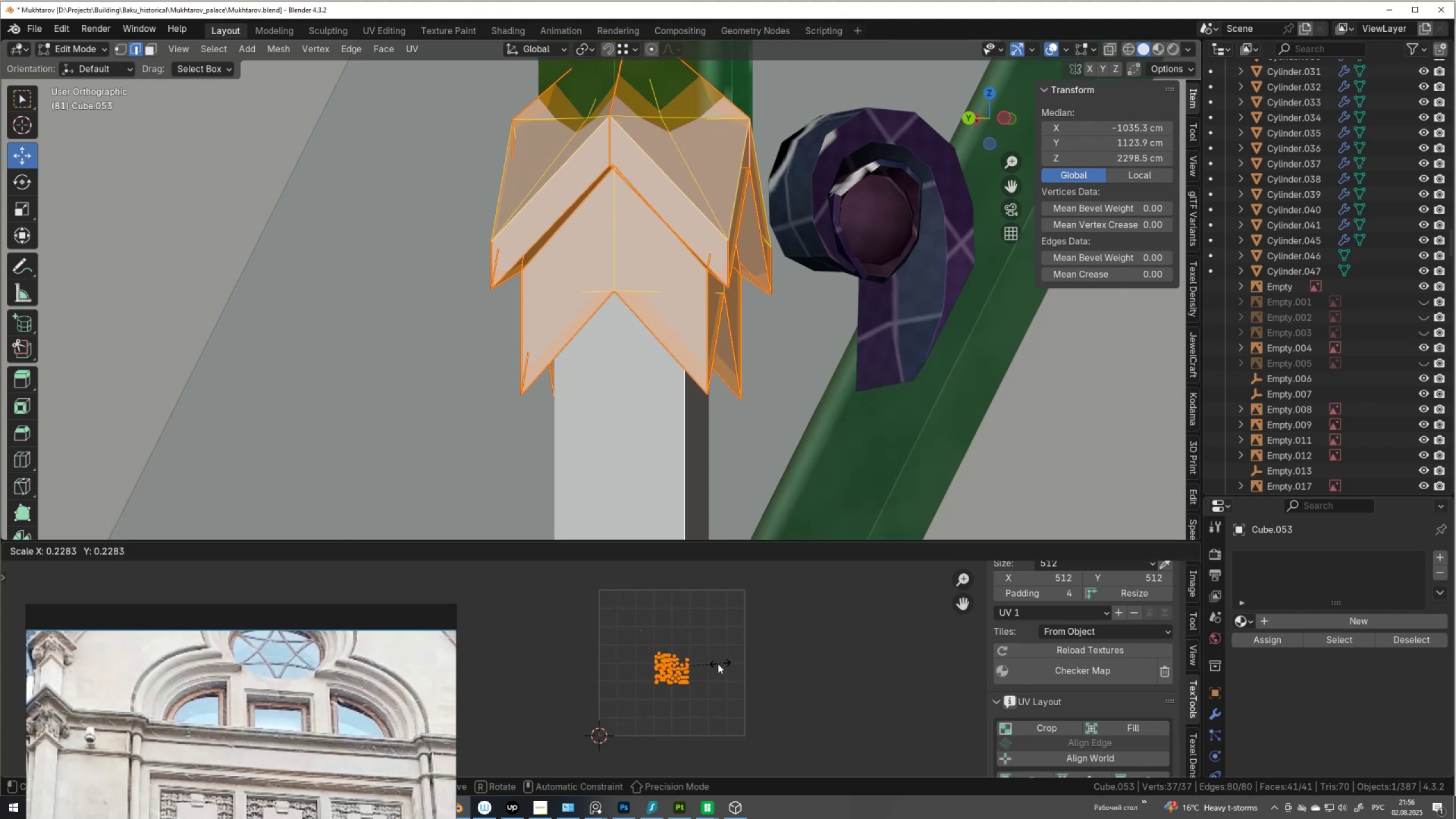 
left_click([713, 665])
 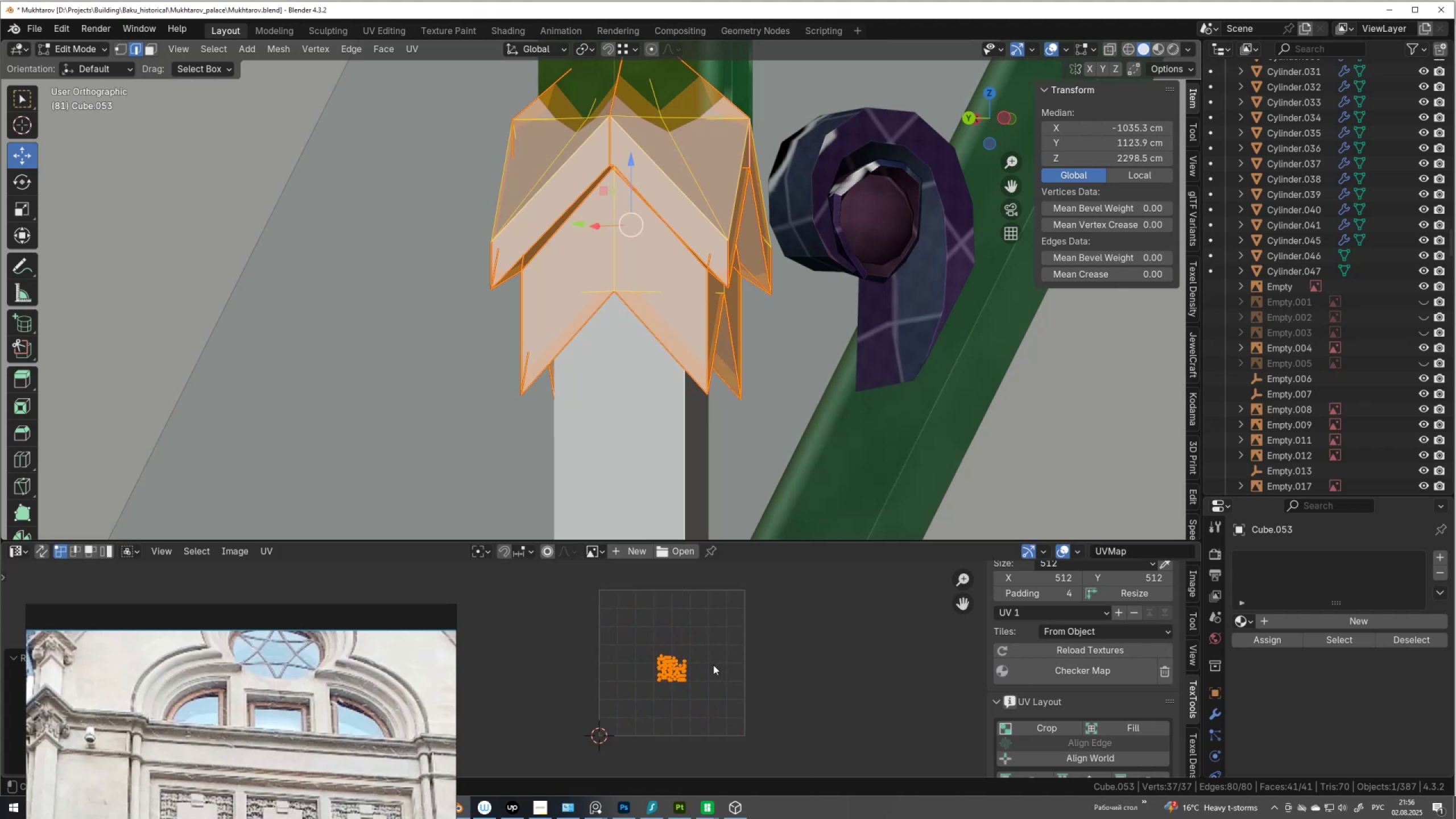 
key(G)
 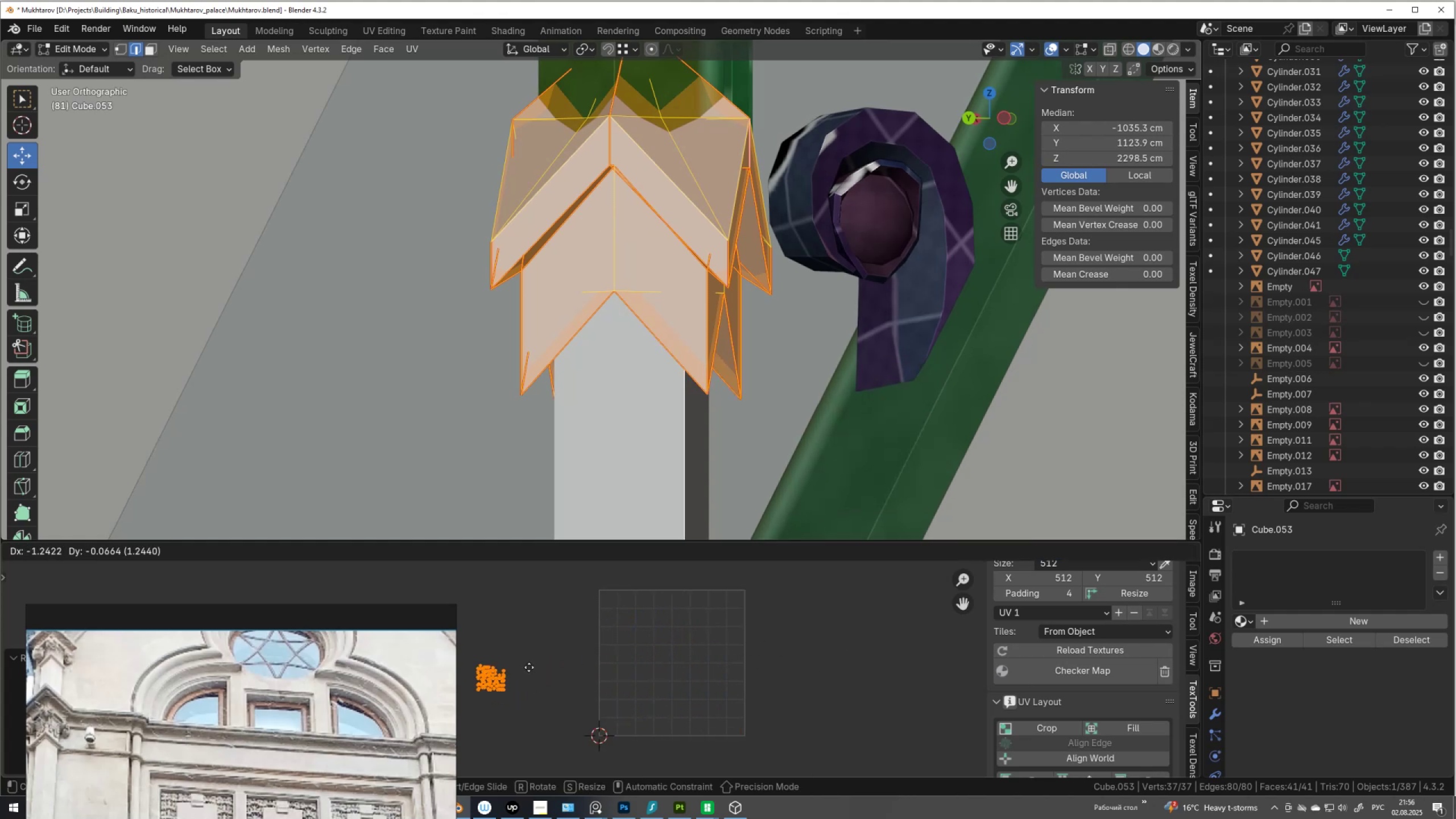 
left_click([527, 663])
 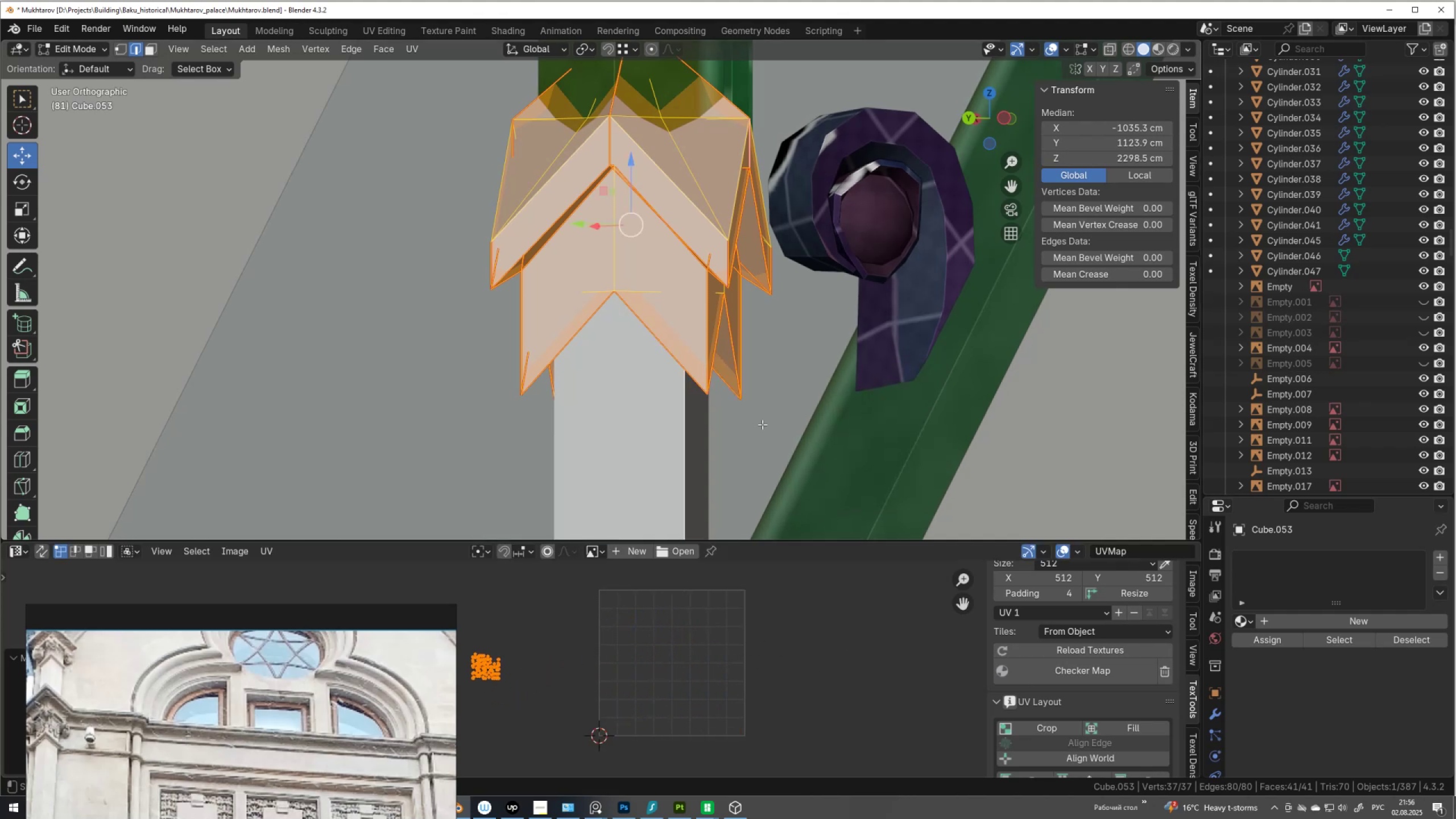 
key(Tab)
 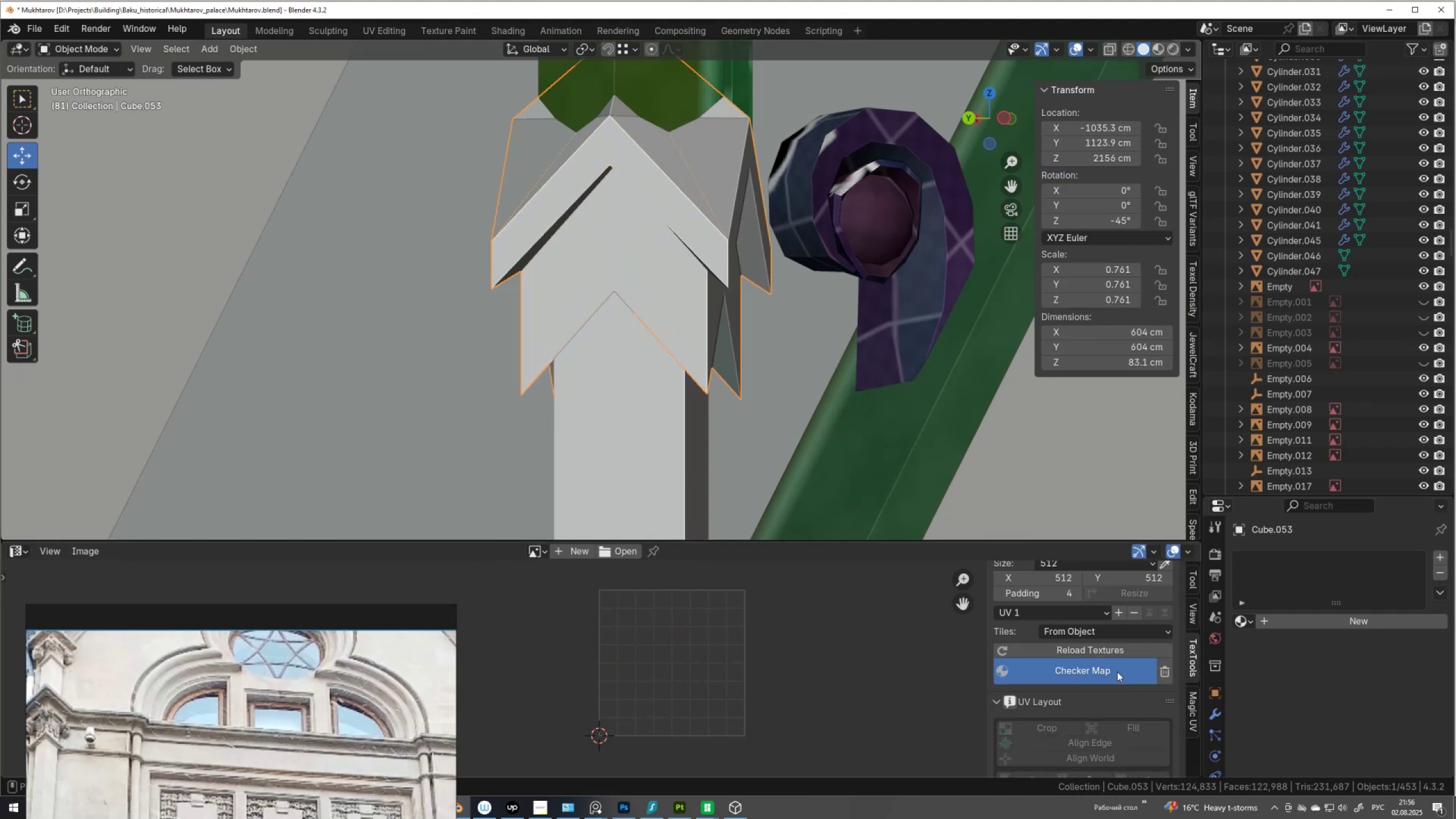 
double_click([1117, 672])
 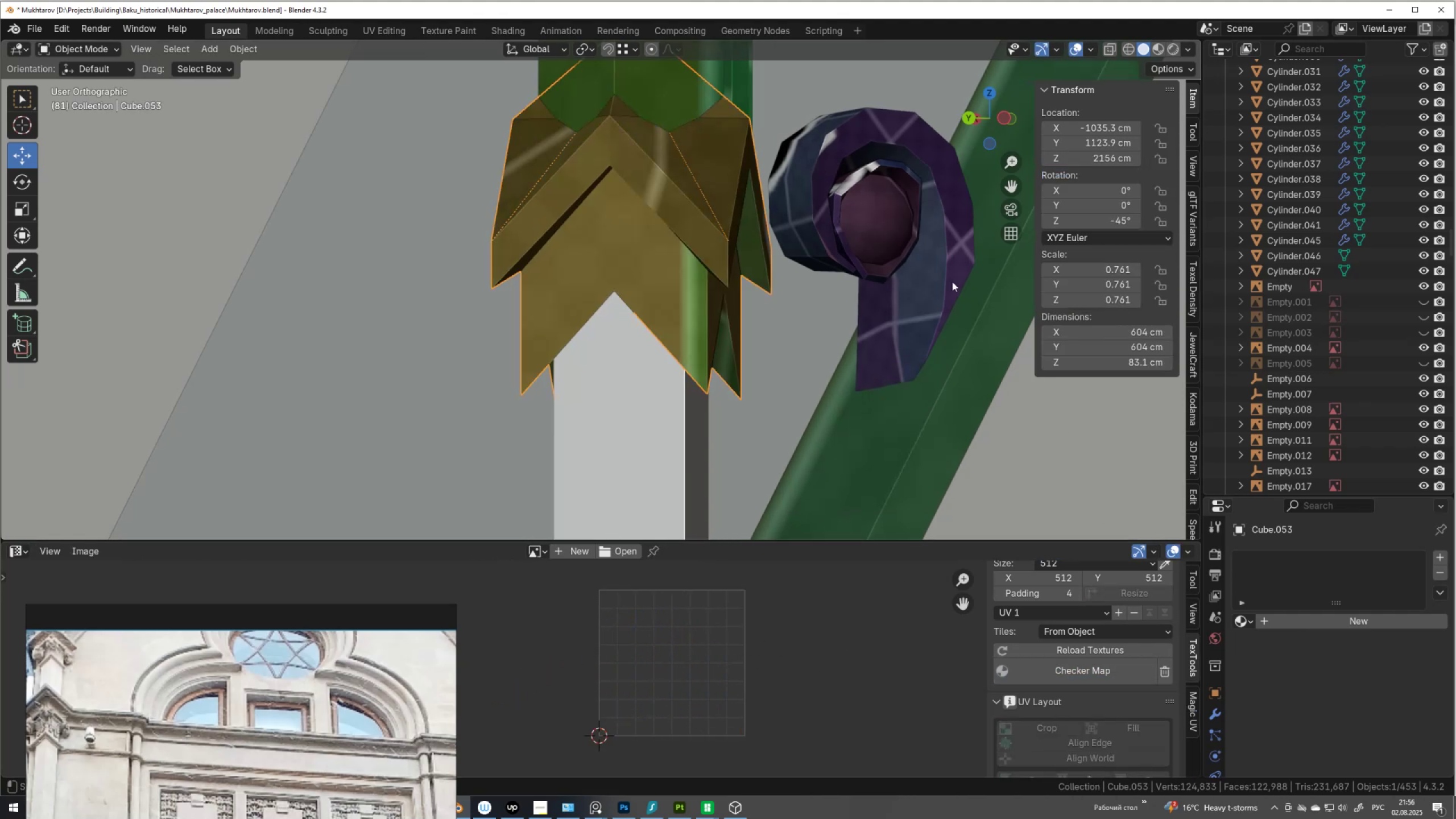 
scroll: coordinate [748, 259], scroll_direction: down, amount: 6.0
 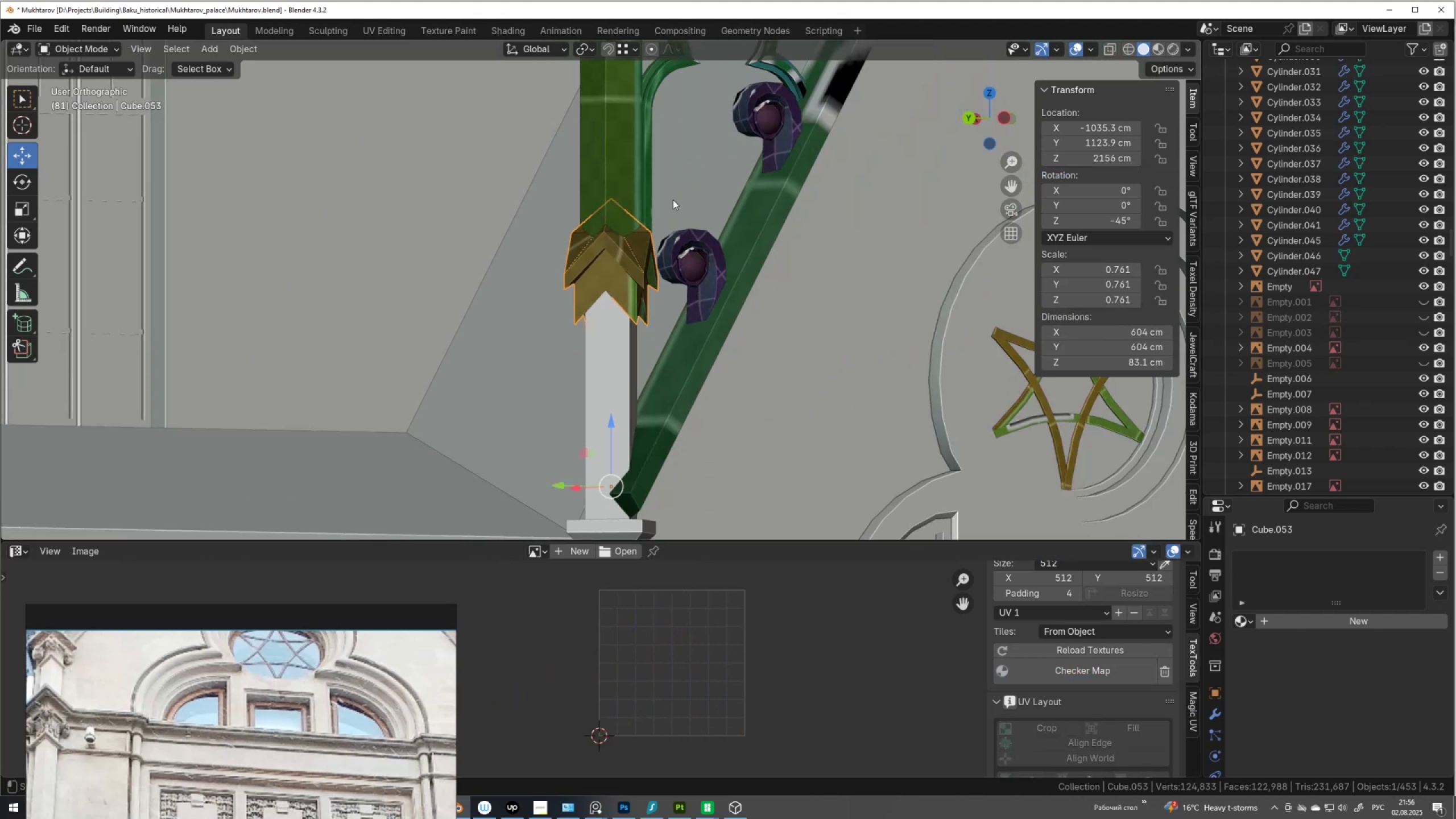 
hold_key(key=ShiftLeft, duration=0.39)
left_click([622, 185])
 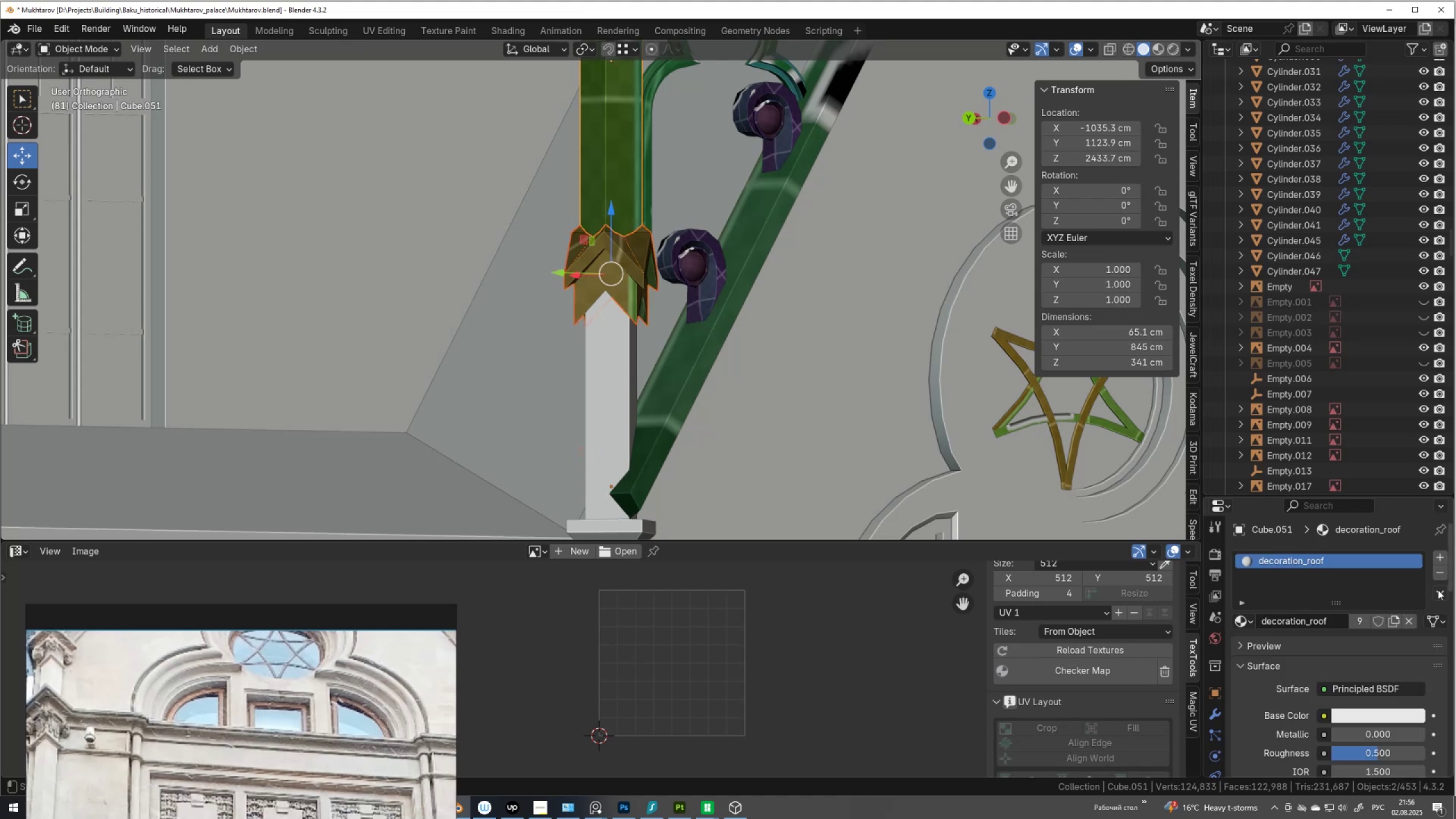 
left_click([1441, 594])
 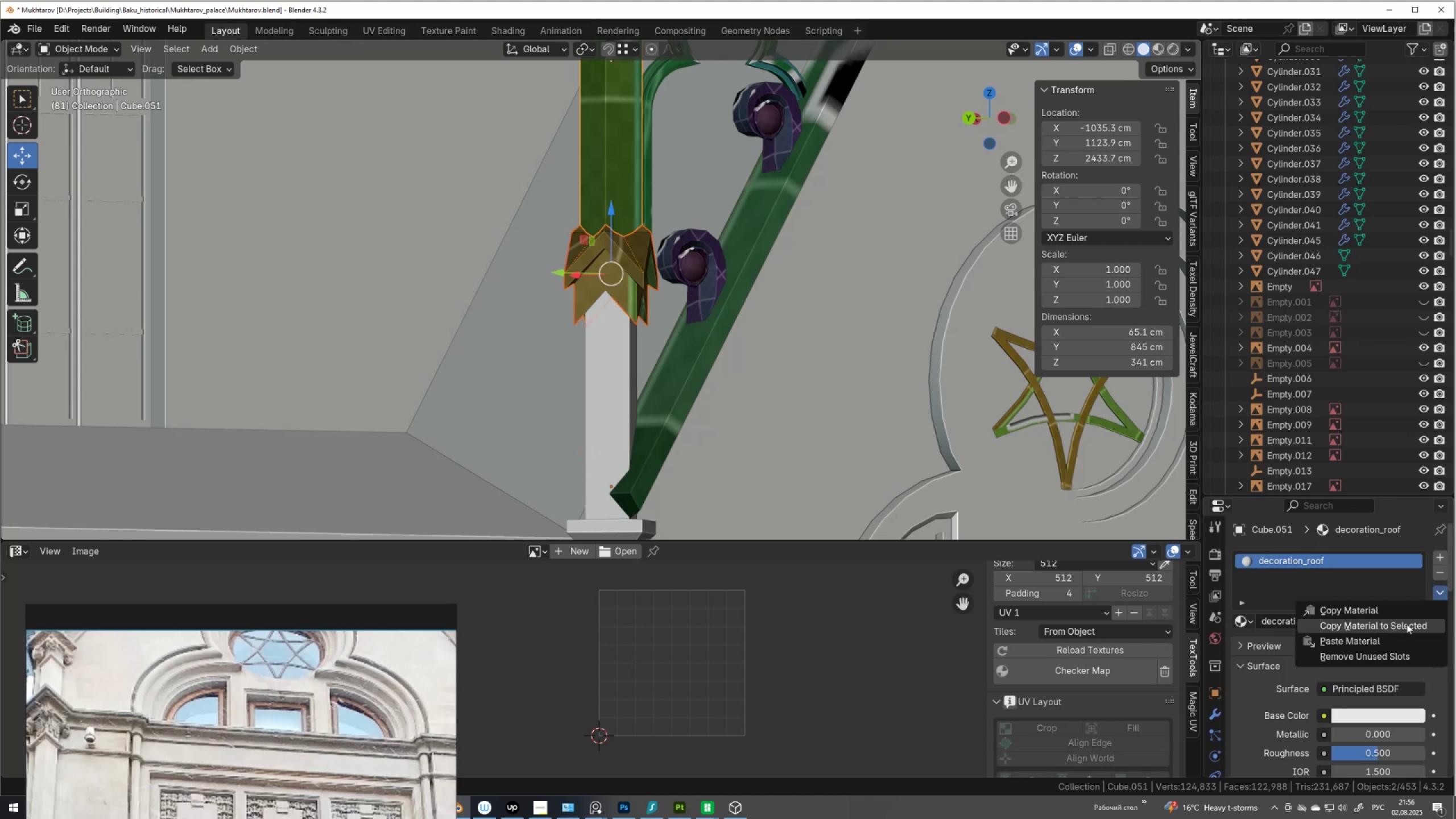 
left_click([1407, 624])
 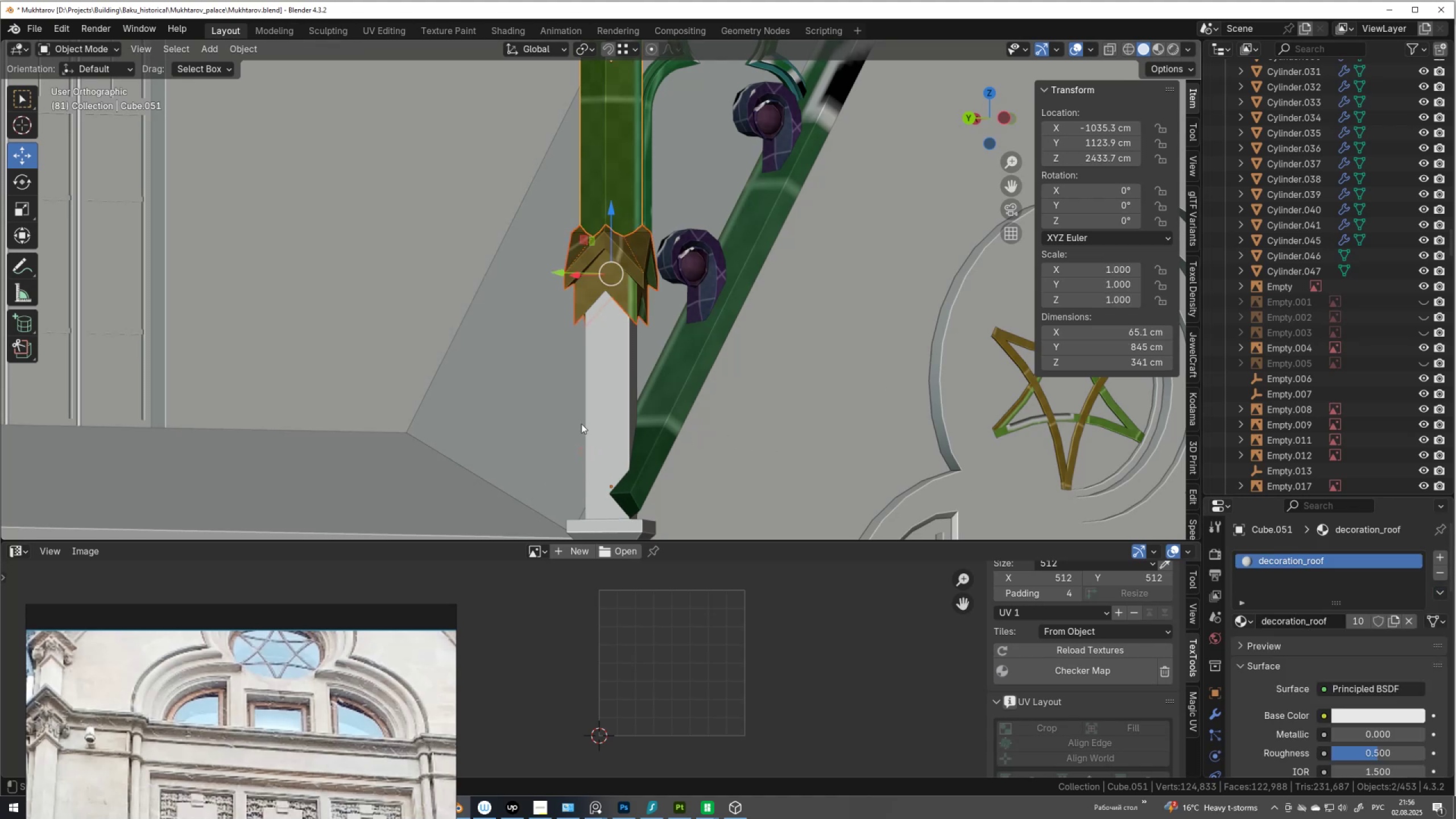 
left_click([581, 424])
 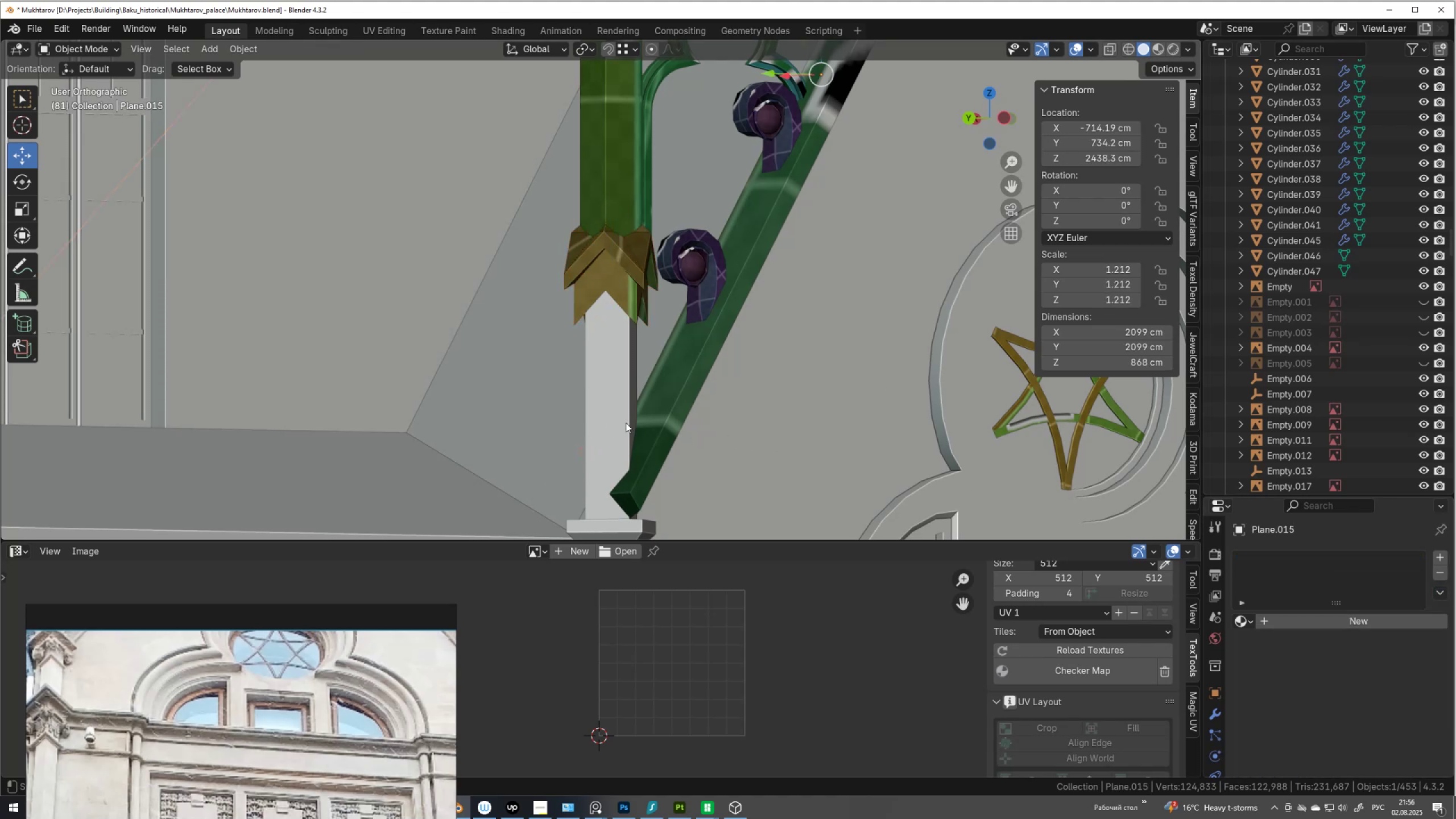 
left_click([626, 422])
 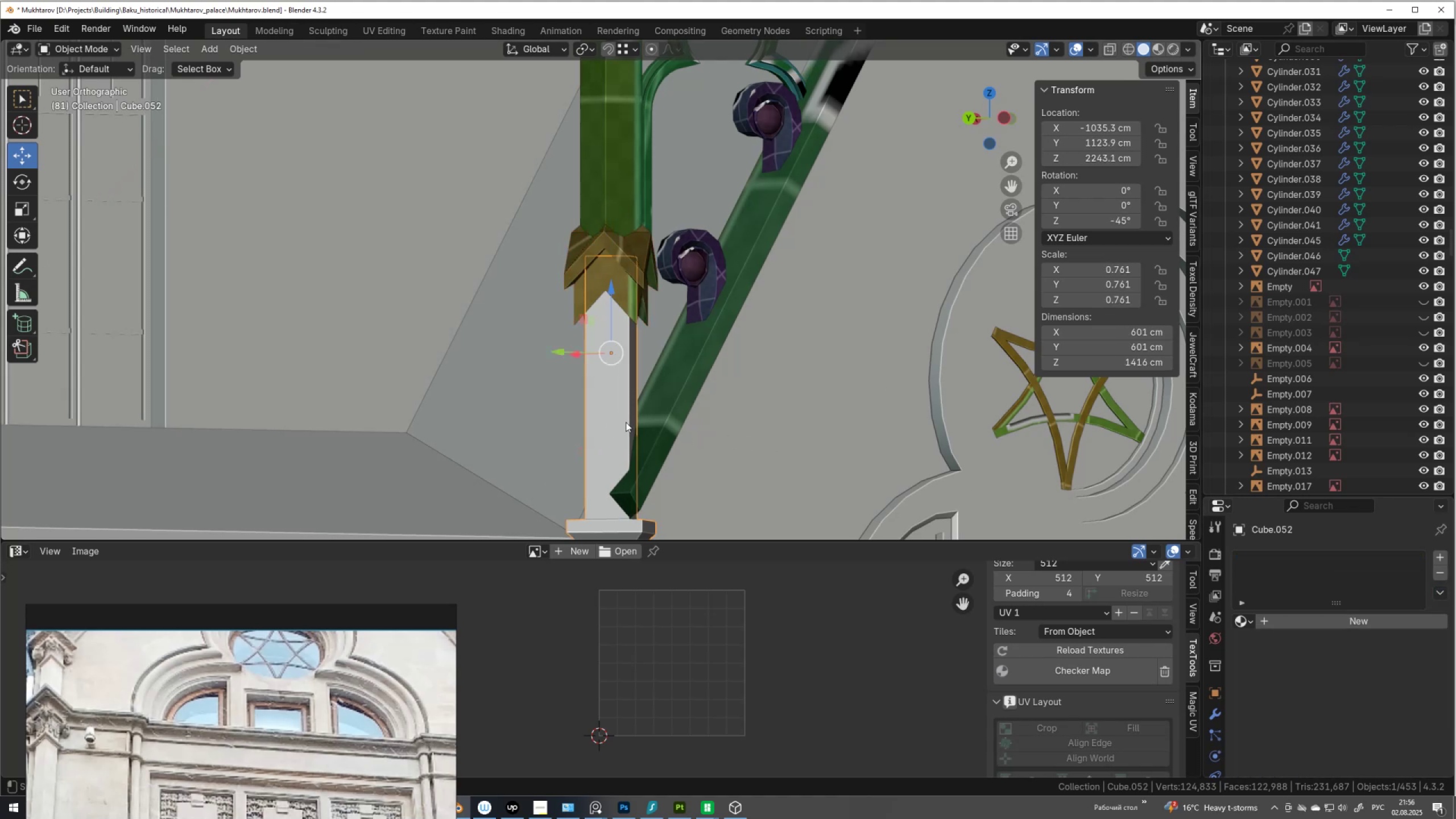 
key(Tab)
 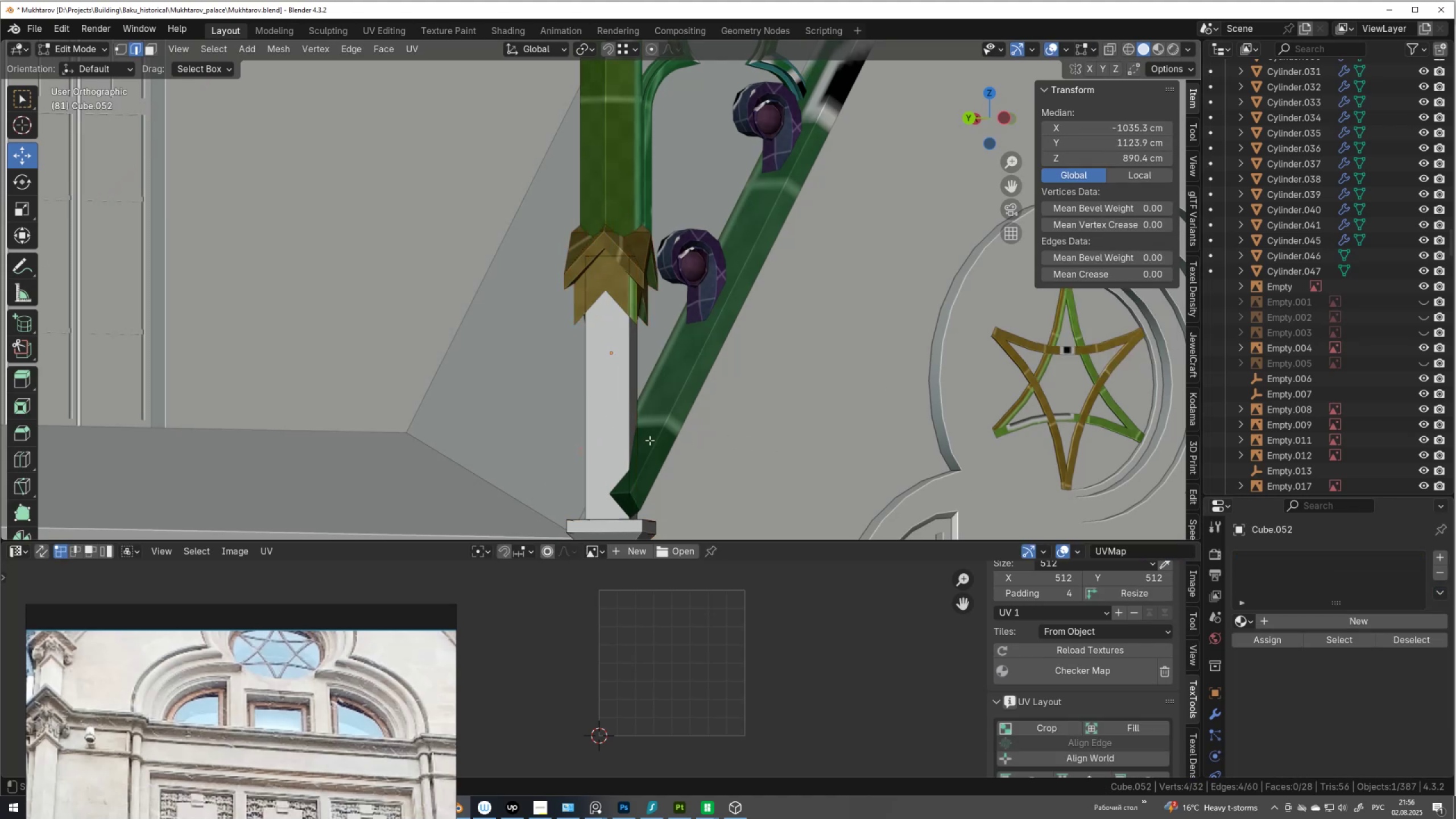 
hold_key(key=ShiftLeft, duration=0.42)
scroll: coordinate [718, 361], scroll_direction: down, amount: 3.0
 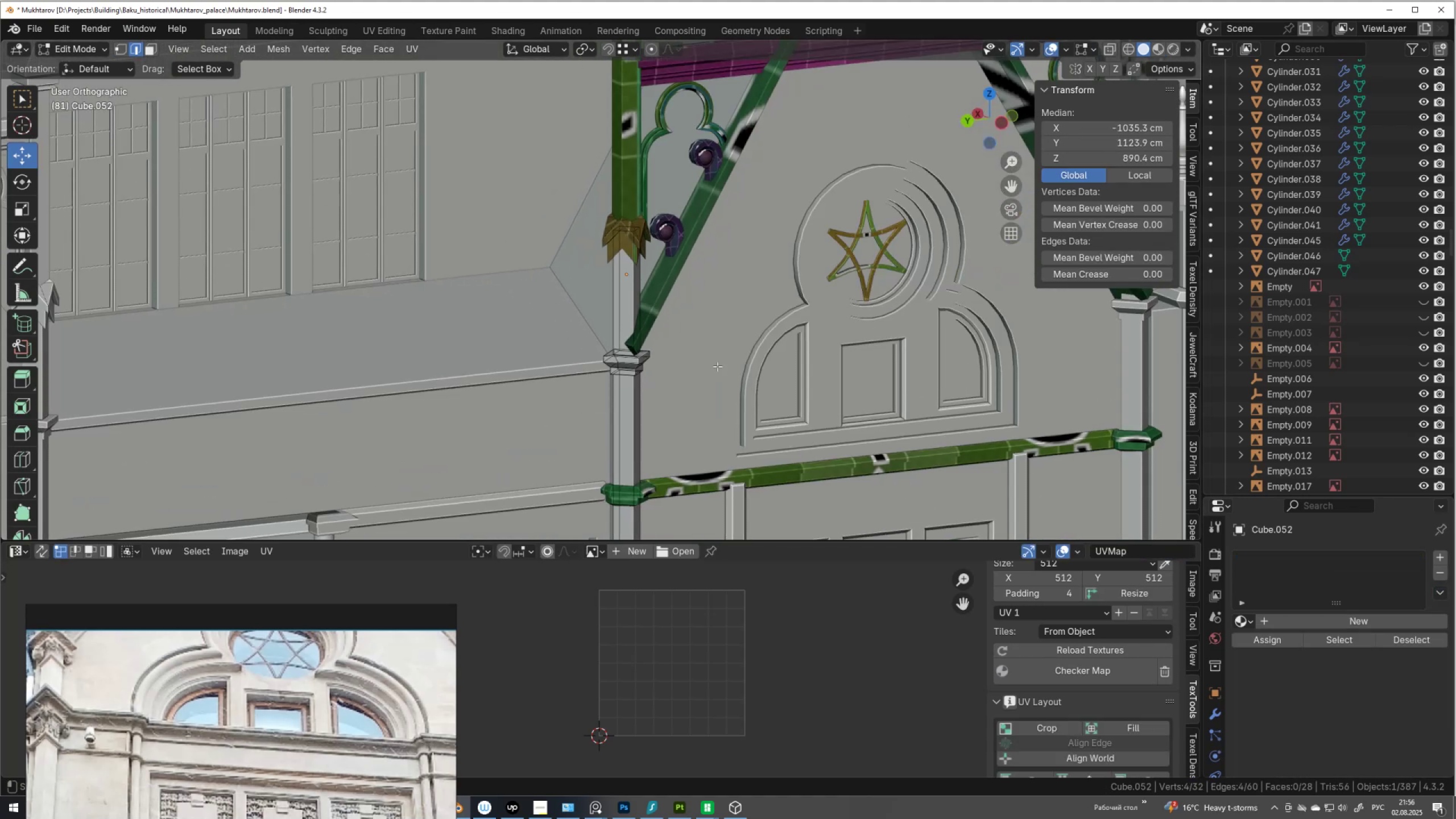 
hold_key(key=ShiftLeft, duration=0.5)
 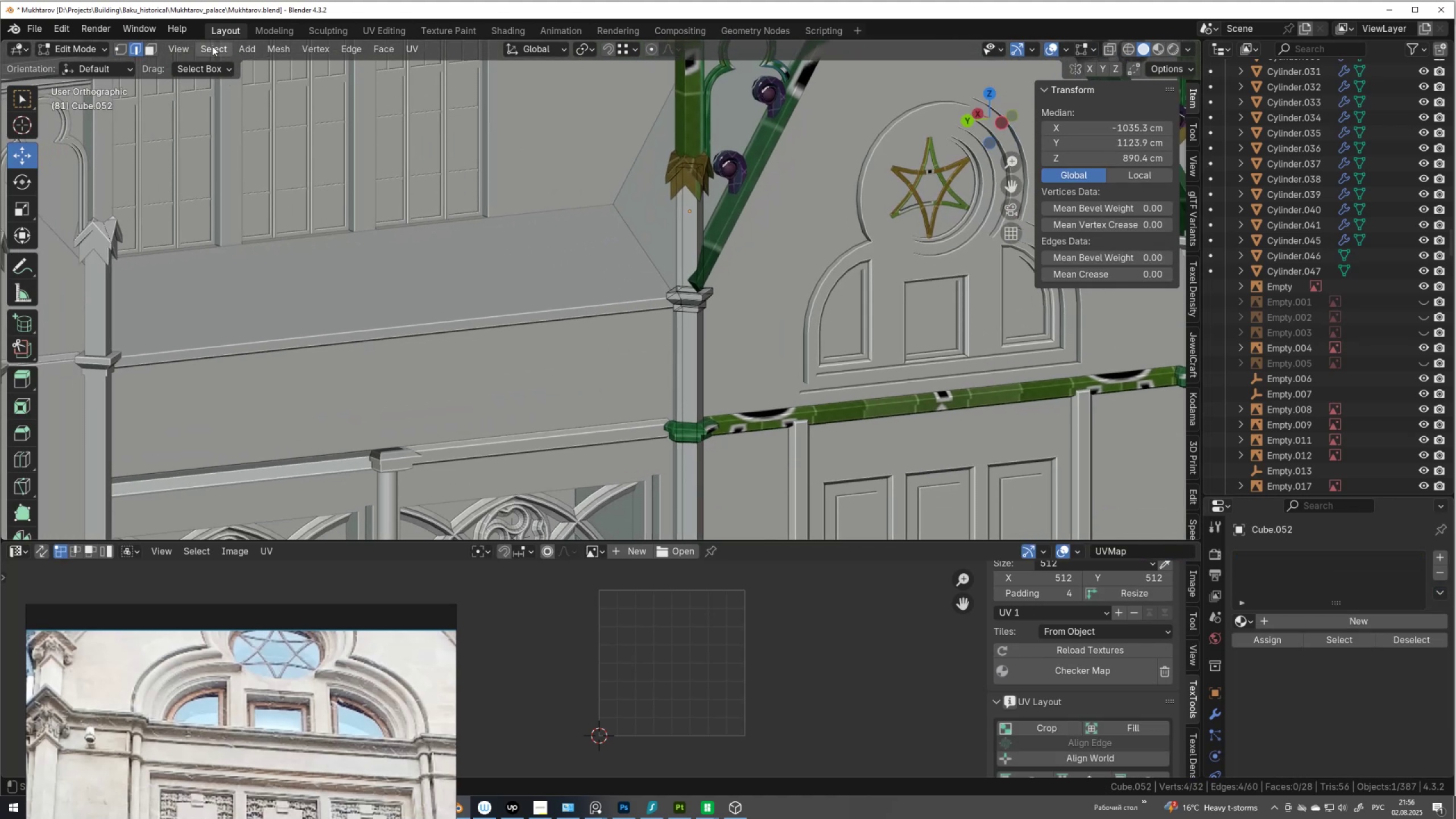 
scroll: coordinate [694, 335], scroll_direction: up, amount: 1.0
 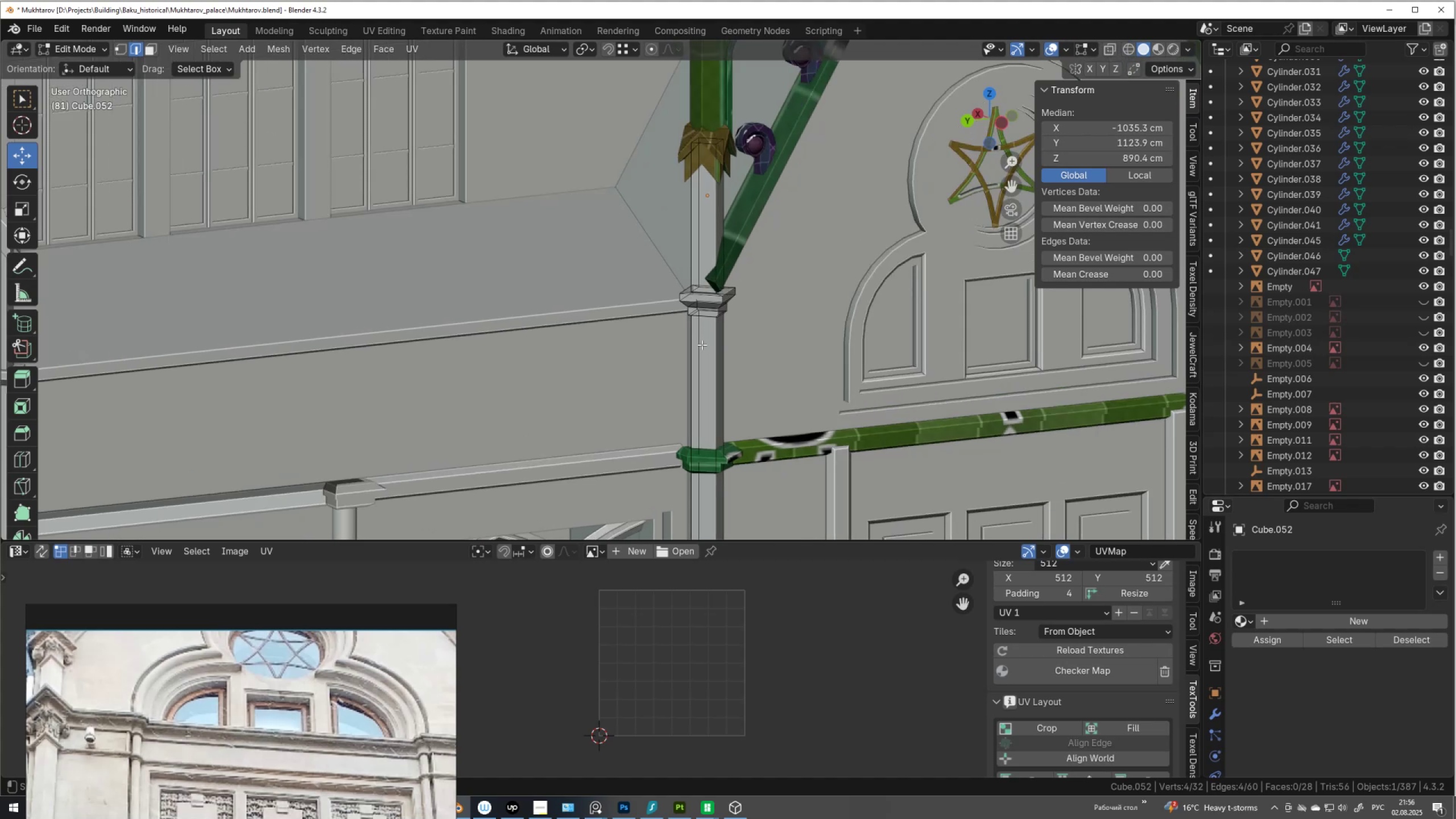 
key(2)
 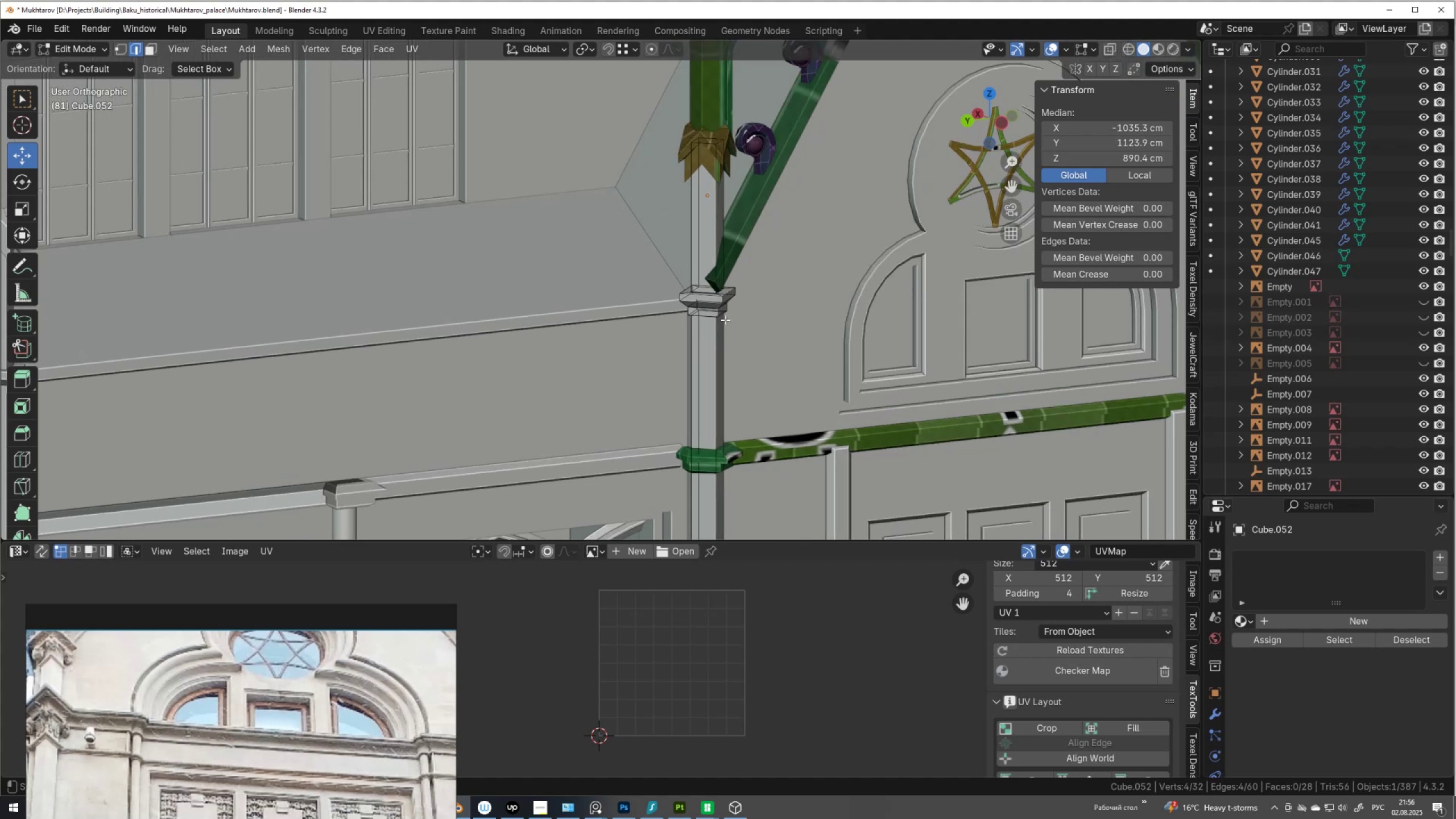 
hold_key(key=AltLeft, duration=0.34)
left_click([719, 339])
 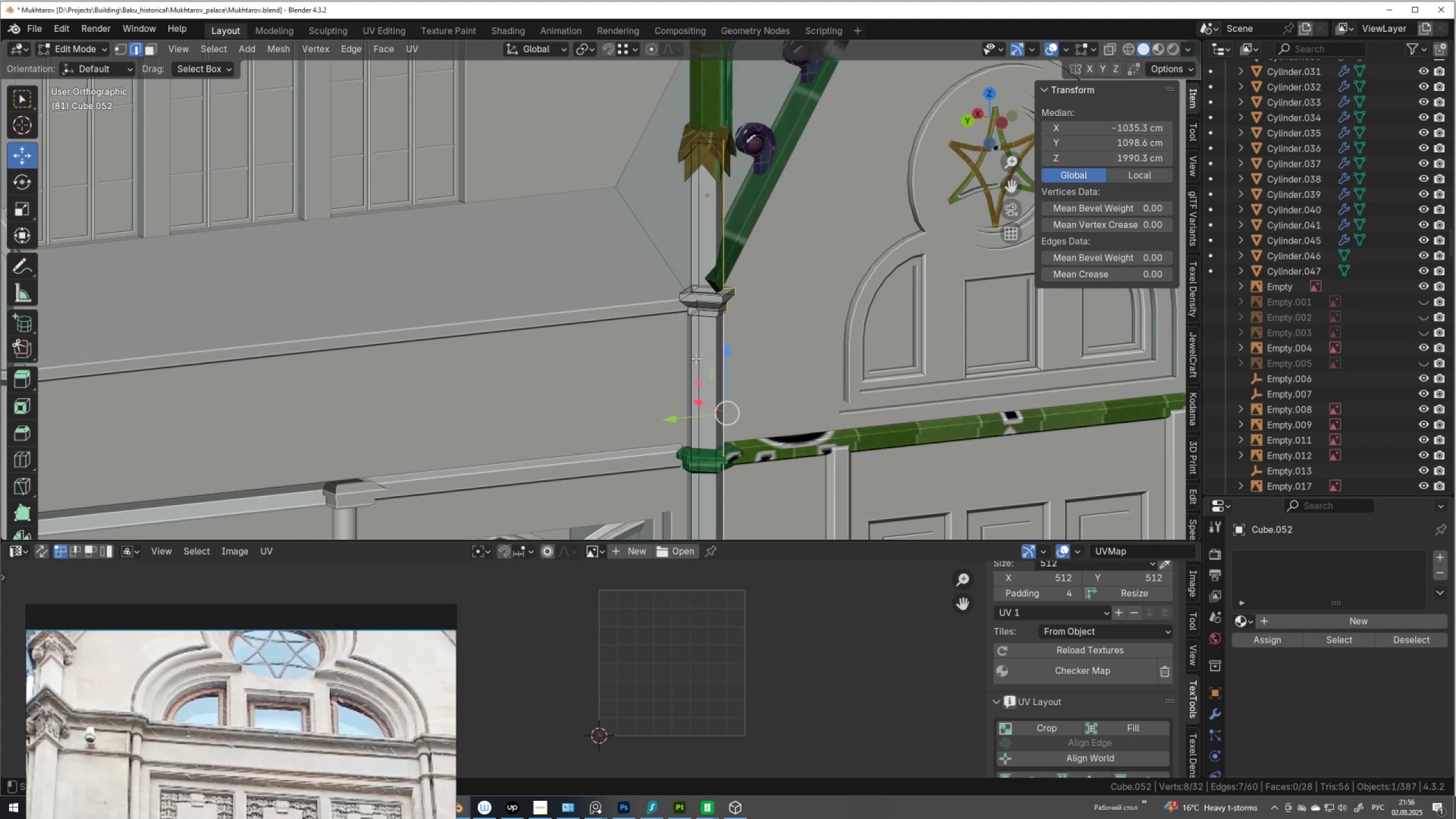 
hold_key(key=ShiftLeft, duration=1.52)
hold_key(key=AltLeft, duration=1.52)
left_click([716, 356])
 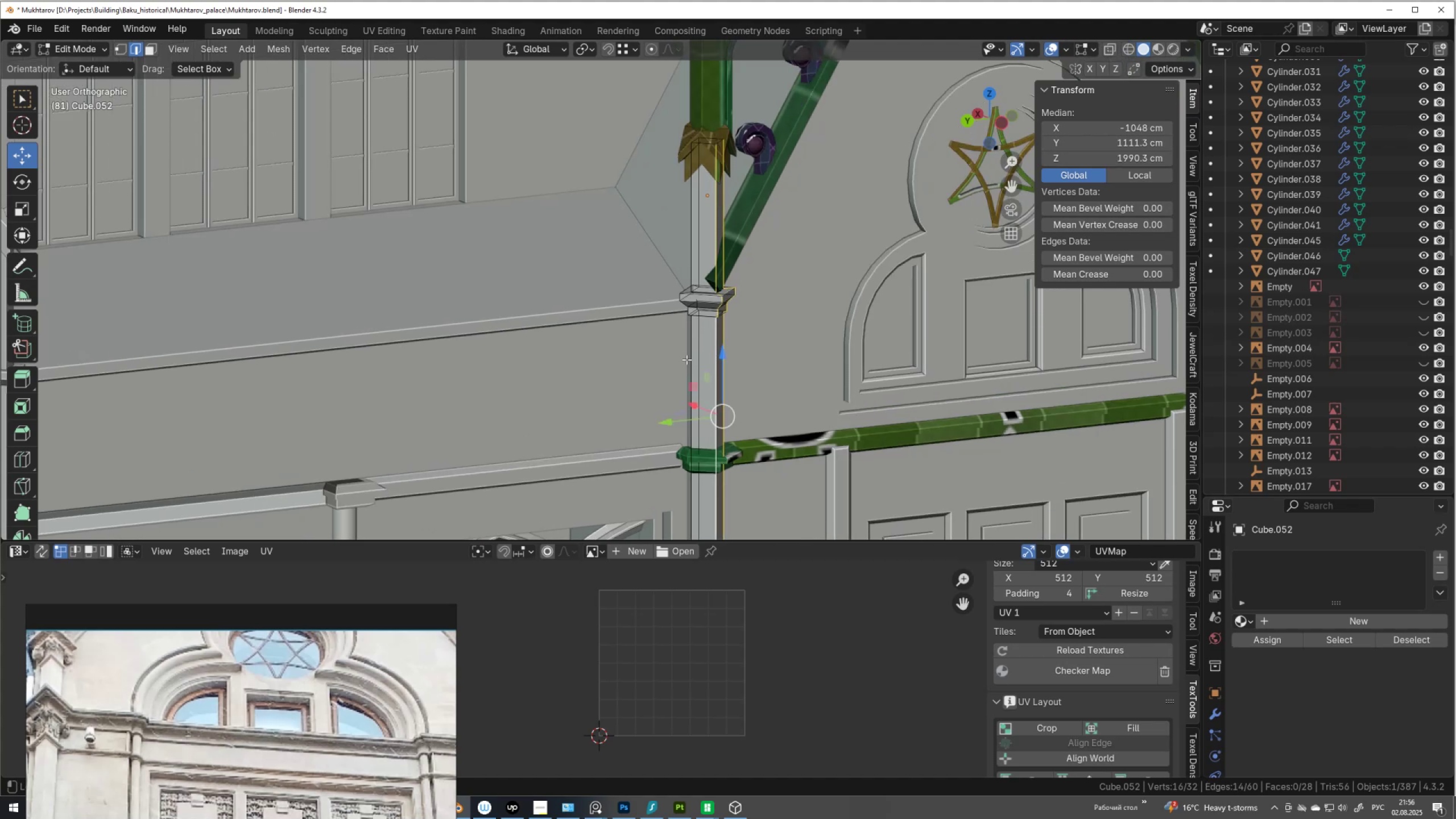 
left_click([689, 359])
 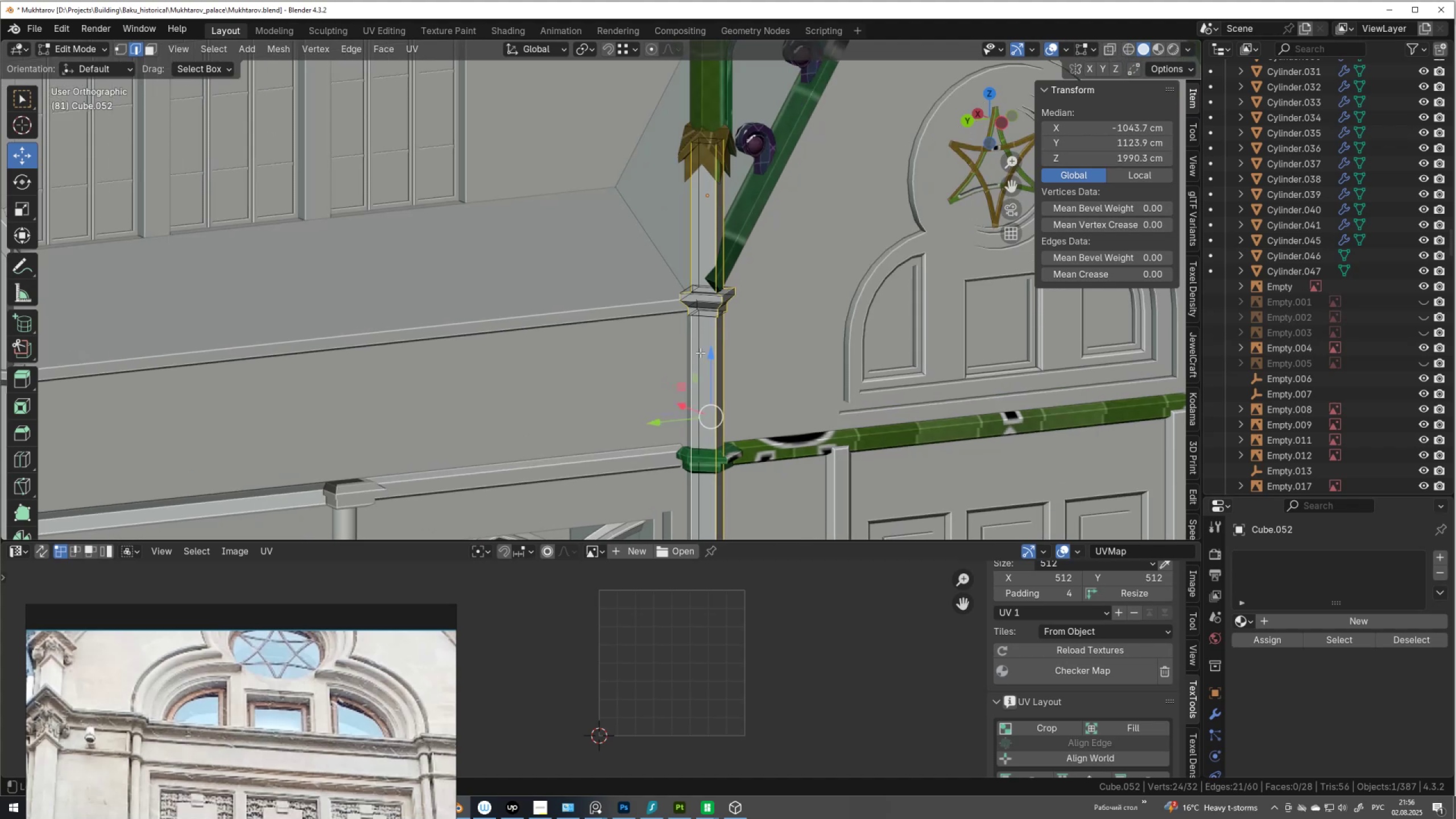 
double_click([700, 353])
 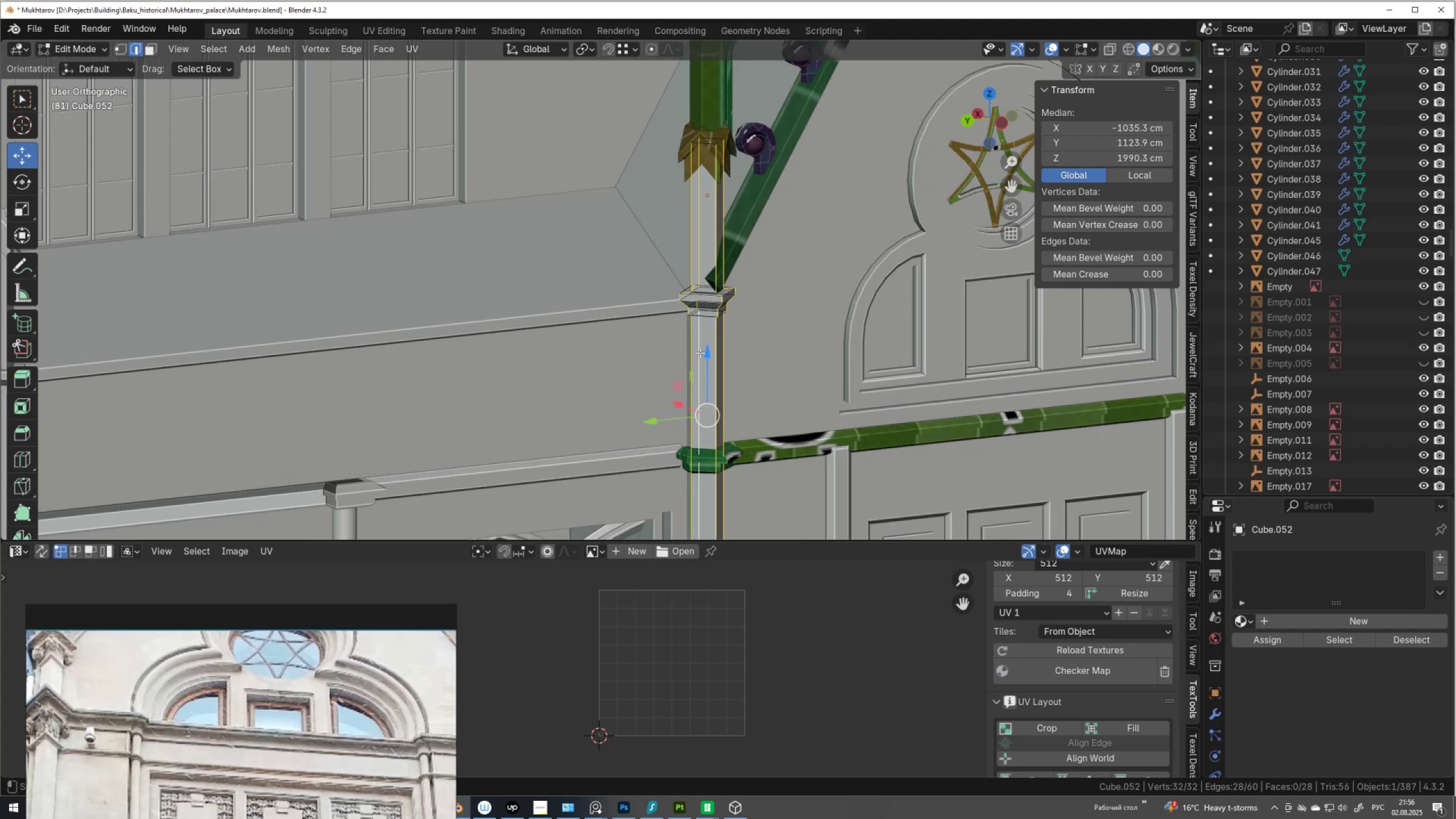 
scroll: coordinate [700, 353], scroll_direction: down, amount: 3.0
 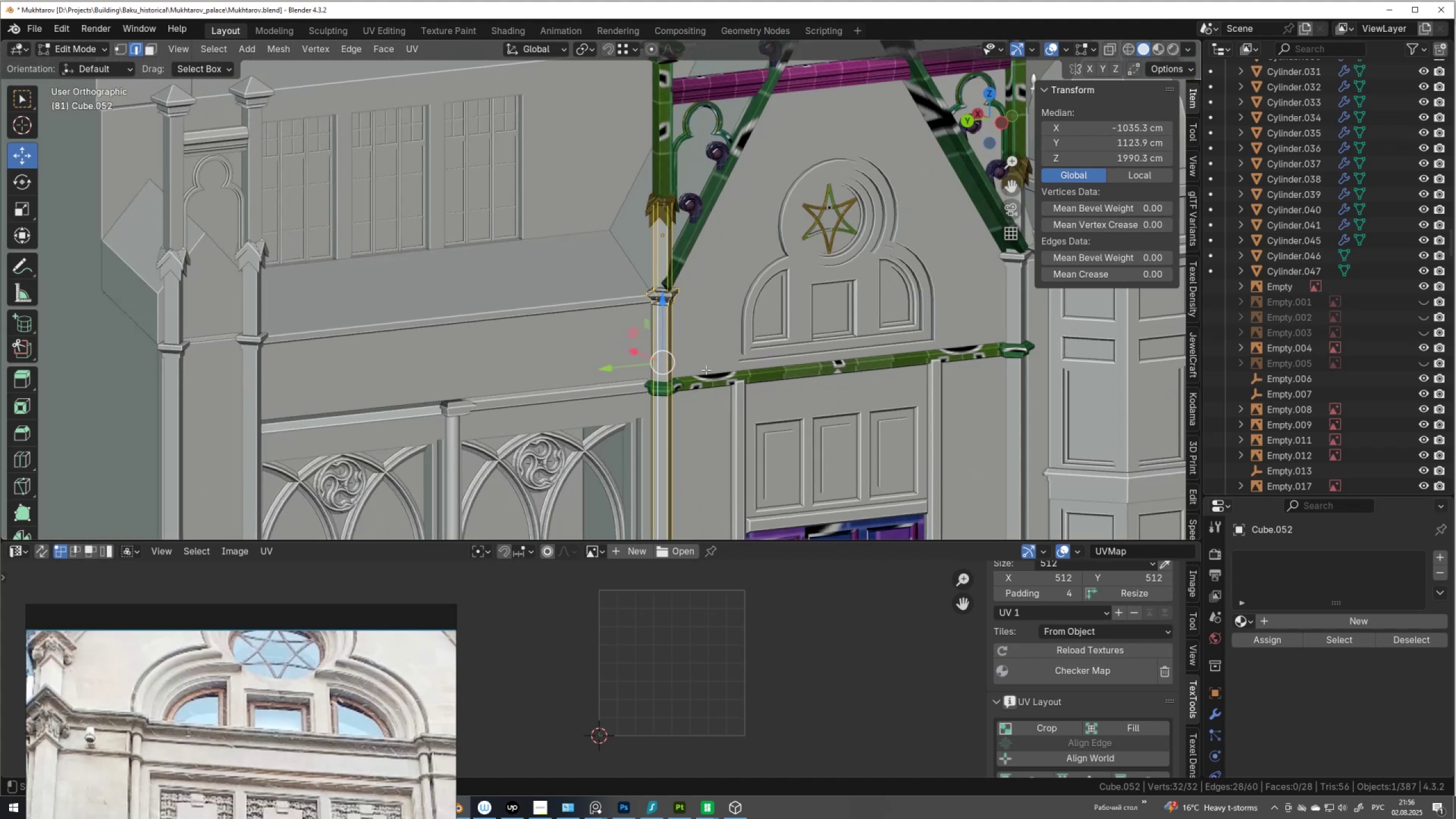 
hold_key(key=ShiftLeft, duration=1.53)
 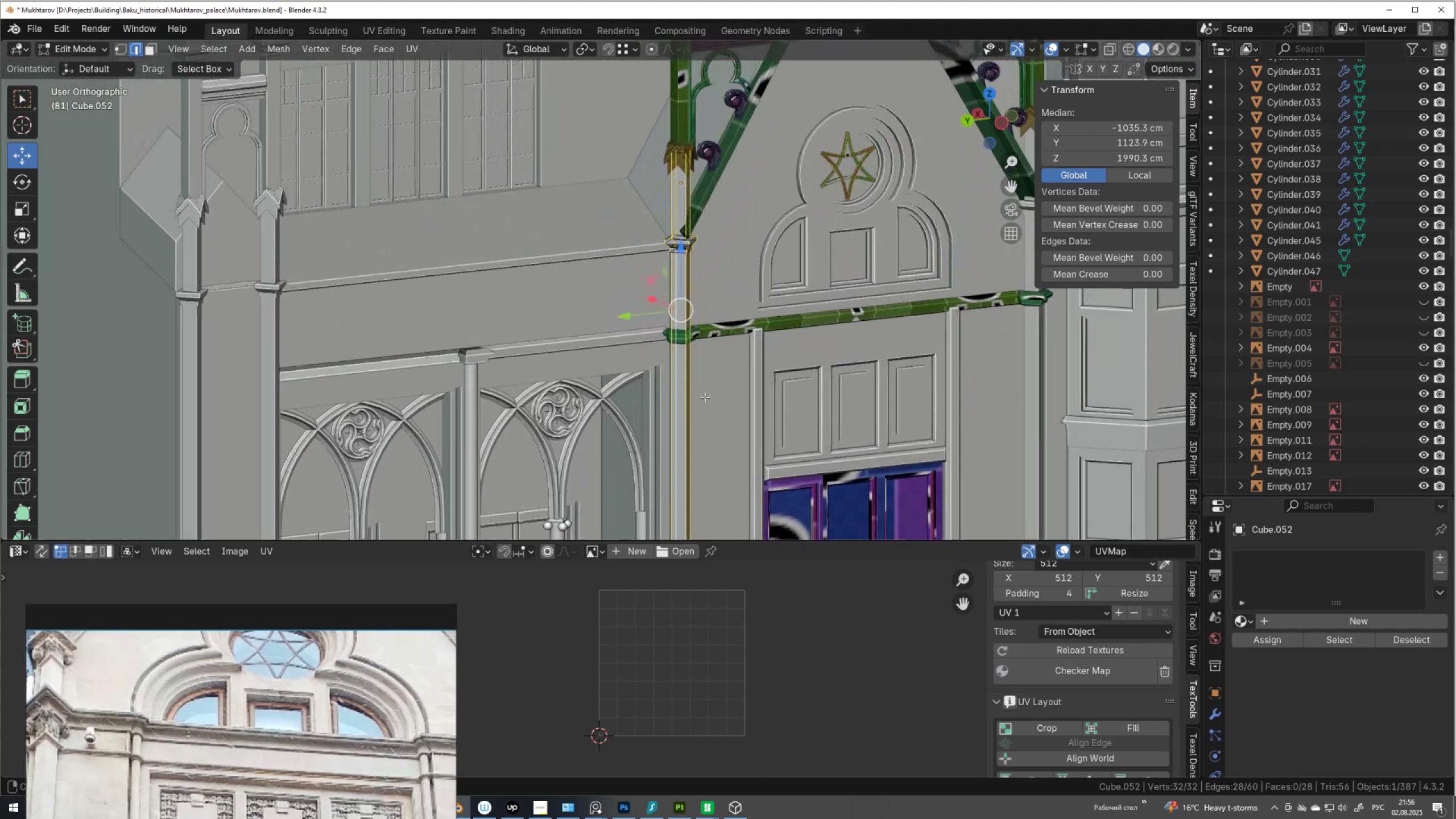 
hold_key(key=ShiftLeft, duration=0.92)
 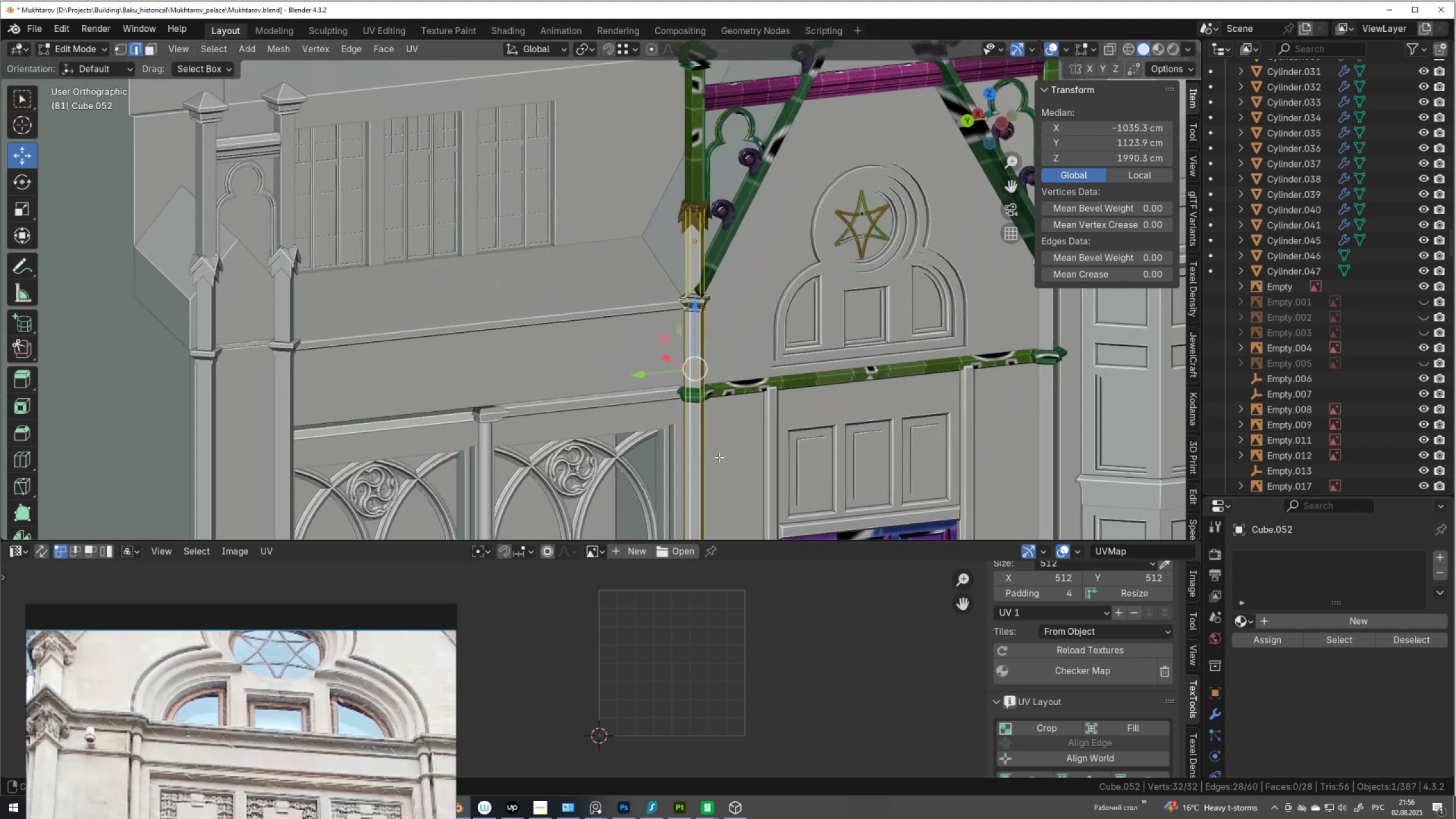 
scroll: coordinate [774, 361], scroll_direction: up, amount: 8.0
 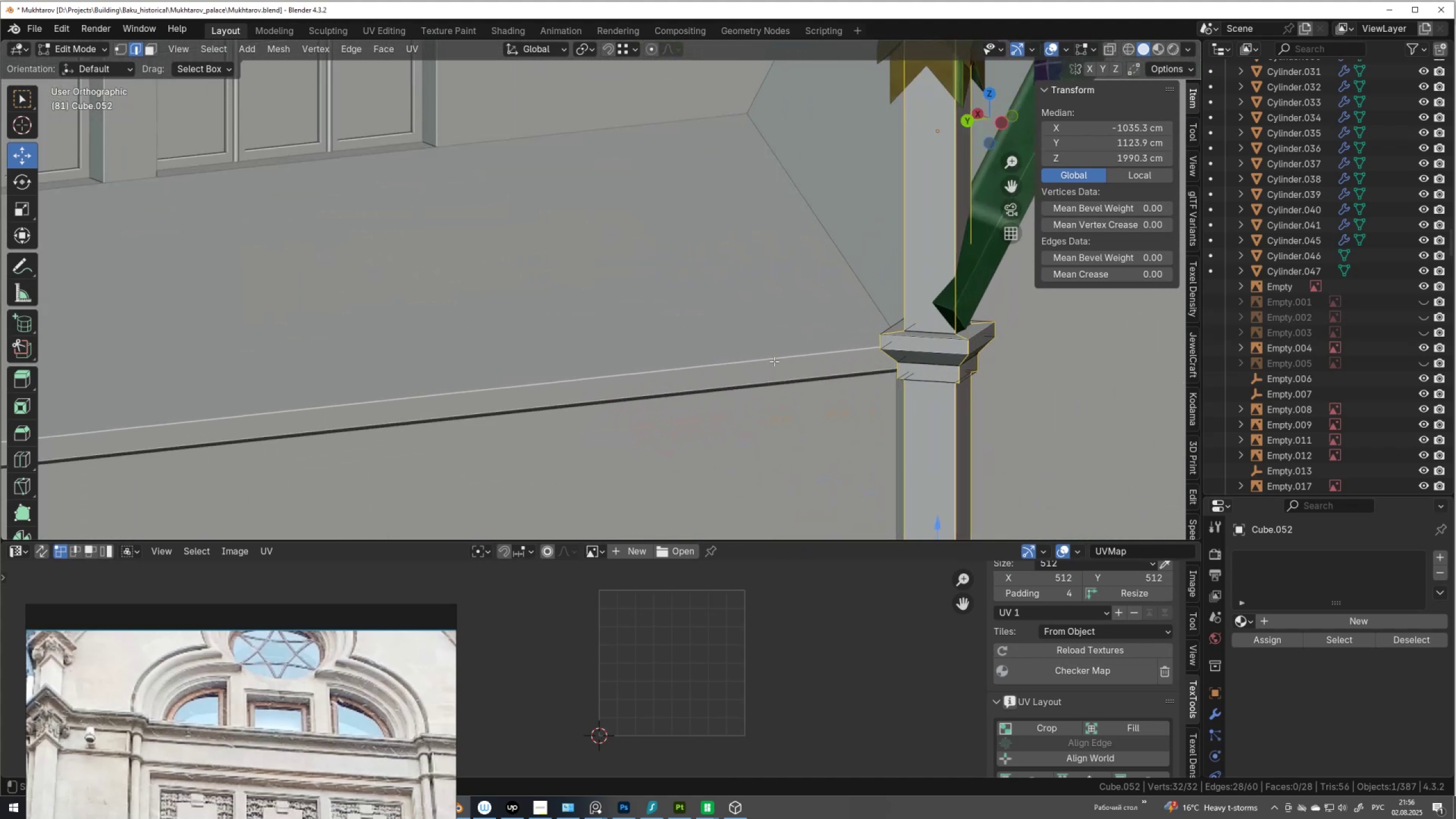 
hold_key(key=ShiftLeft, duration=0.53)
 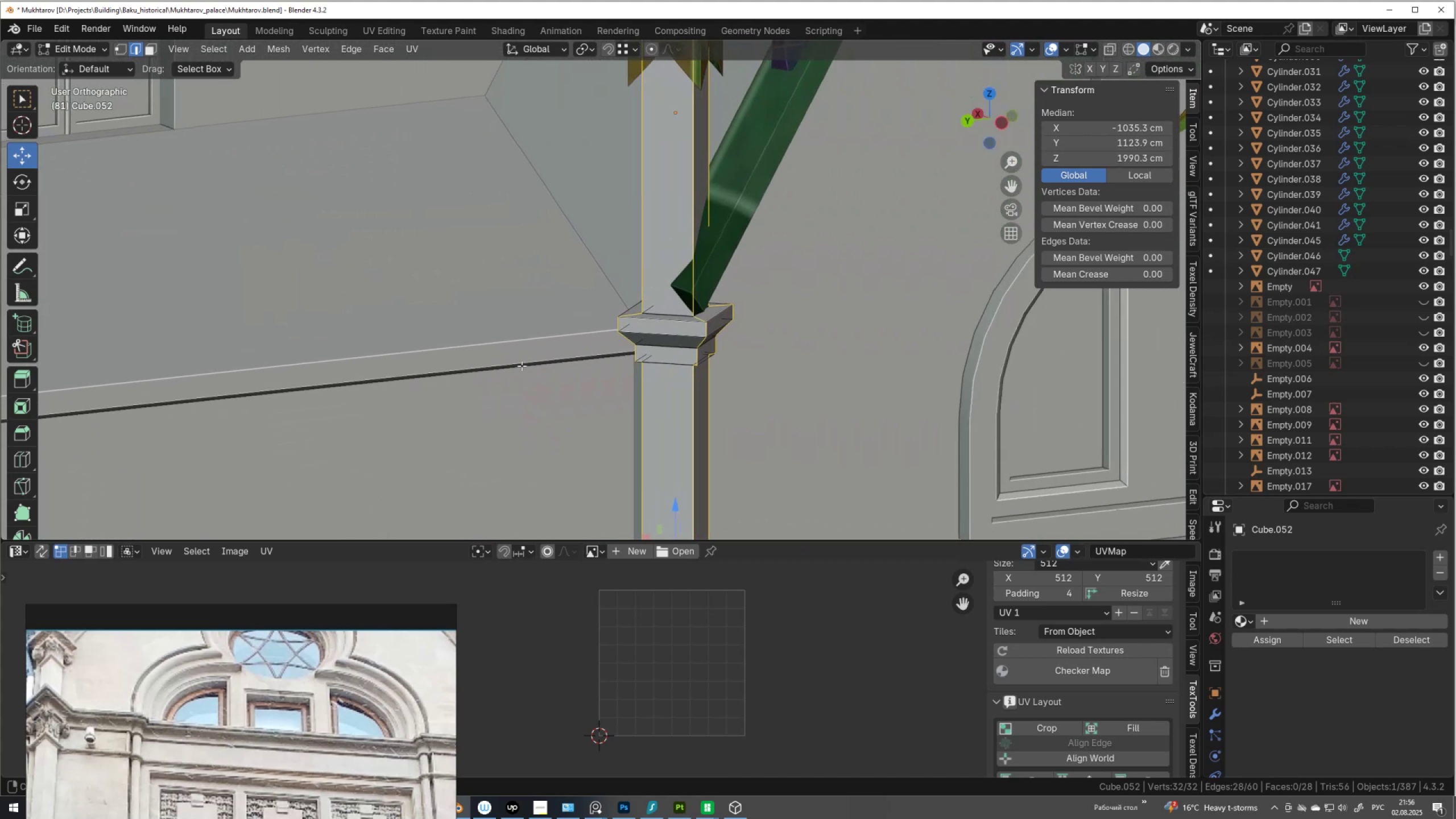 
scroll: coordinate [522, 366], scroll_direction: up, amount: 2.0
 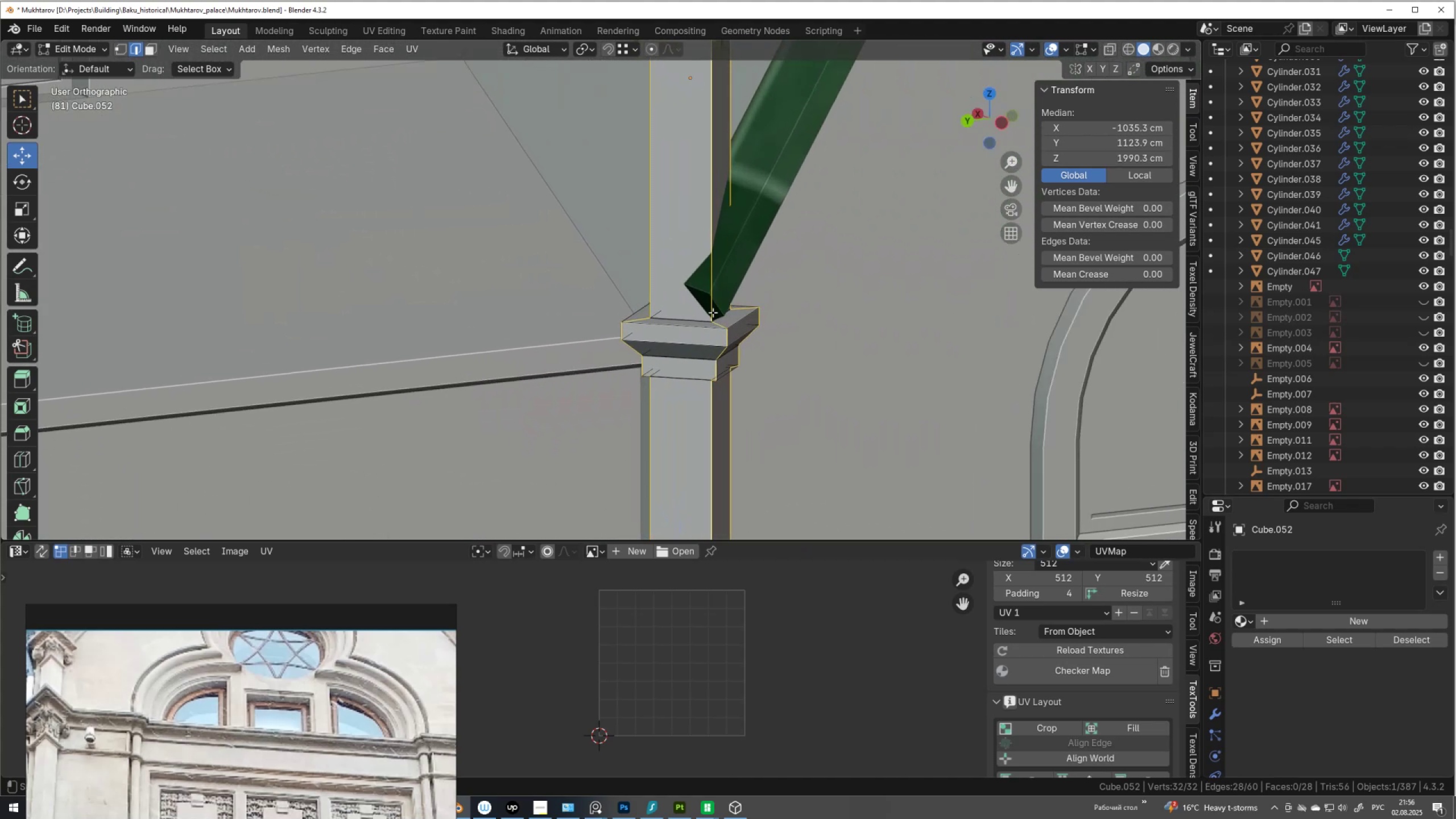 
hold_key(key=AltLeft, duration=0.49)
hold_key(key=ShiftLeft, duration=0.46)
left_click([686, 319])
 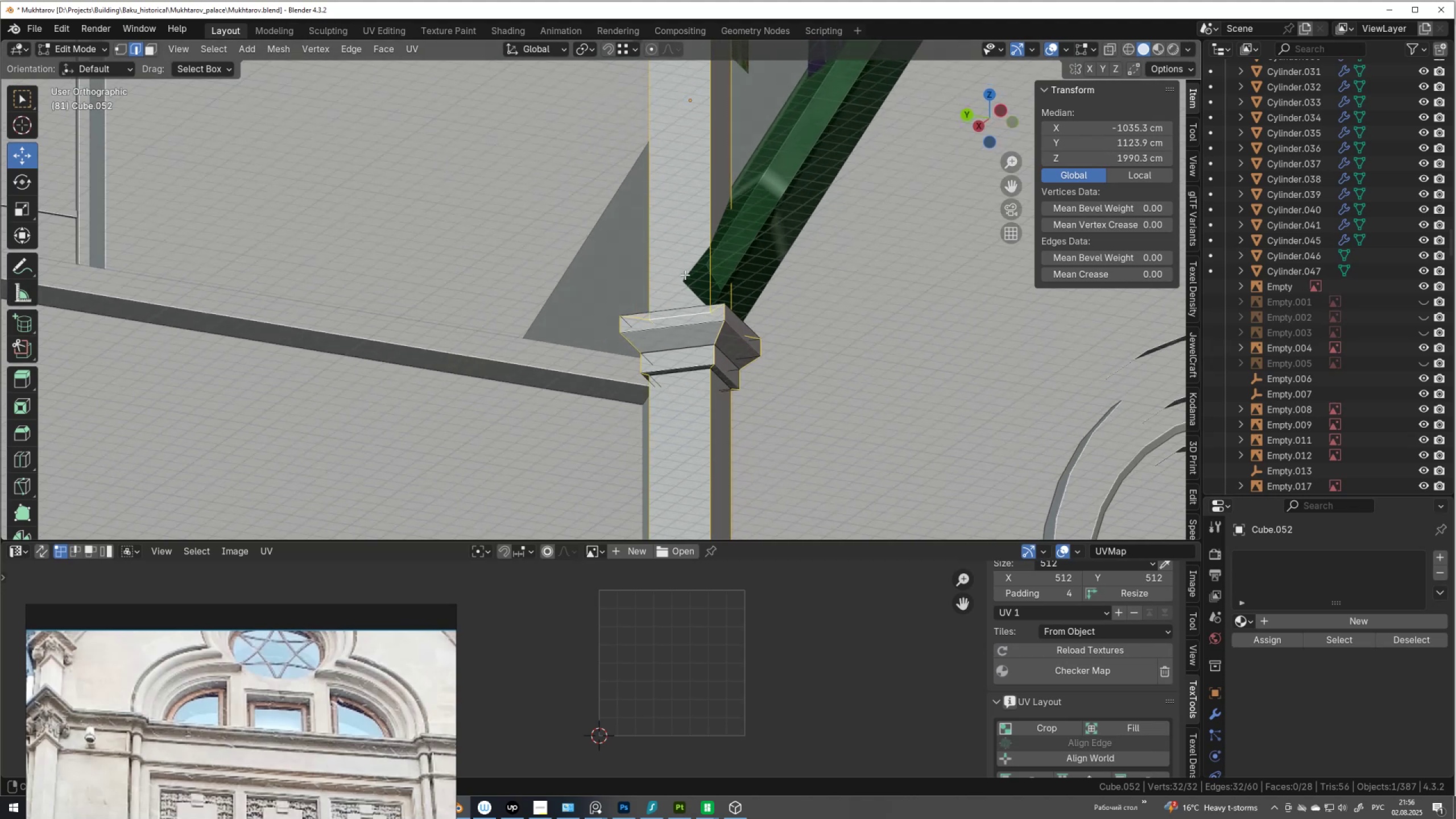 
hold_key(key=AltLeft, duration=0.84)
hold_key(key=ShiftLeft, duration=0.88)
left_click([688, 371])
 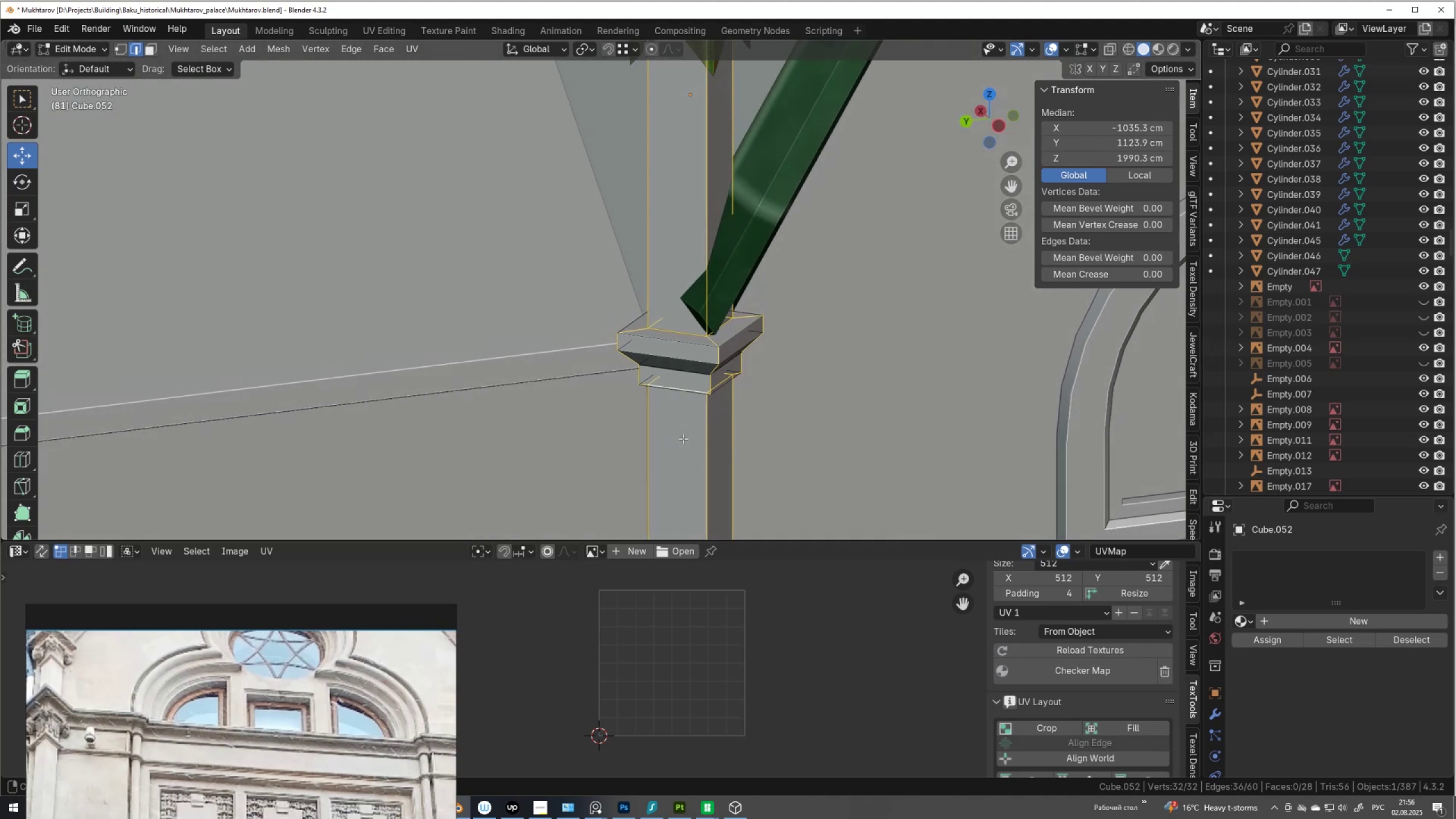 
right_click([671, 317])
 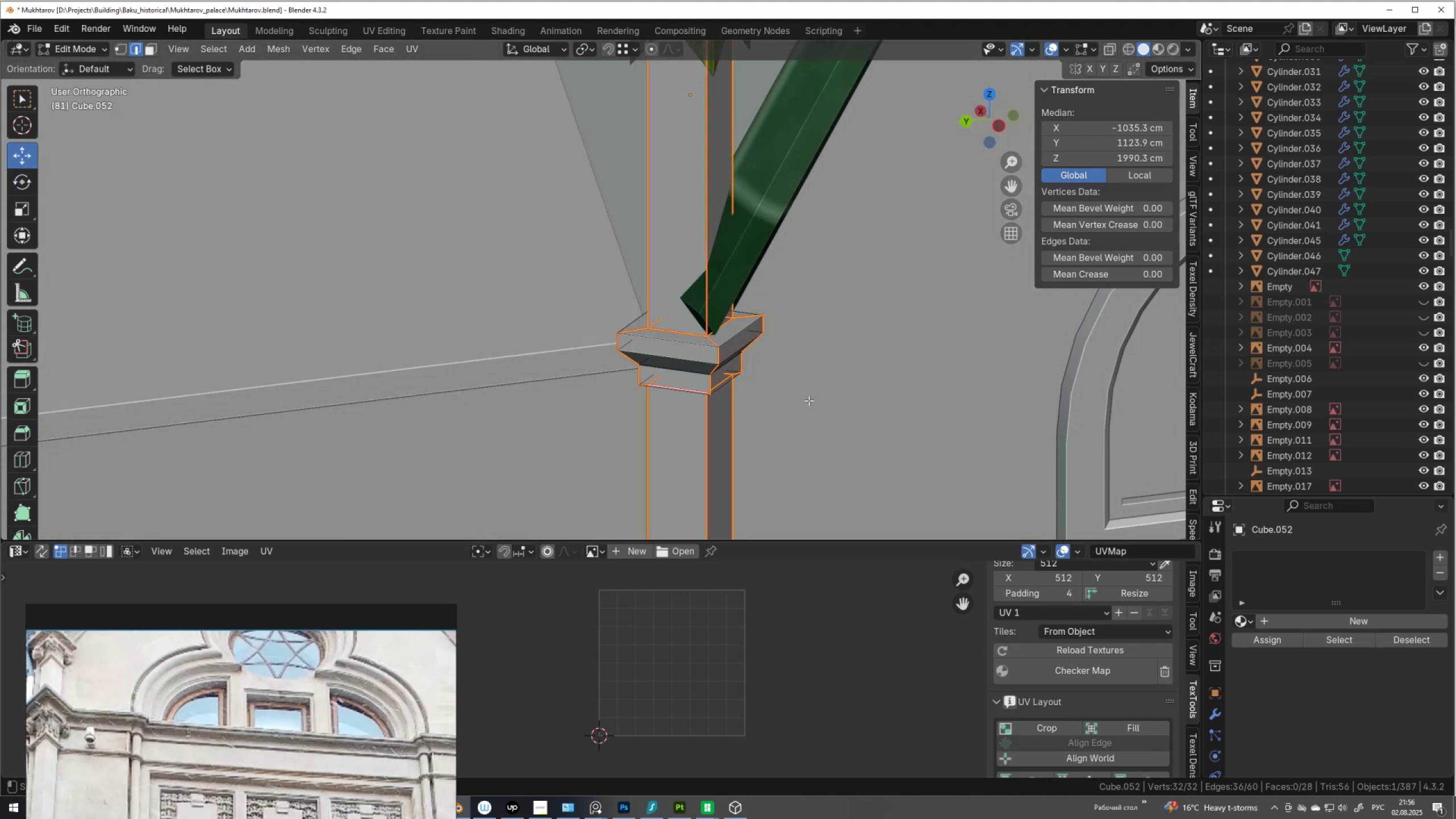 
key(U)
 